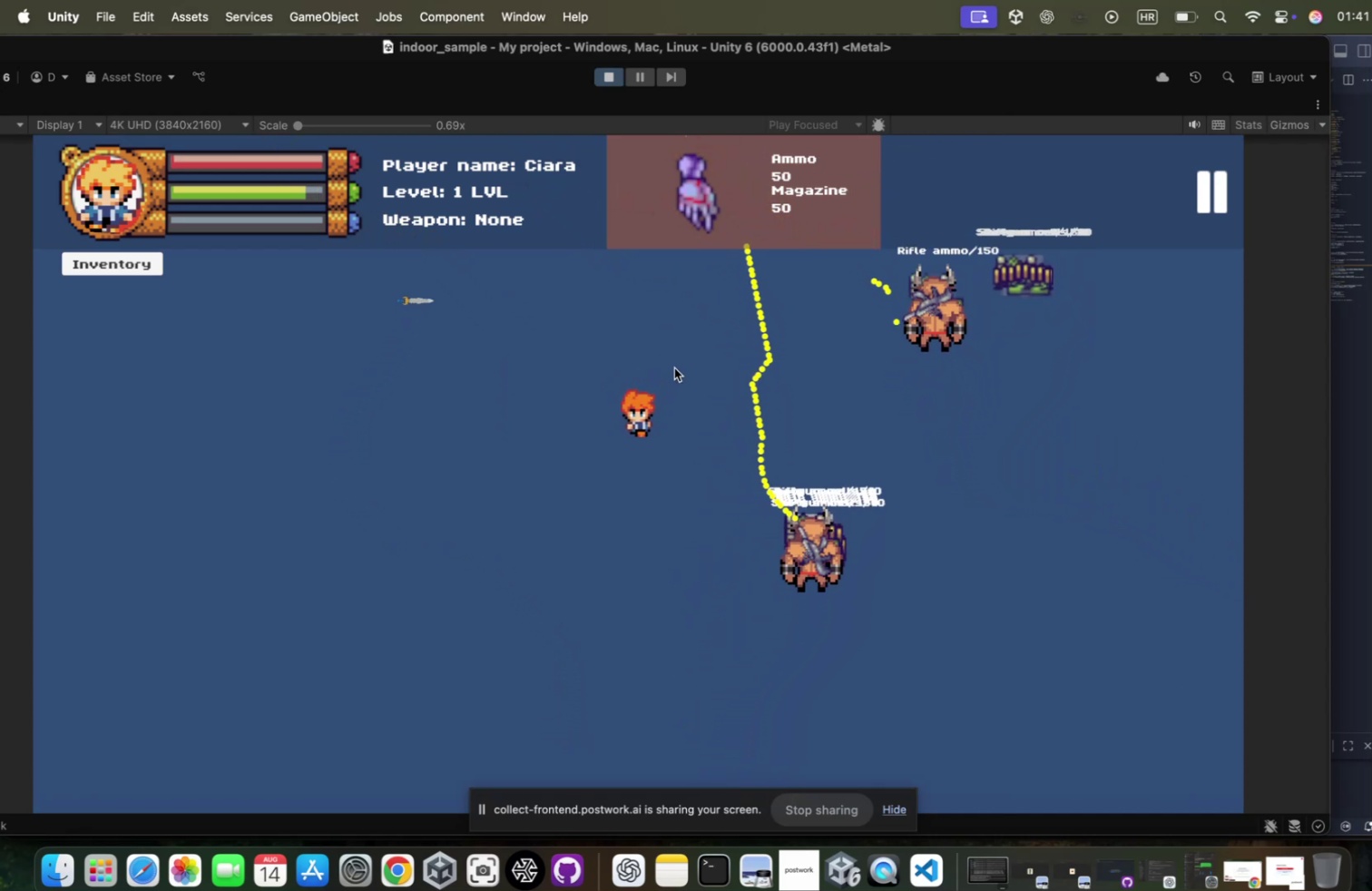 
hold_key(key=A, duration=1.08)
 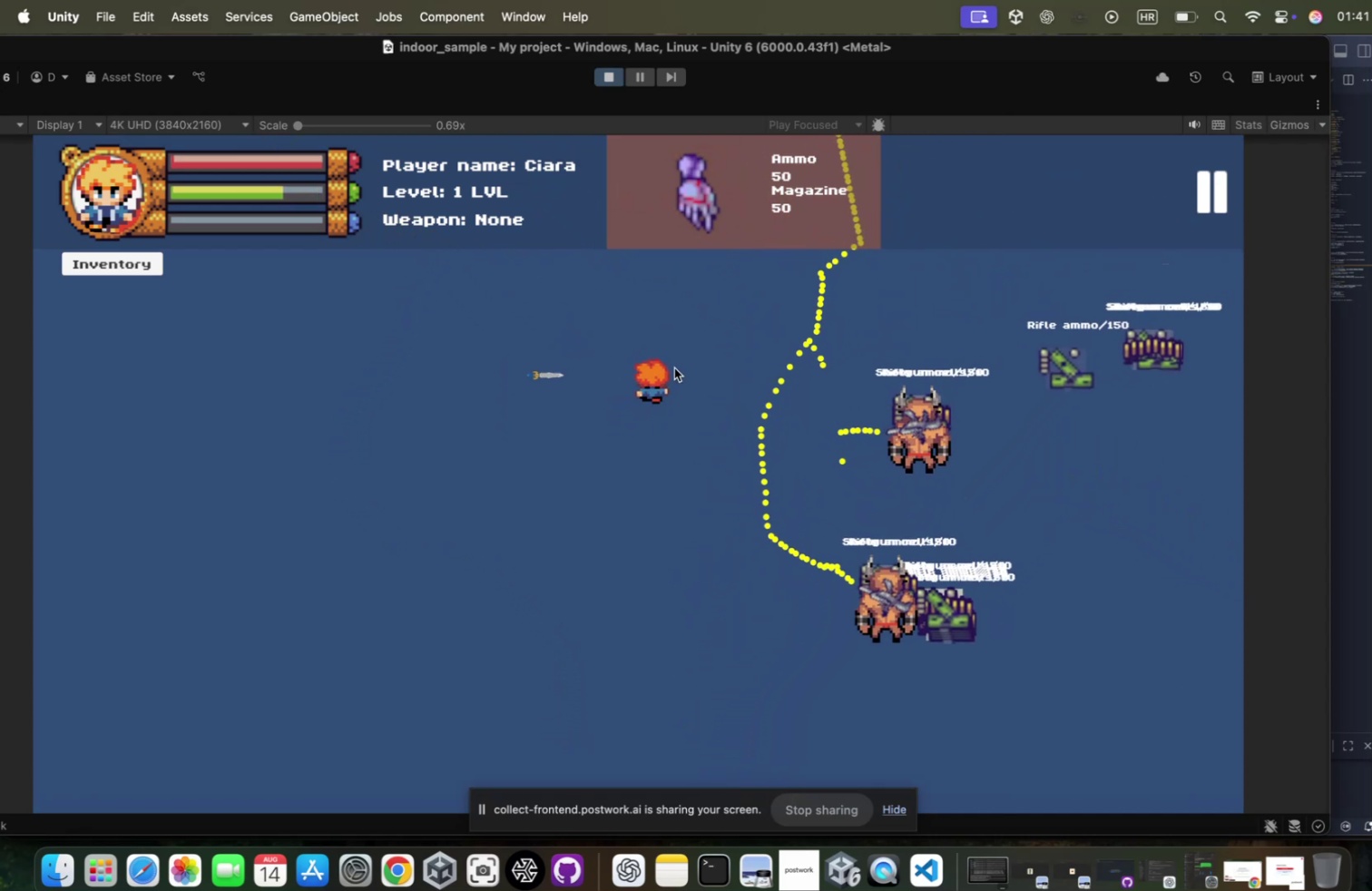 
hold_key(key=W, duration=2.98)
 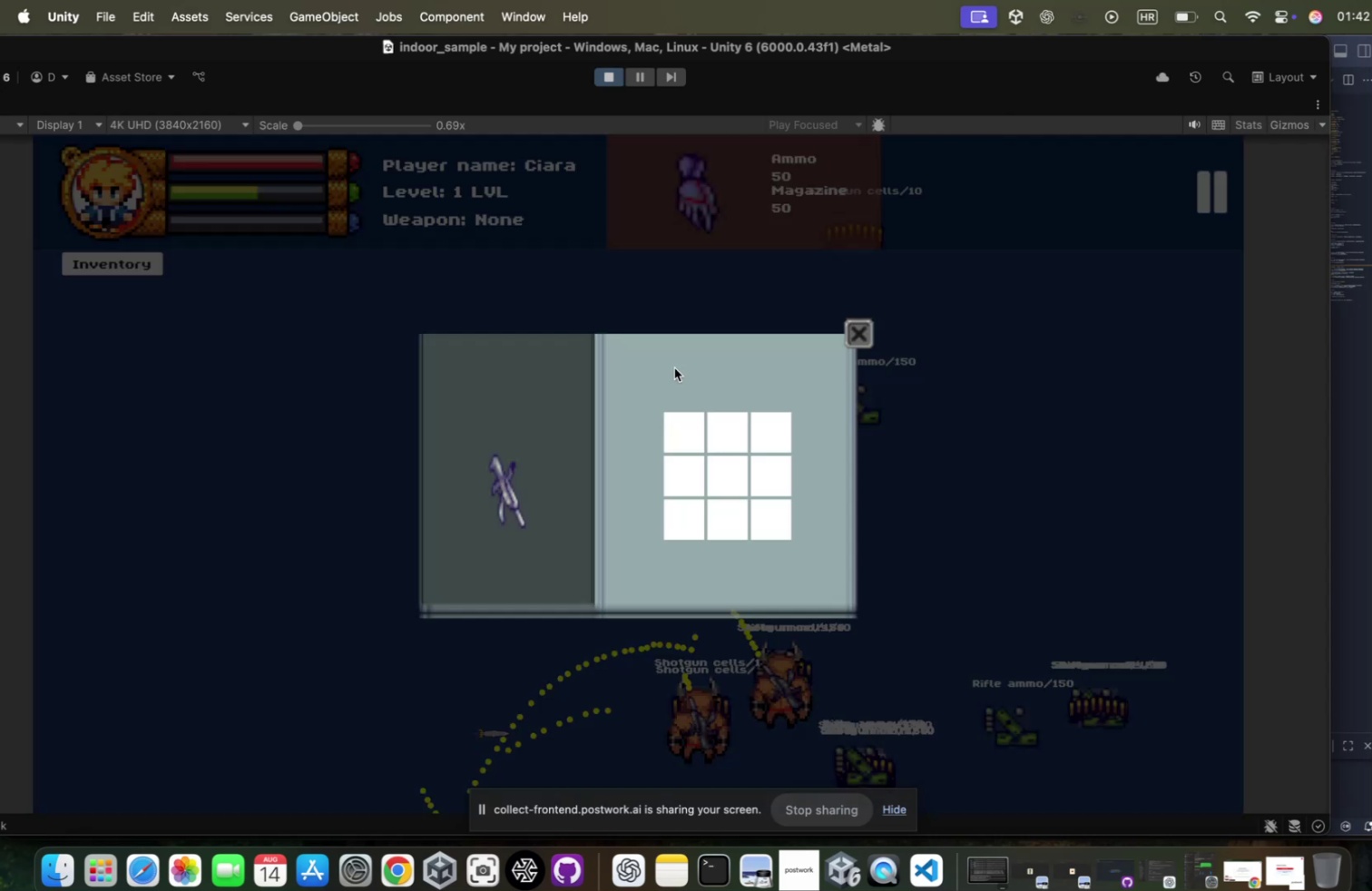 
hold_key(key=D, duration=0.47)
 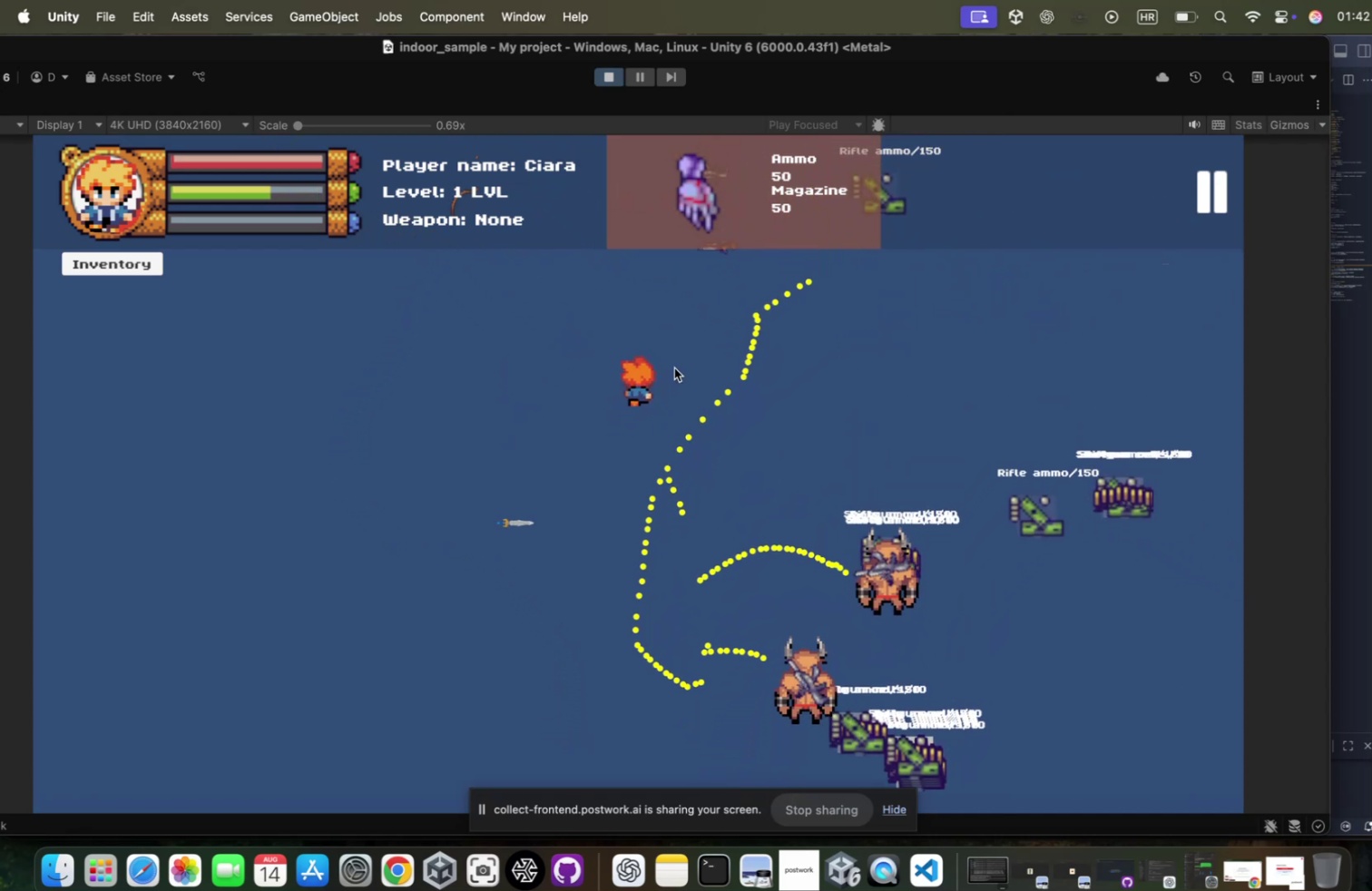 
type(awd)
 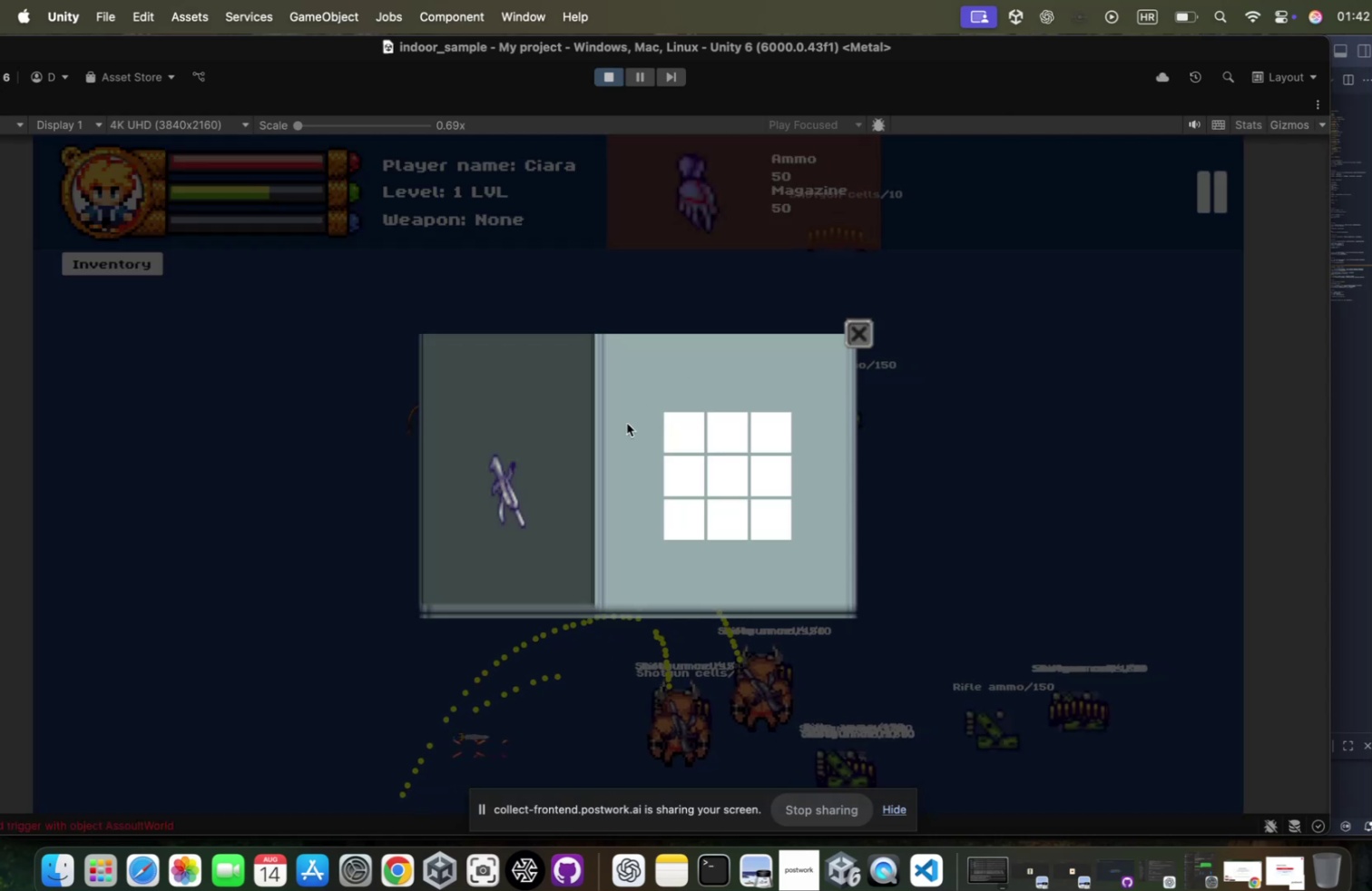 
left_click_drag(start_coordinate=[503, 475], to_coordinate=[674, 433])
 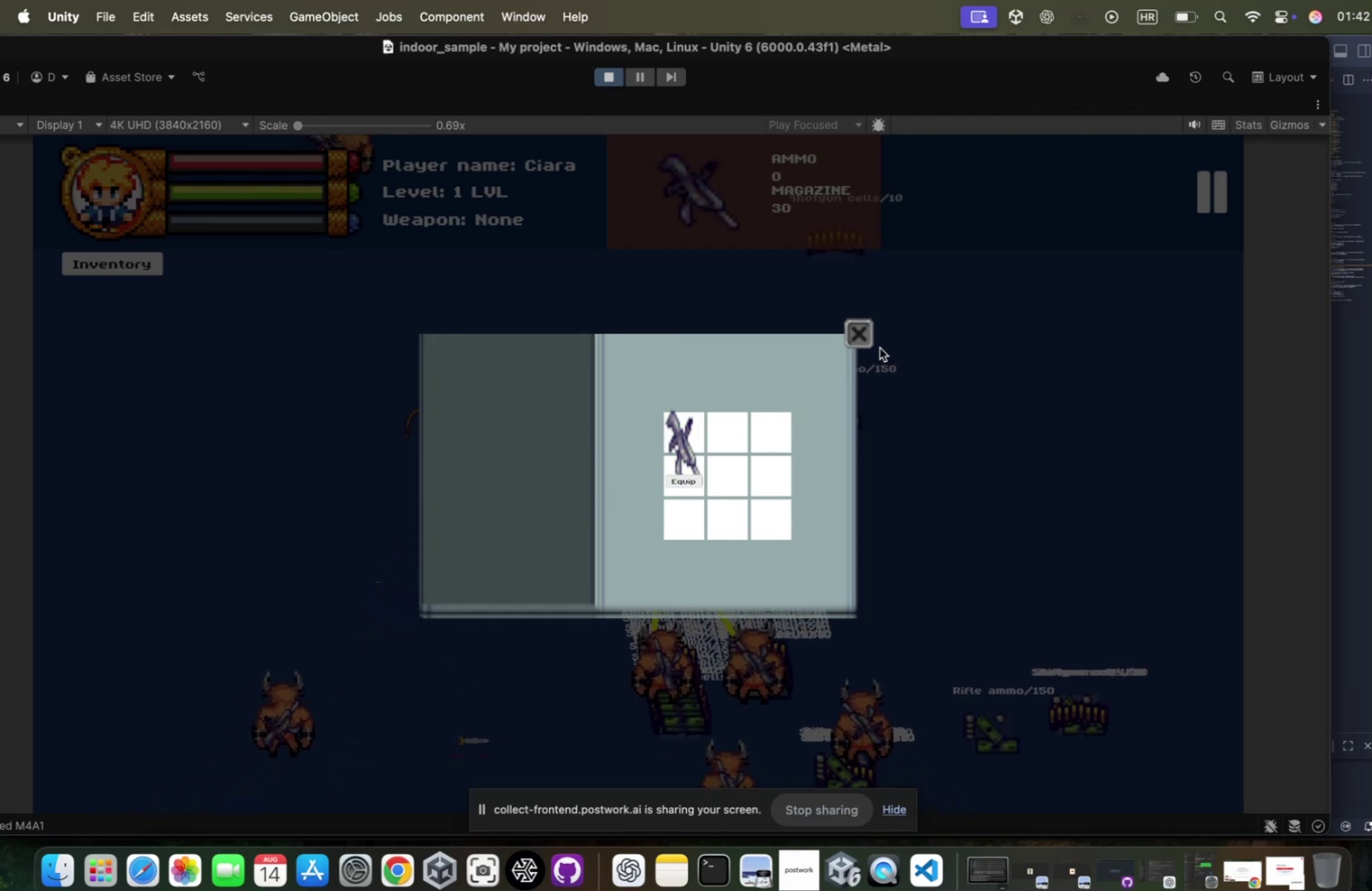 
hold_key(key=D, duration=1.92)
 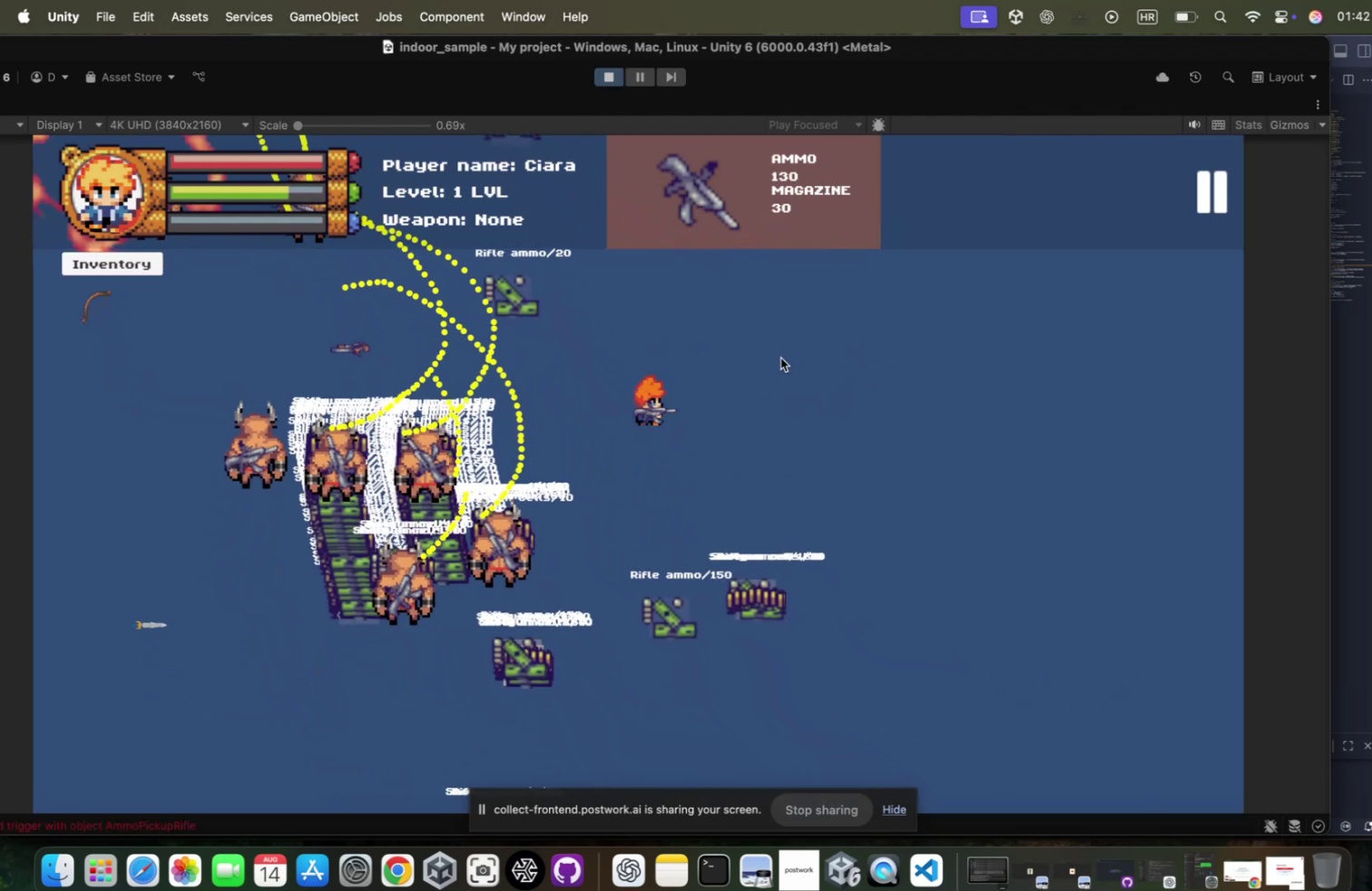 
type(wra)
 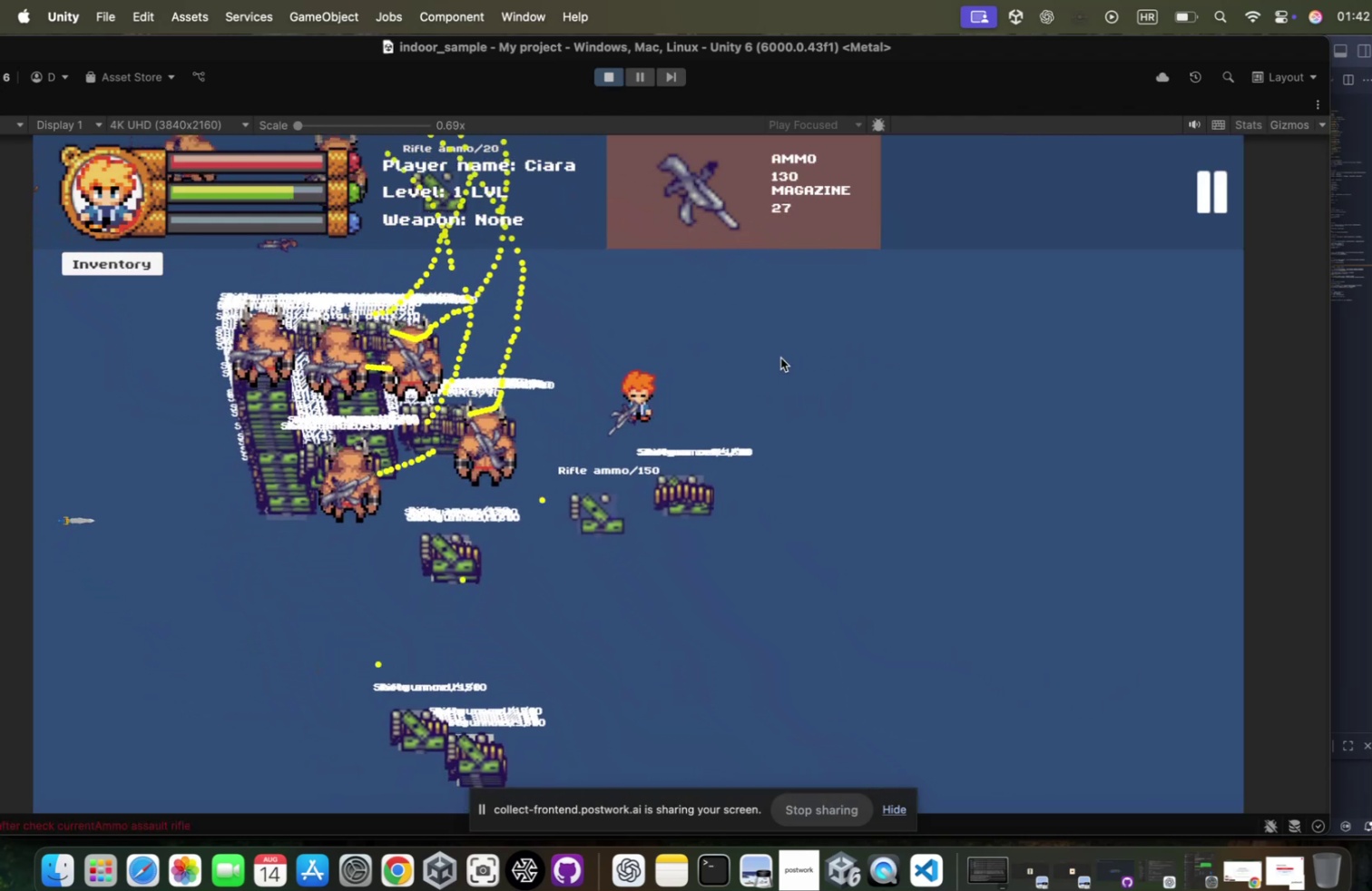 
hold_key(key=S, duration=0.4)
 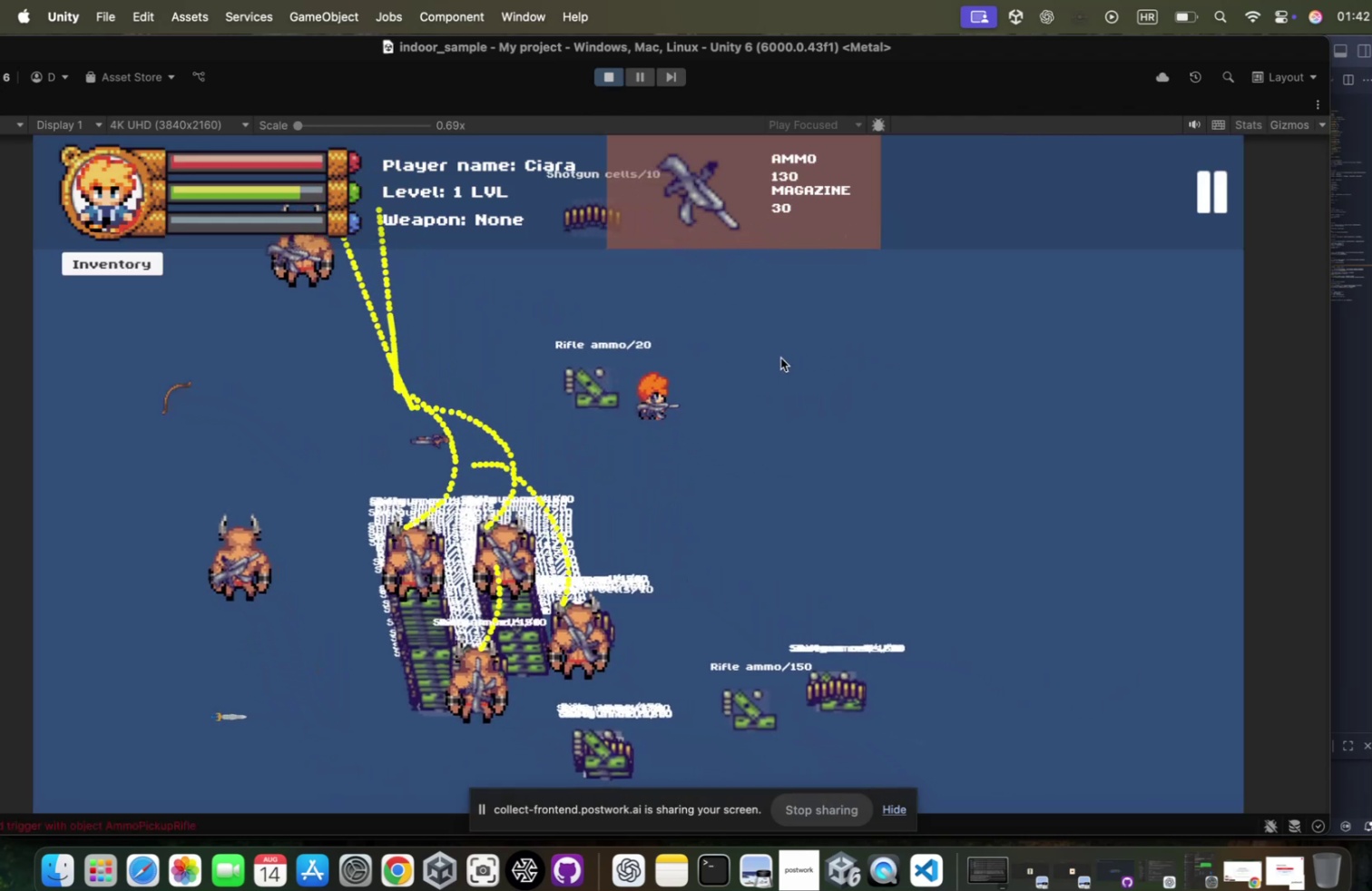 
hold_key(key=S, duration=0.61)
 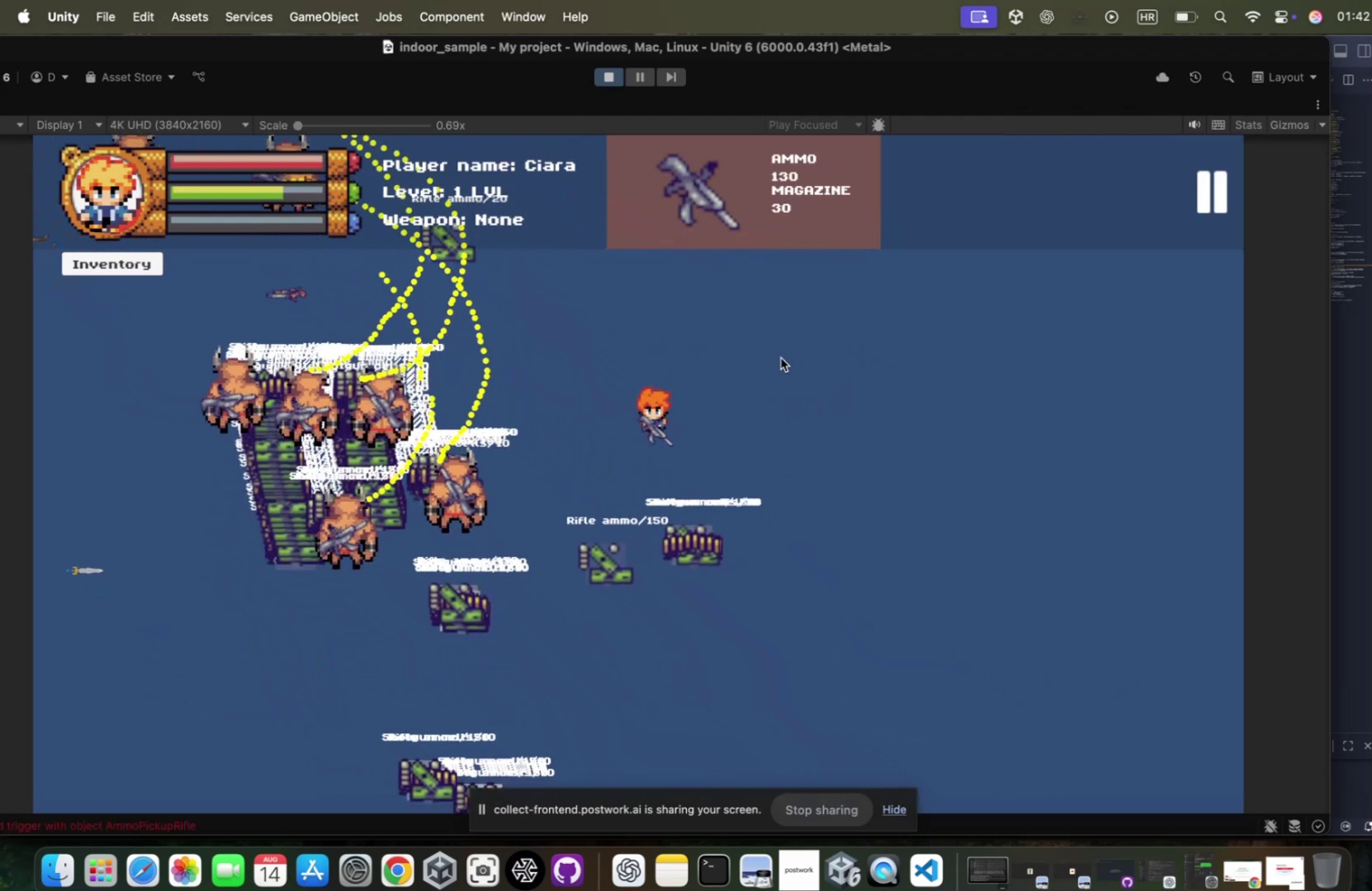 
hold_key(key=D, duration=0.66)
 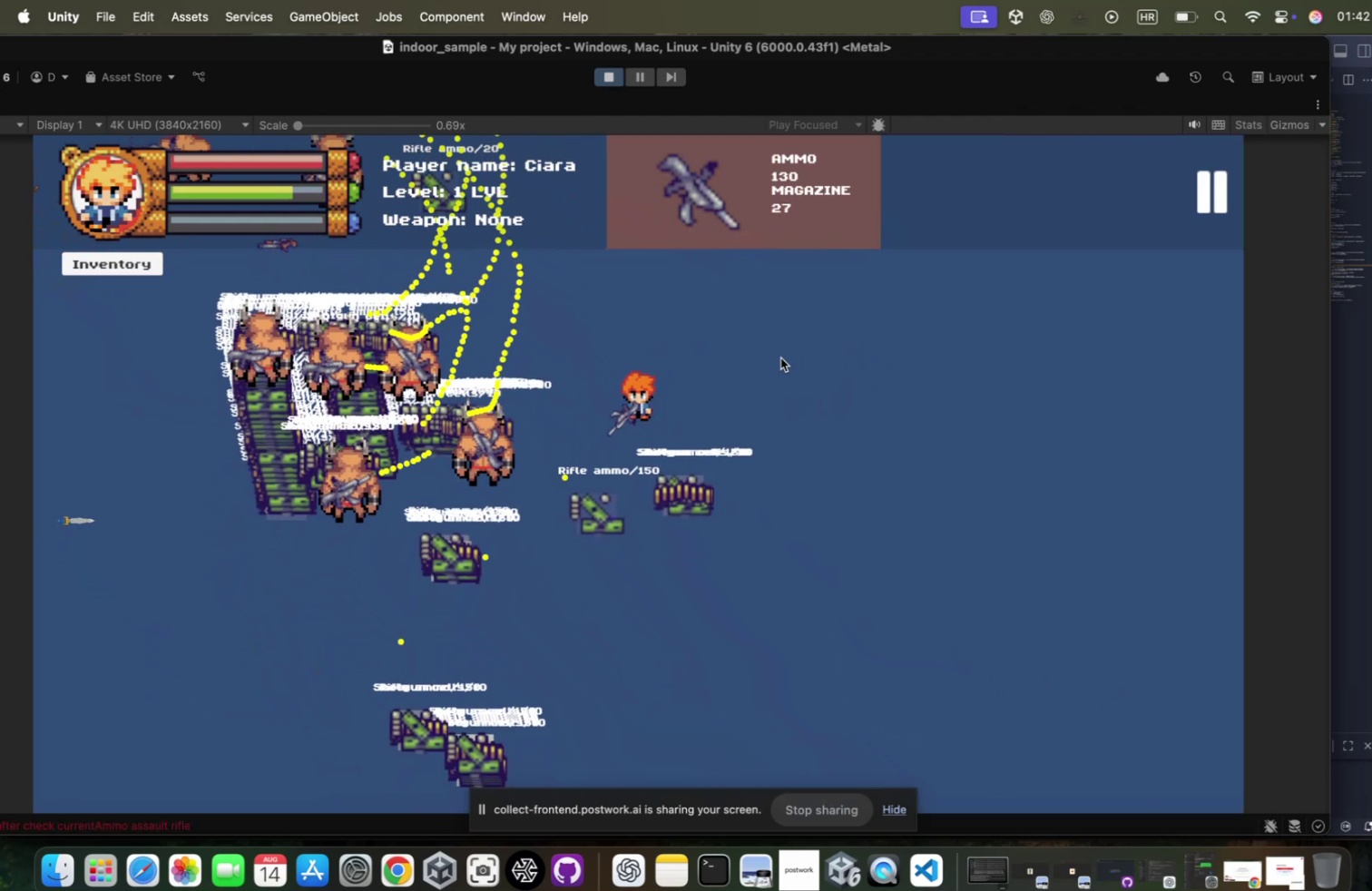 
hold_key(key=S, duration=0.61)
 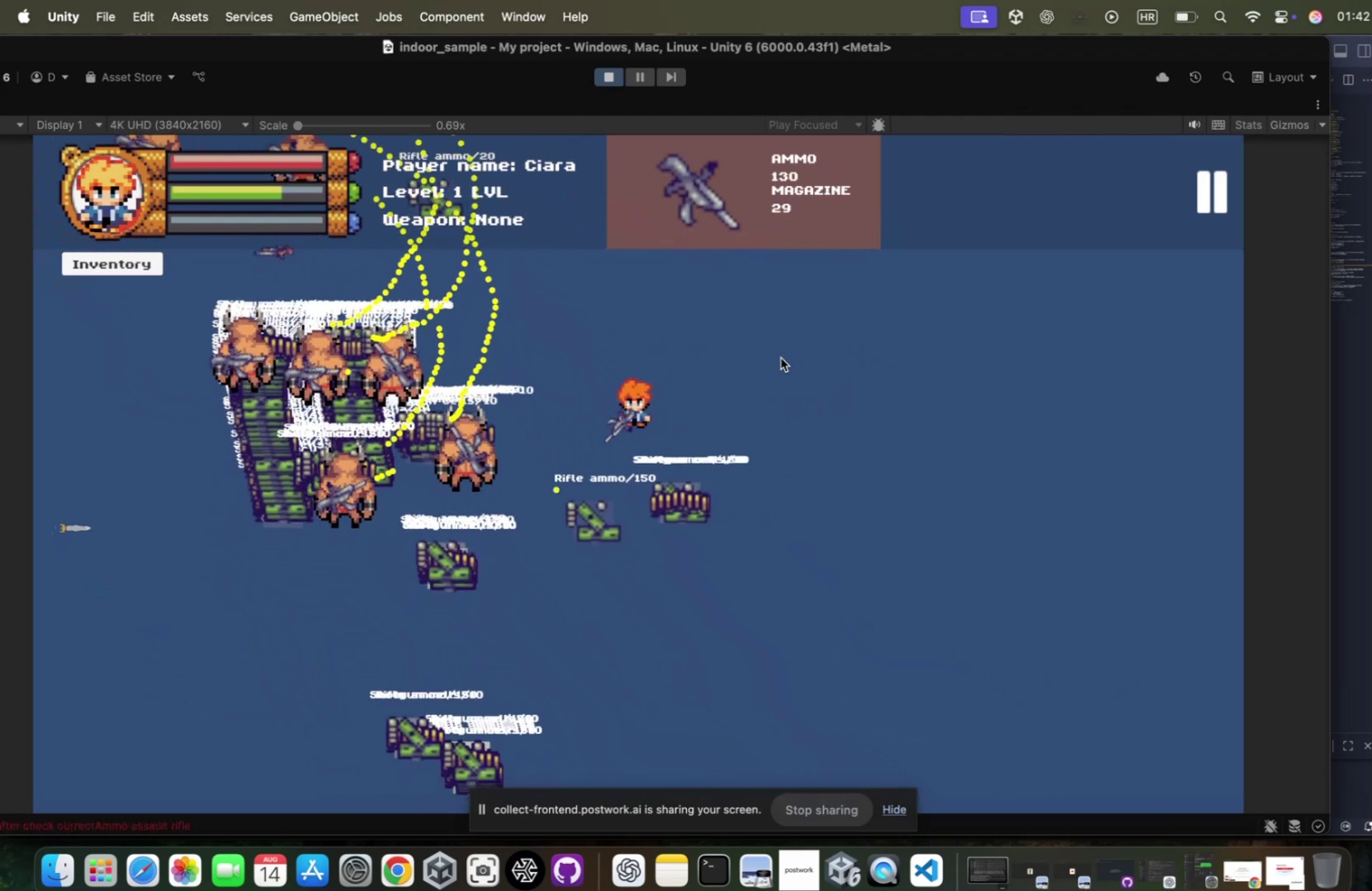 
left_click([773, 354])
 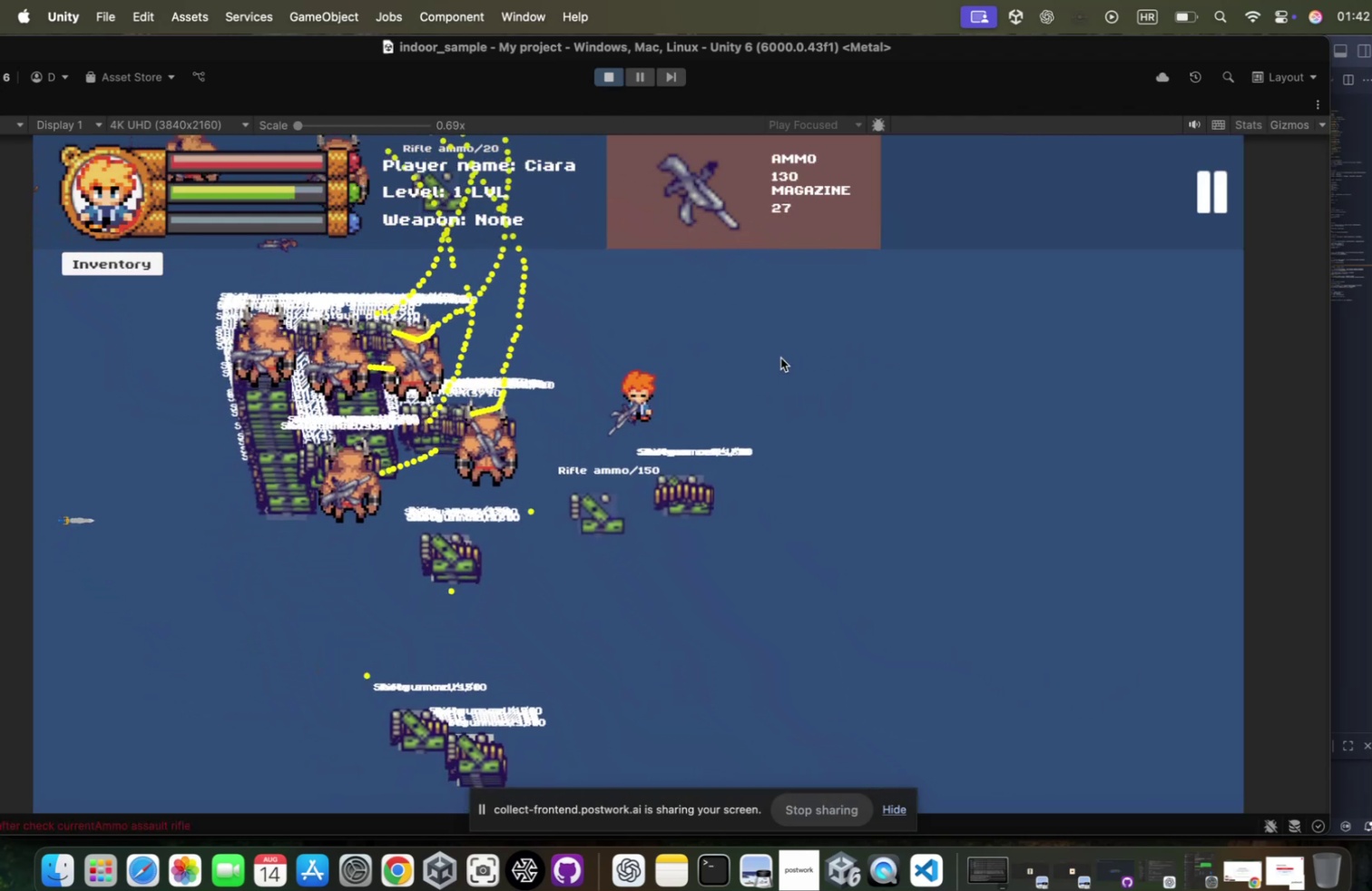 
double_click([773, 354])
 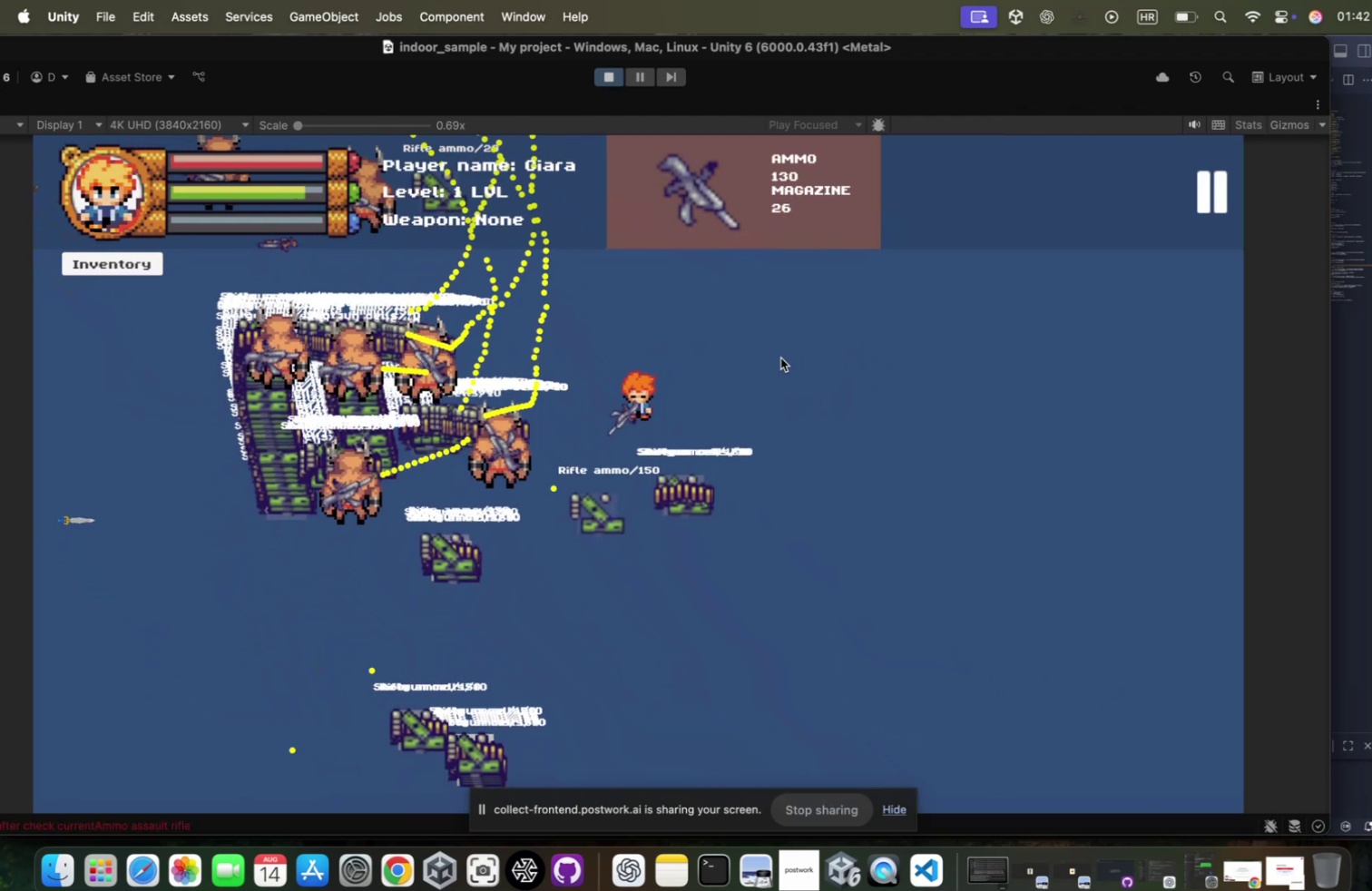 
double_click([773, 354])
 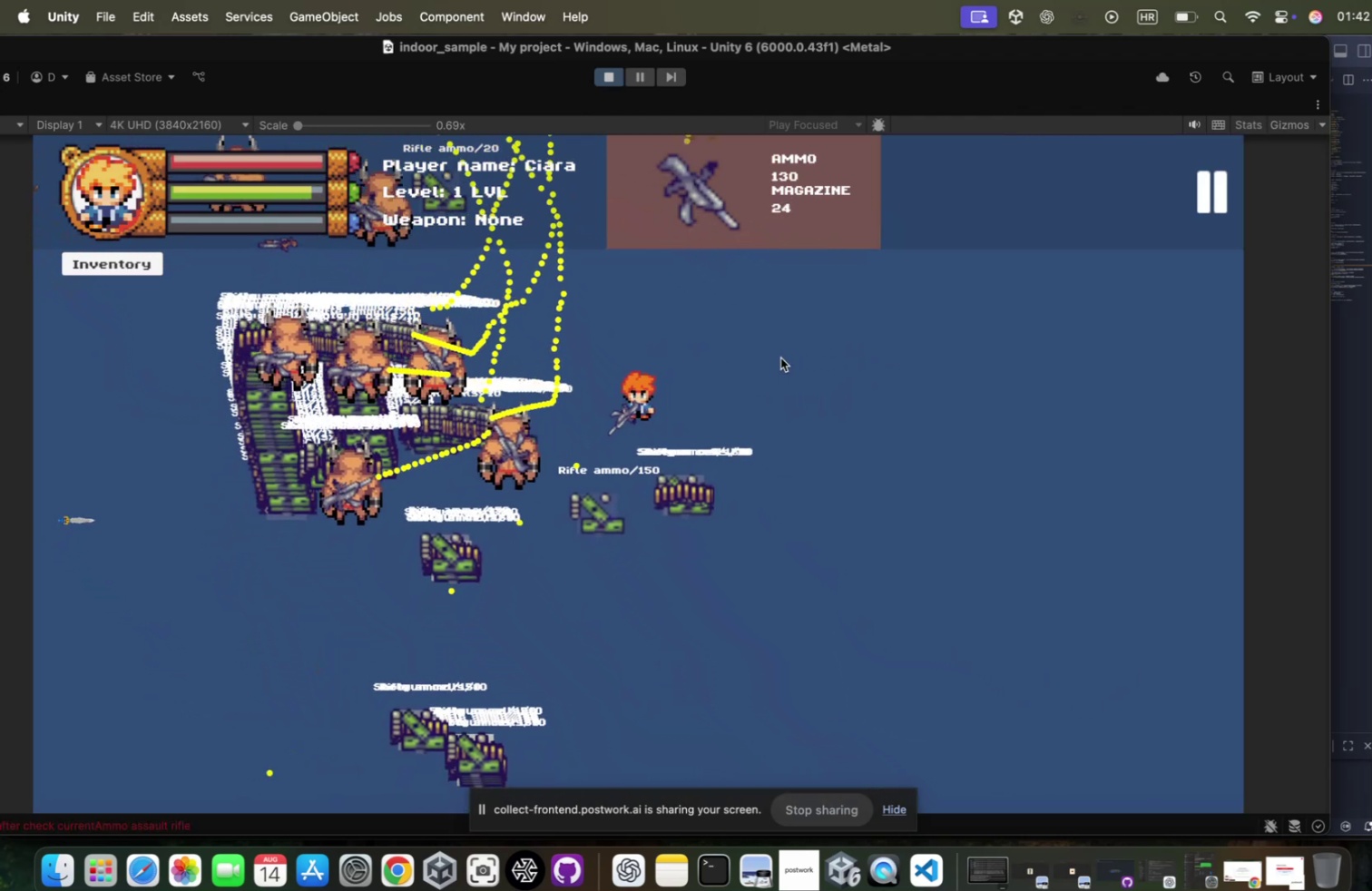 
triple_click([773, 354])
 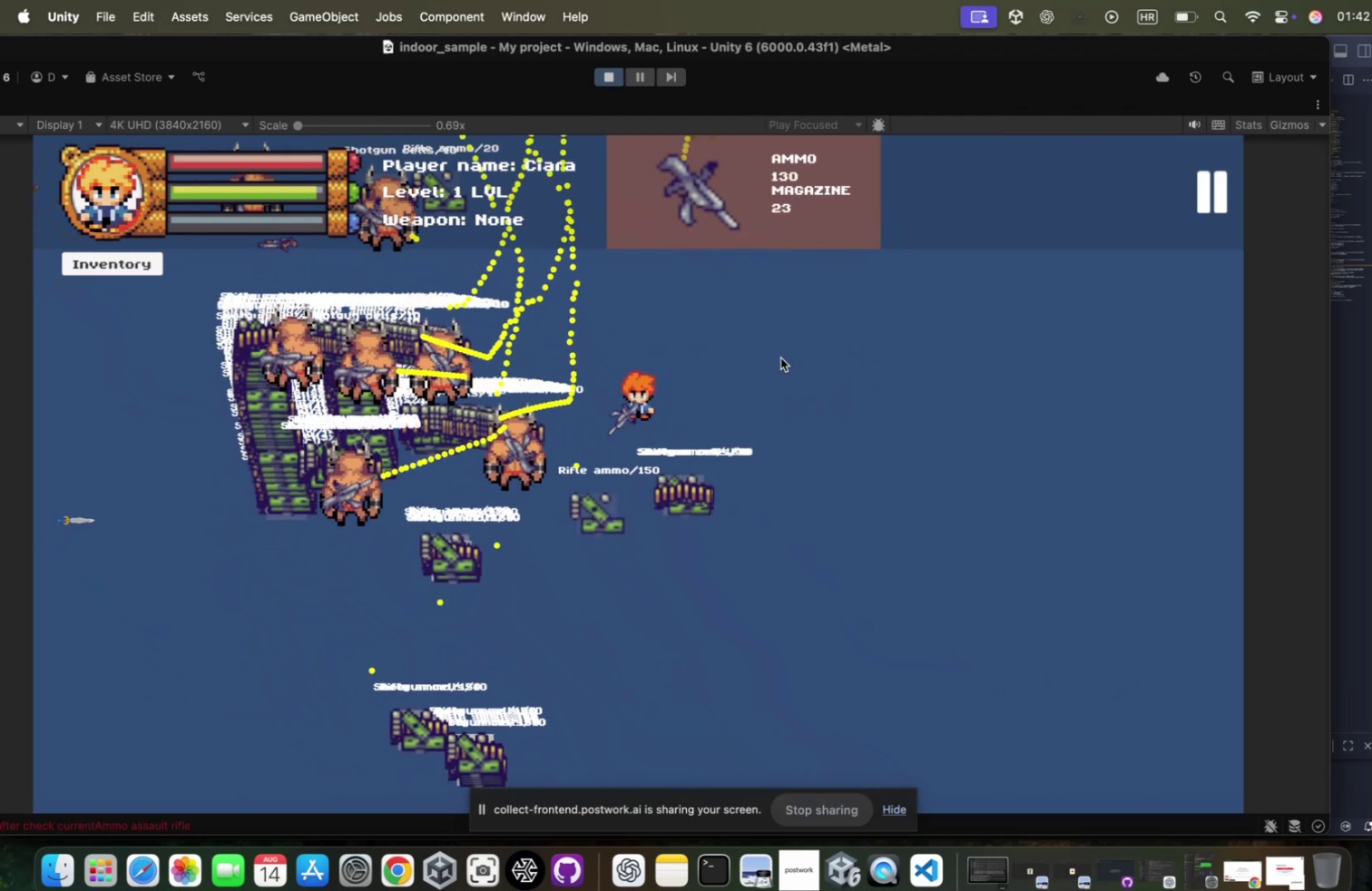 
triple_click([773, 354])
 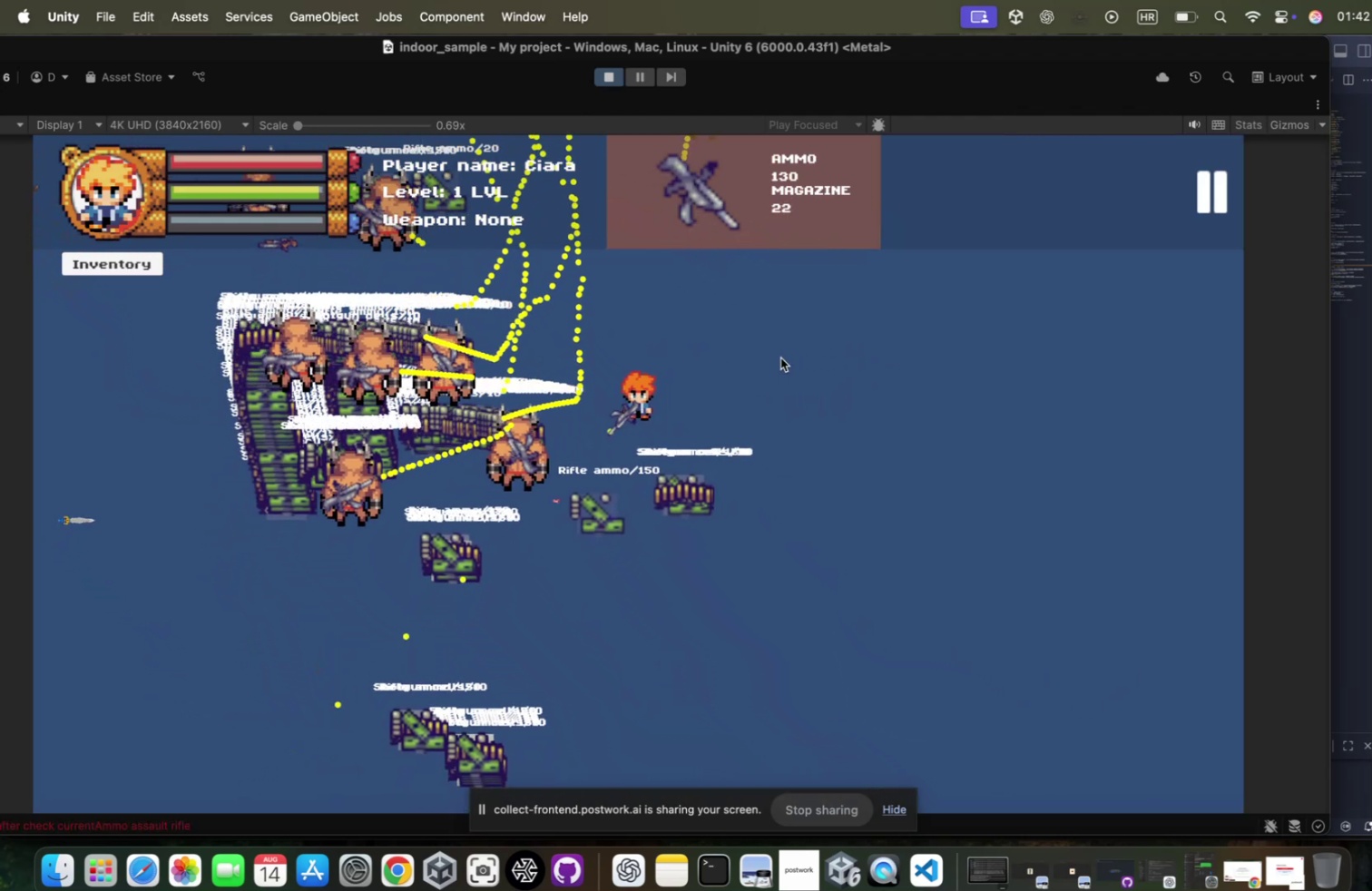 
key(A)
 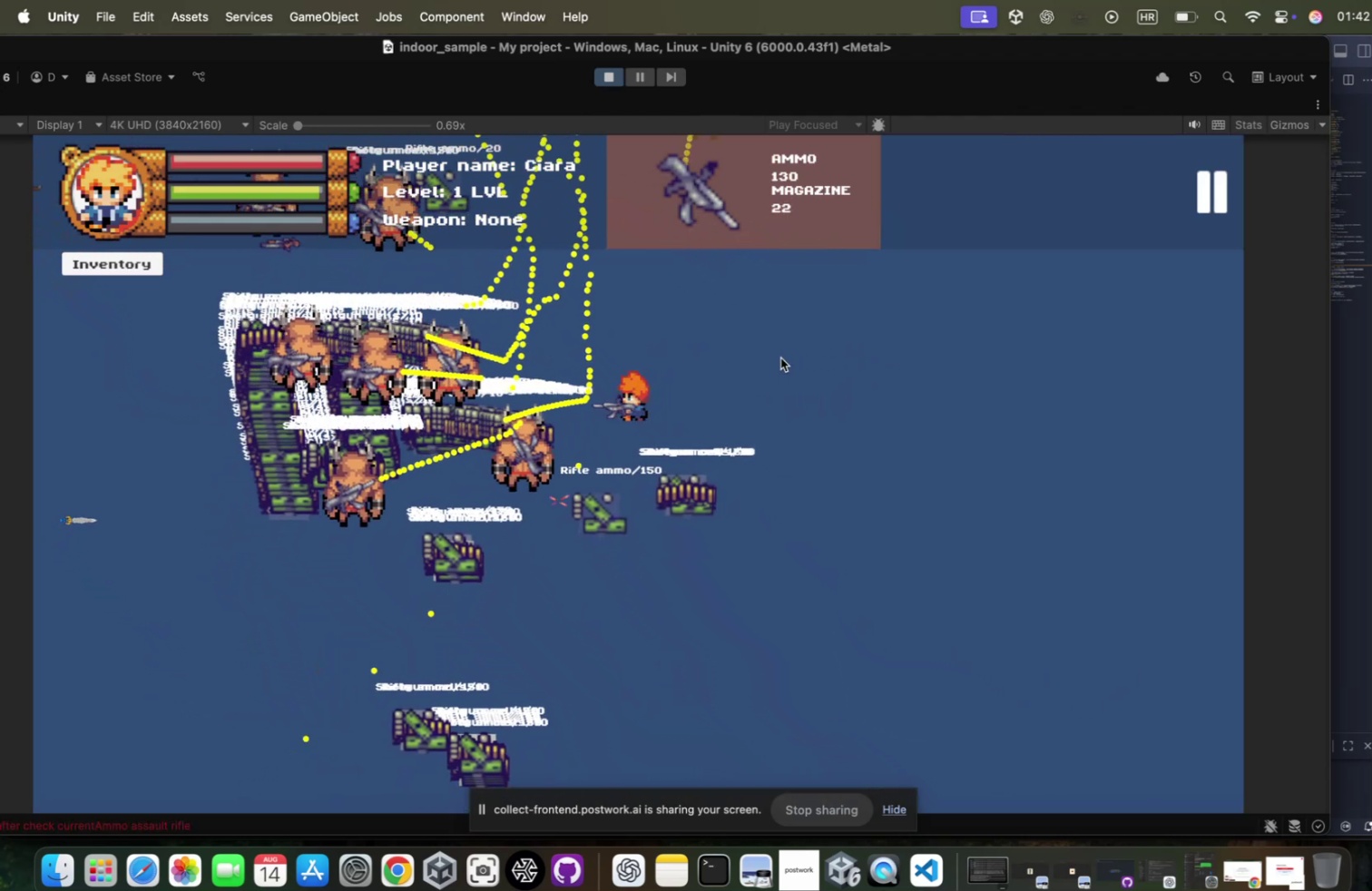 
triple_click([773, 354])
 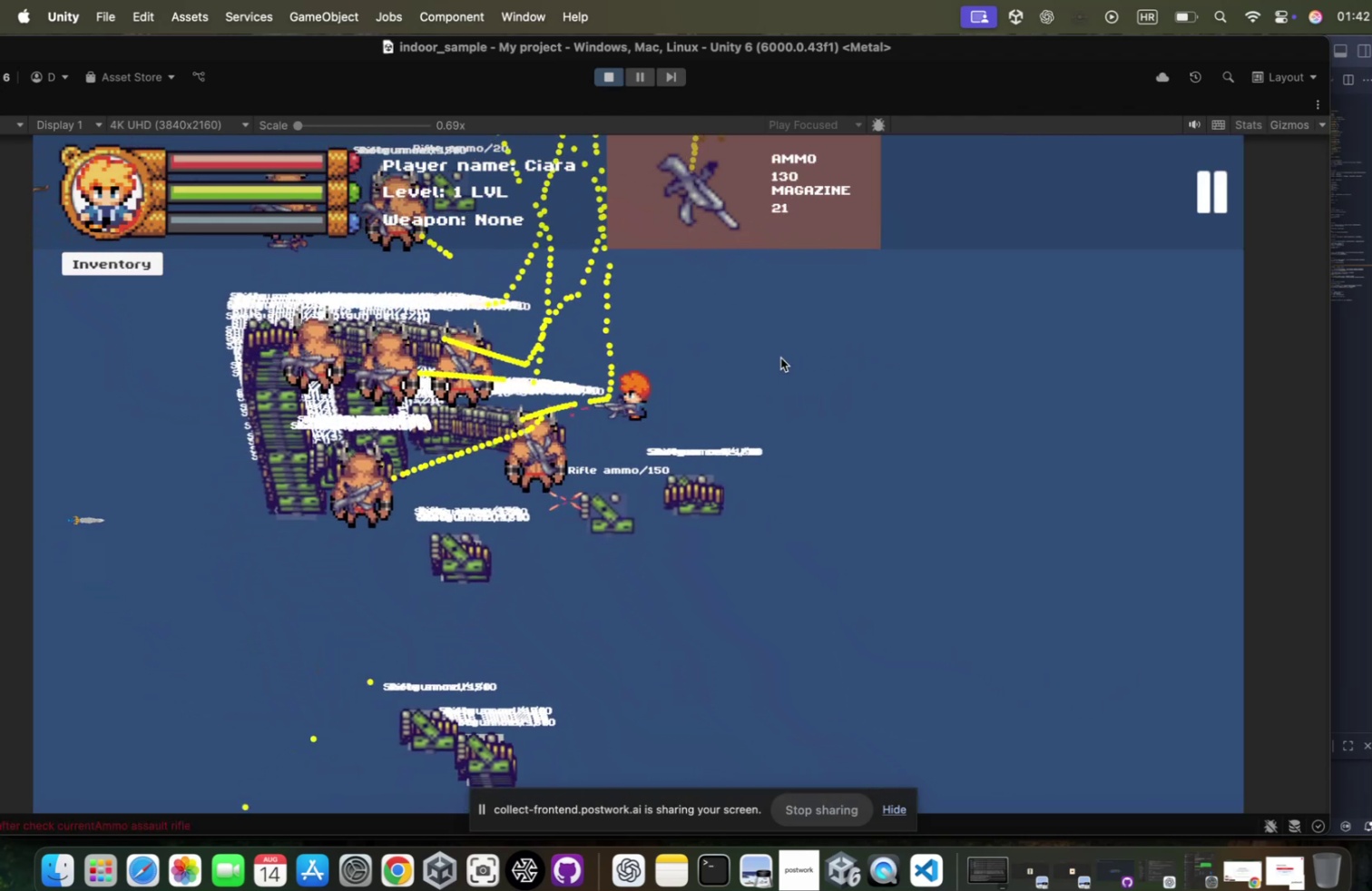 
triple_click([773, 354])
 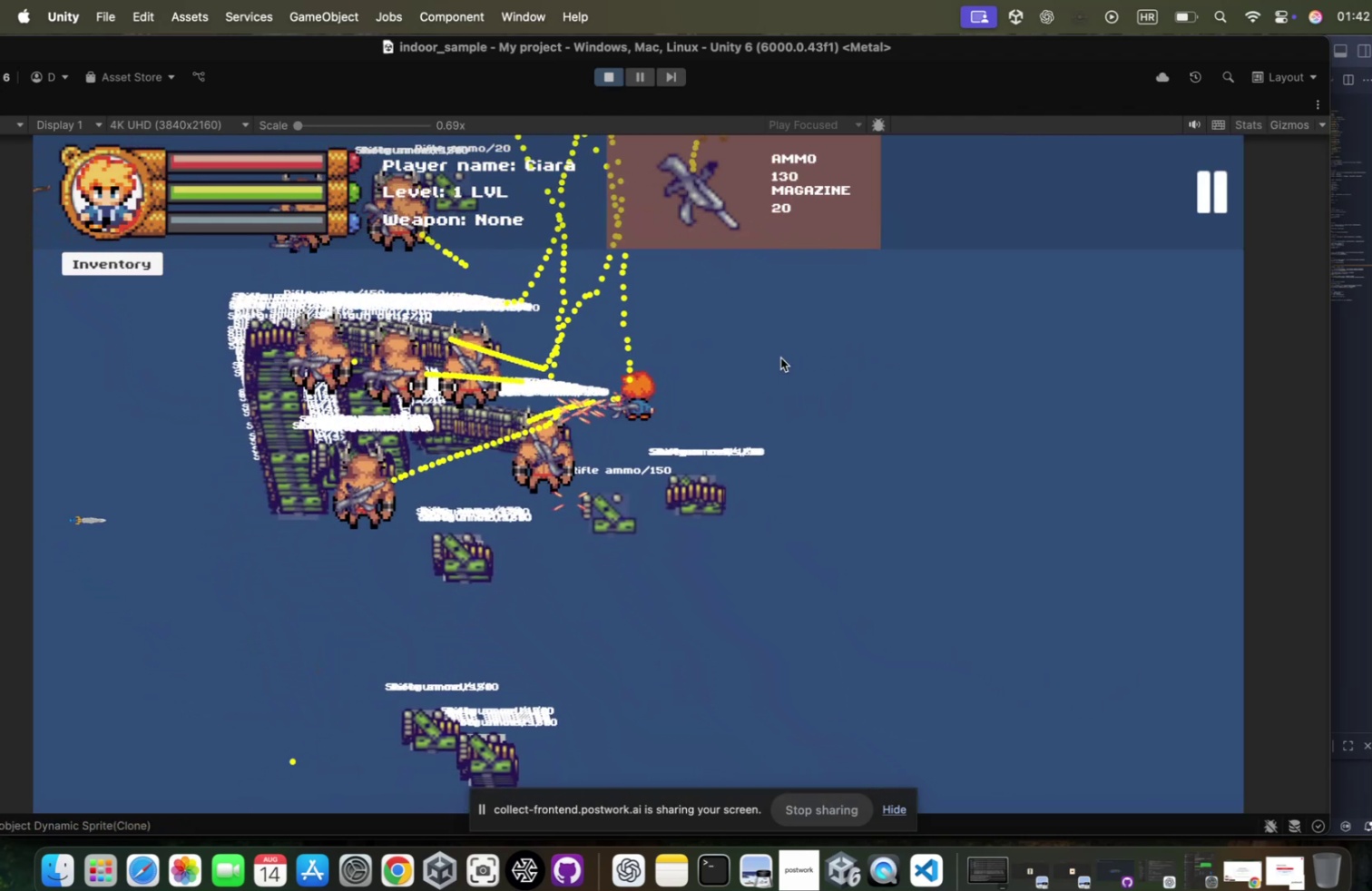 
triple_click([773, 354])
 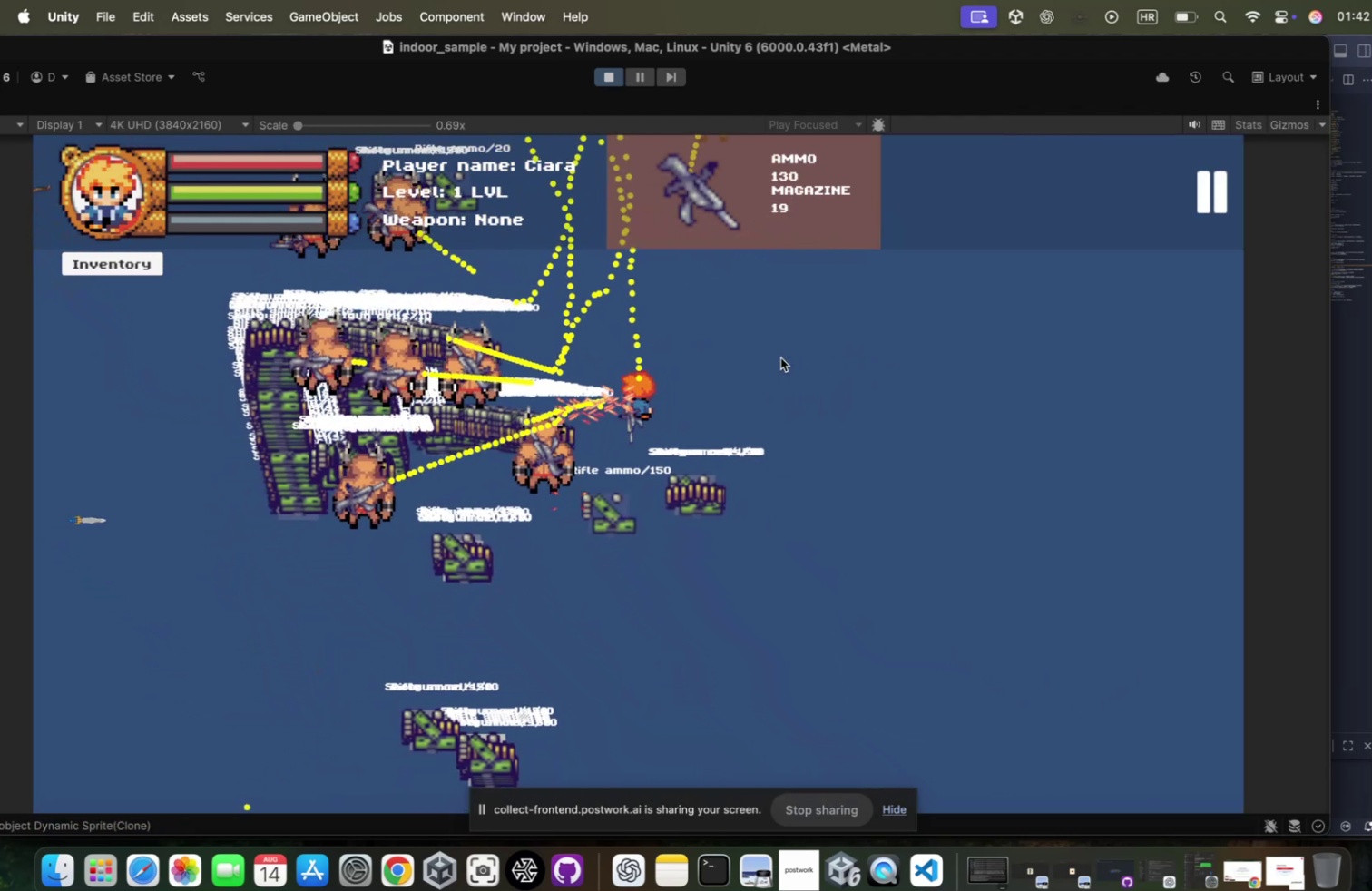 
hold_key(key=S, duration=1.5)
 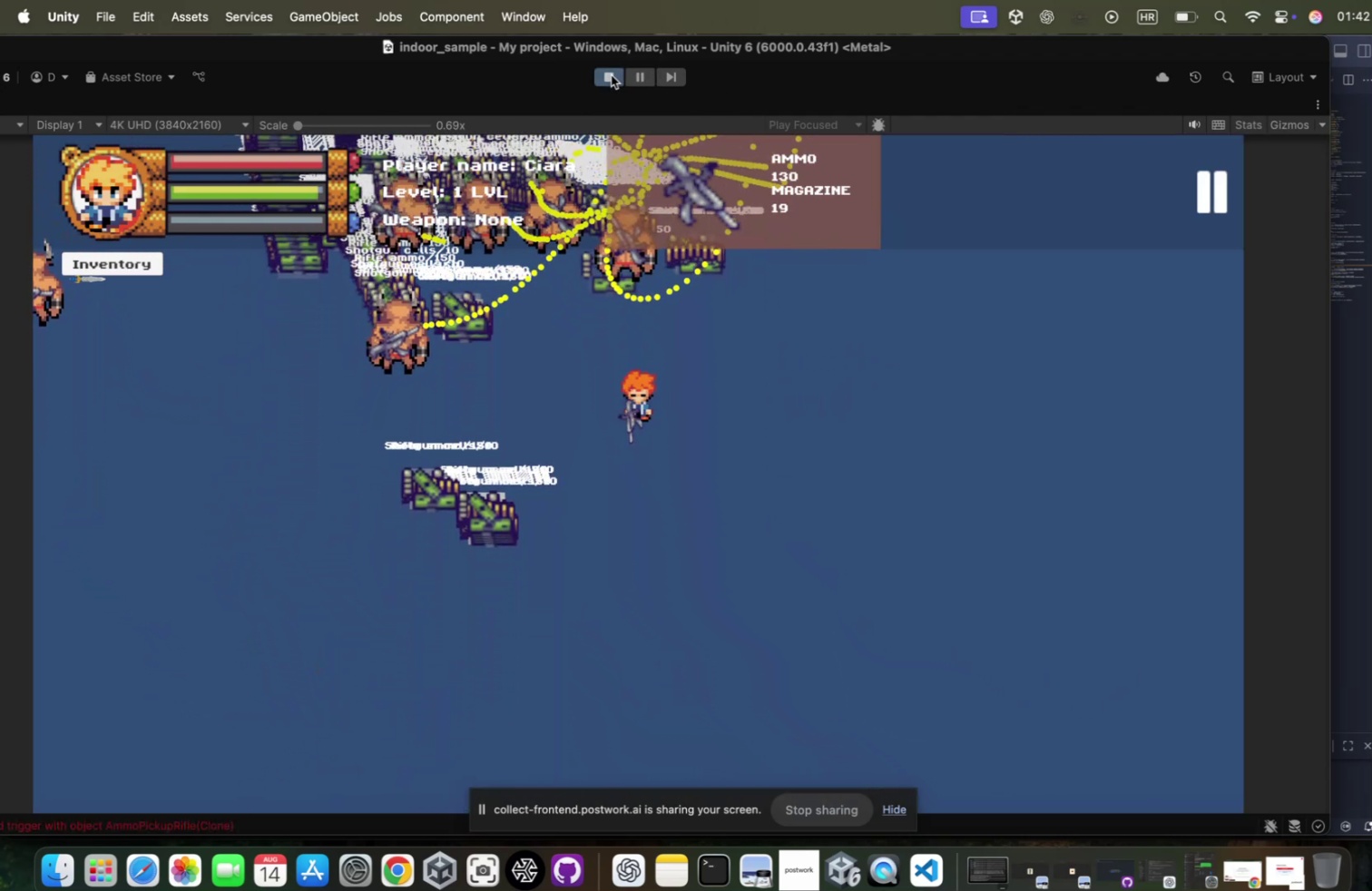 
triple_click([773, 354])
 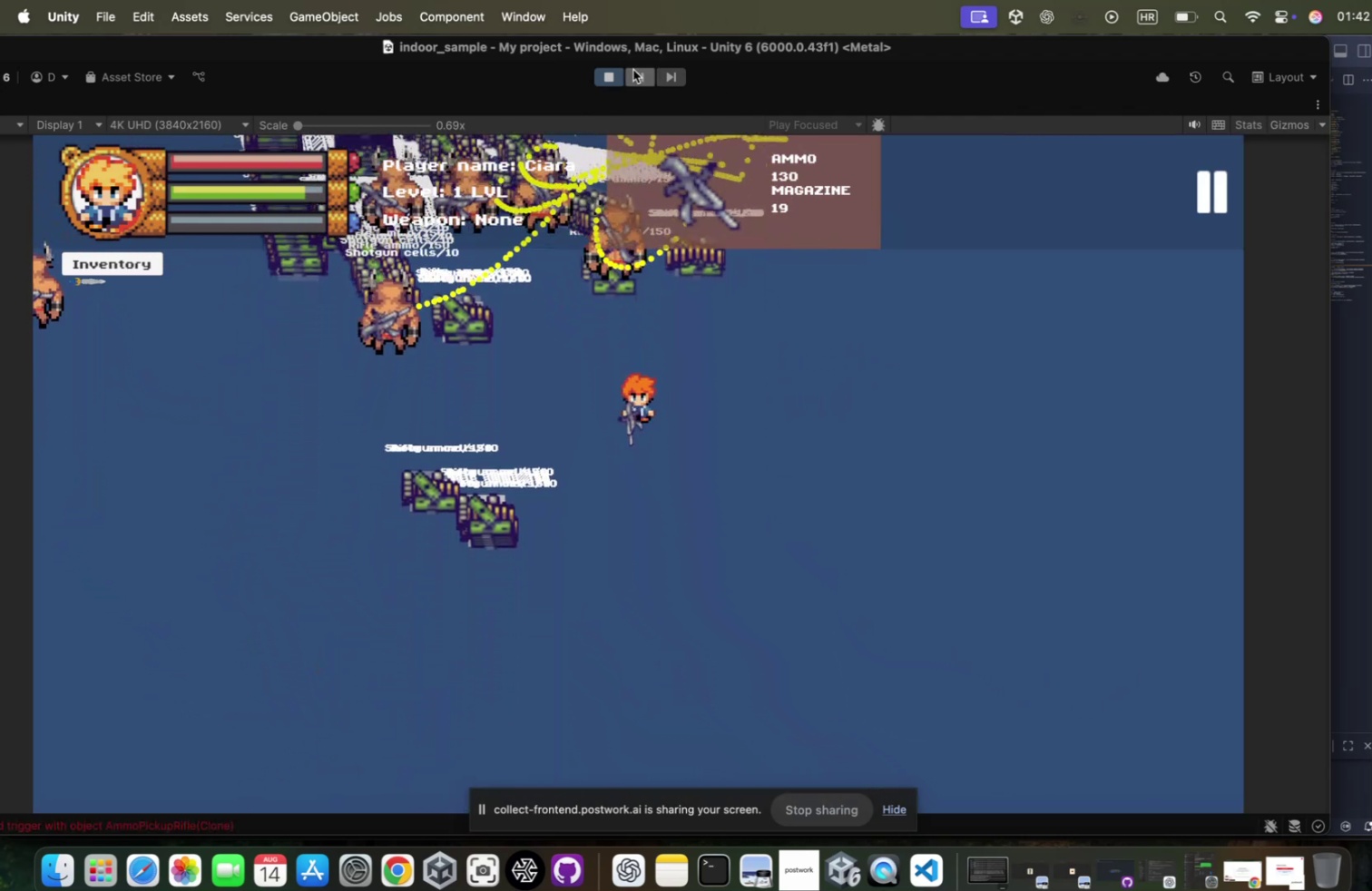 
left_click([605, 74])
 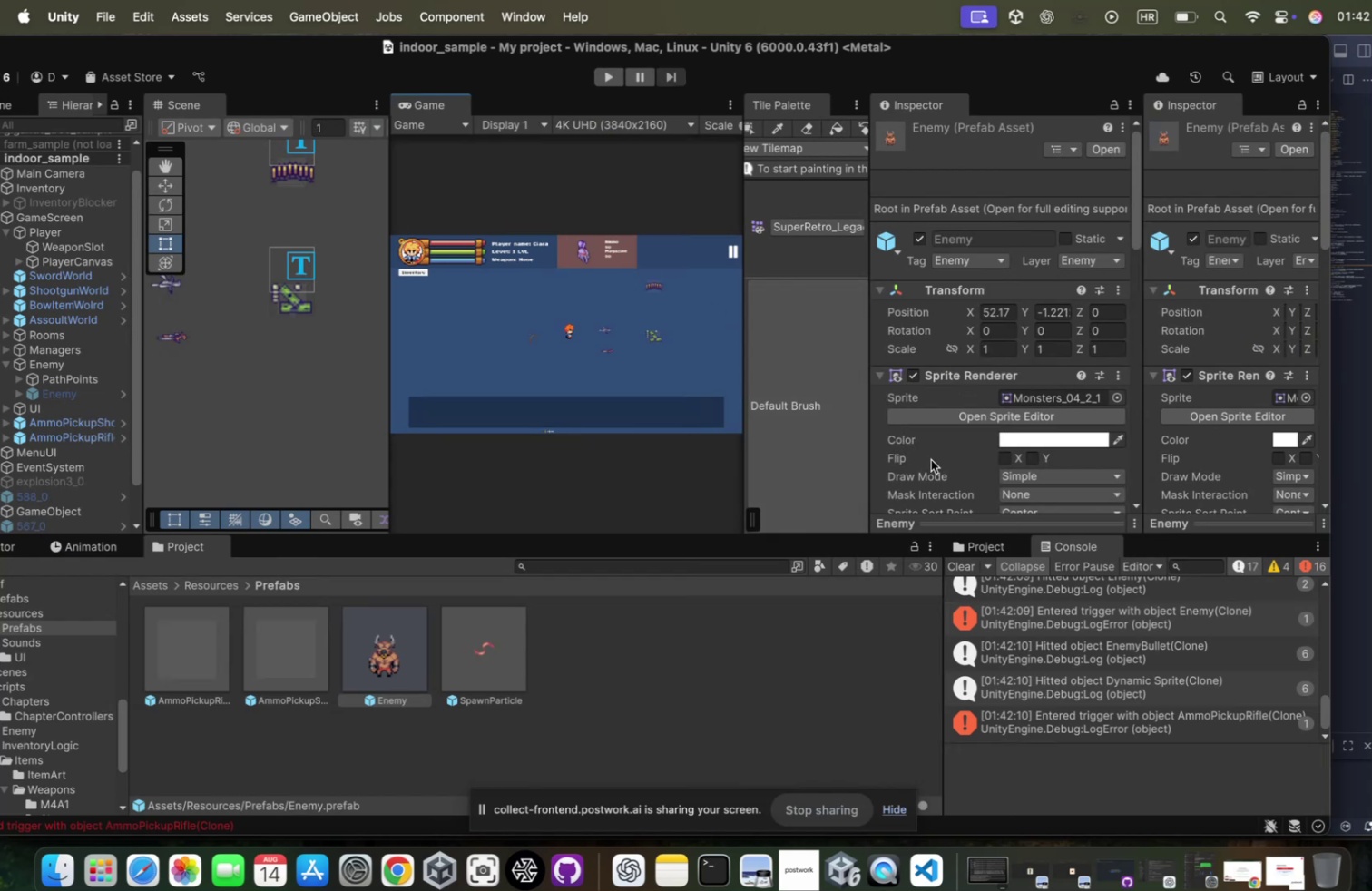 
scroll: coordinate [1002, 428], scroll_direction: down, amount: 192.0
 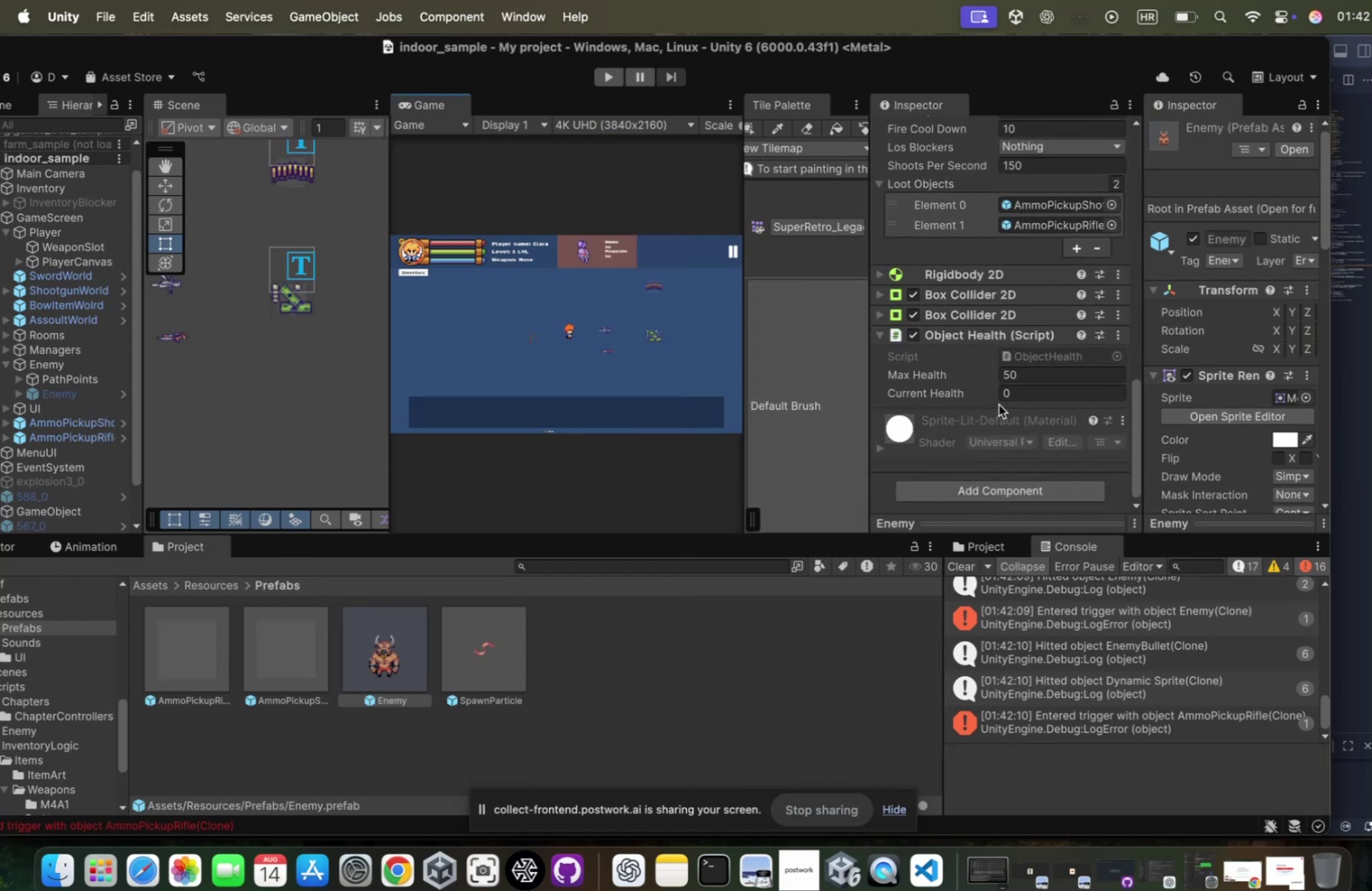 
scroll: coordinate [1007, 287], scroll_direction: up, amount: 48.0
 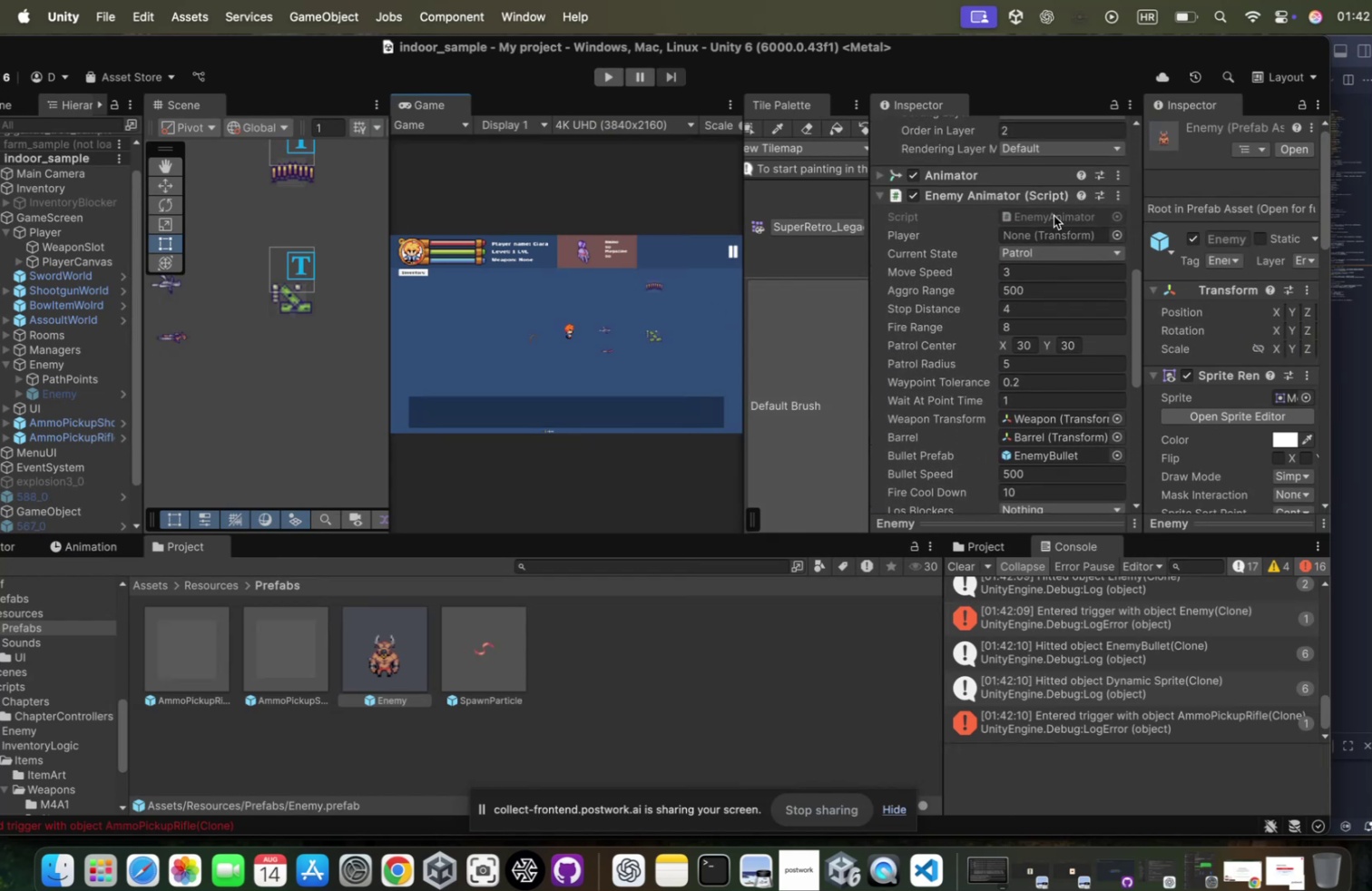 
double_click([1044, 213])
 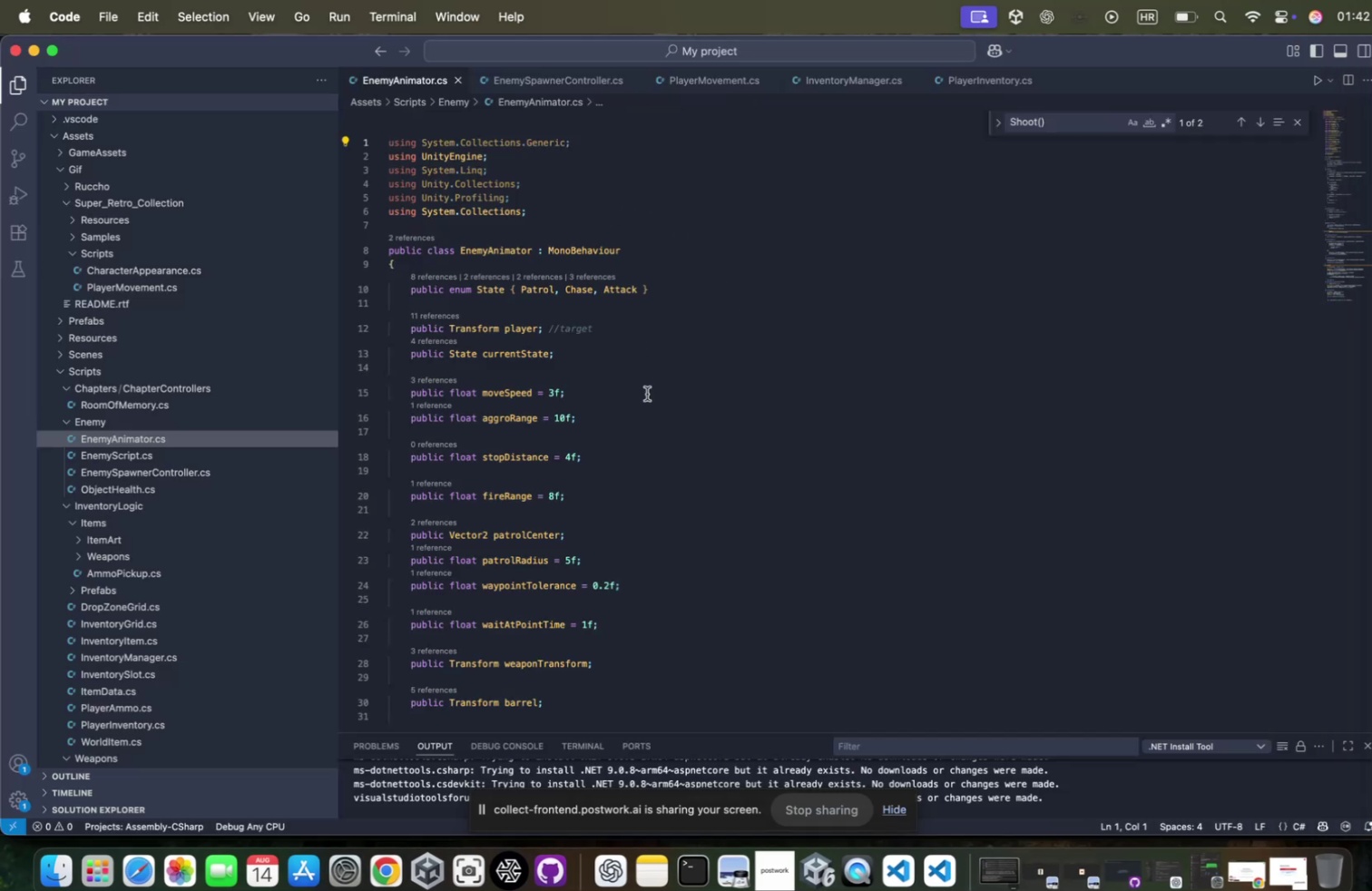 
left_click([636, 405])
 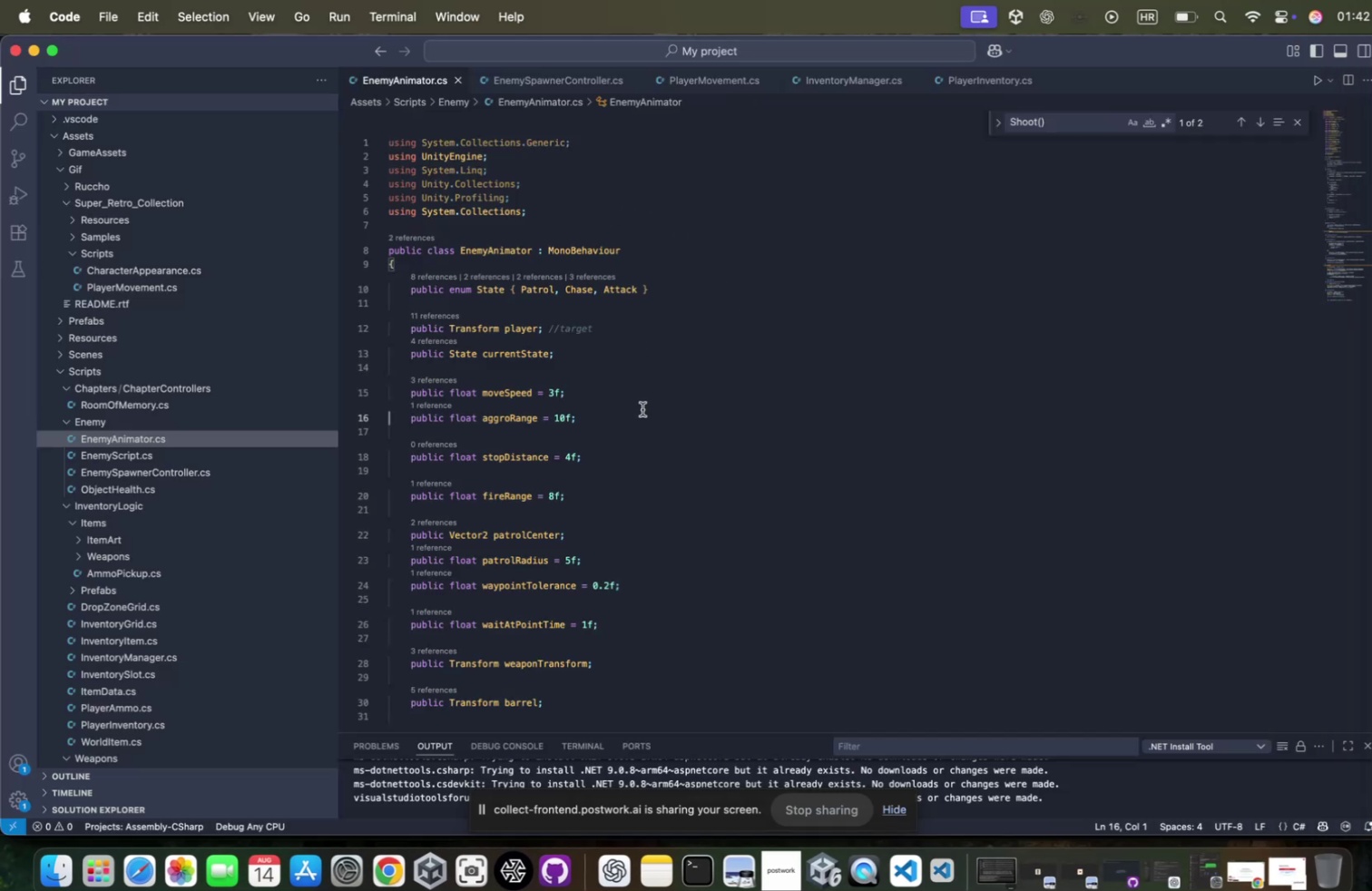 
key(Meta+CommandLeft)
 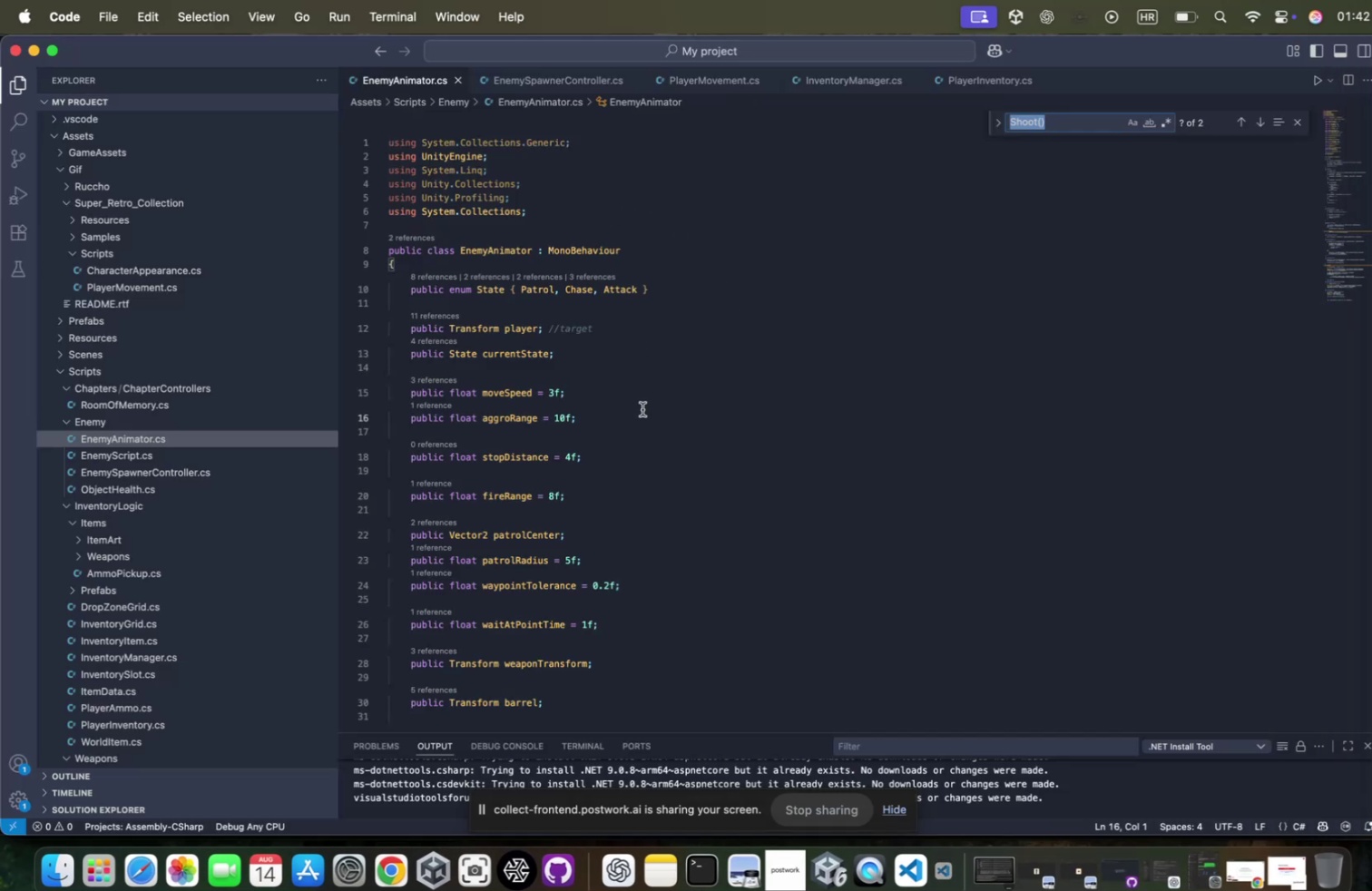 
key(Meta+F)
 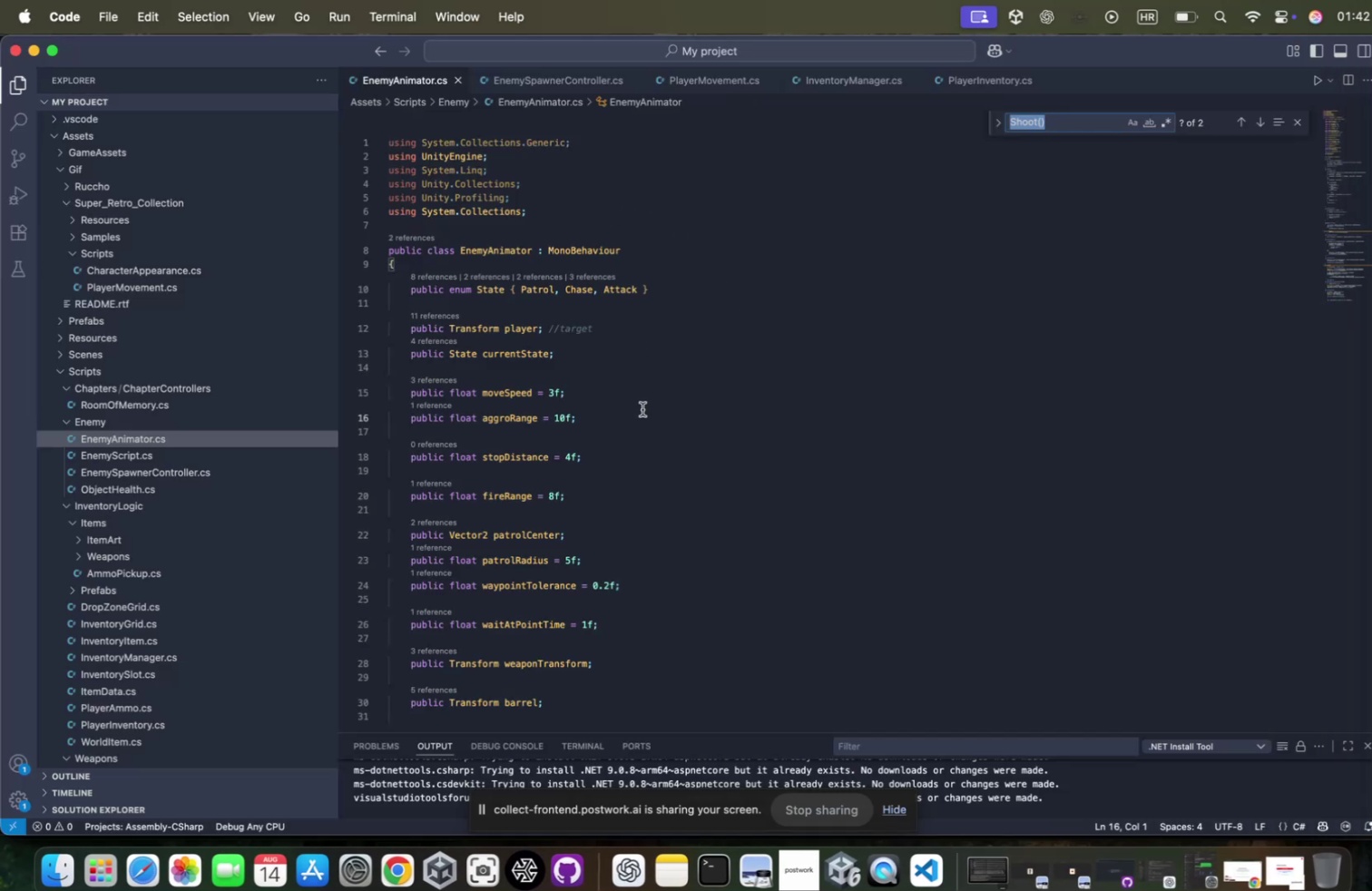 
scroll: coordinate [622, 421], scroll_direction: down, amount: 50.0
 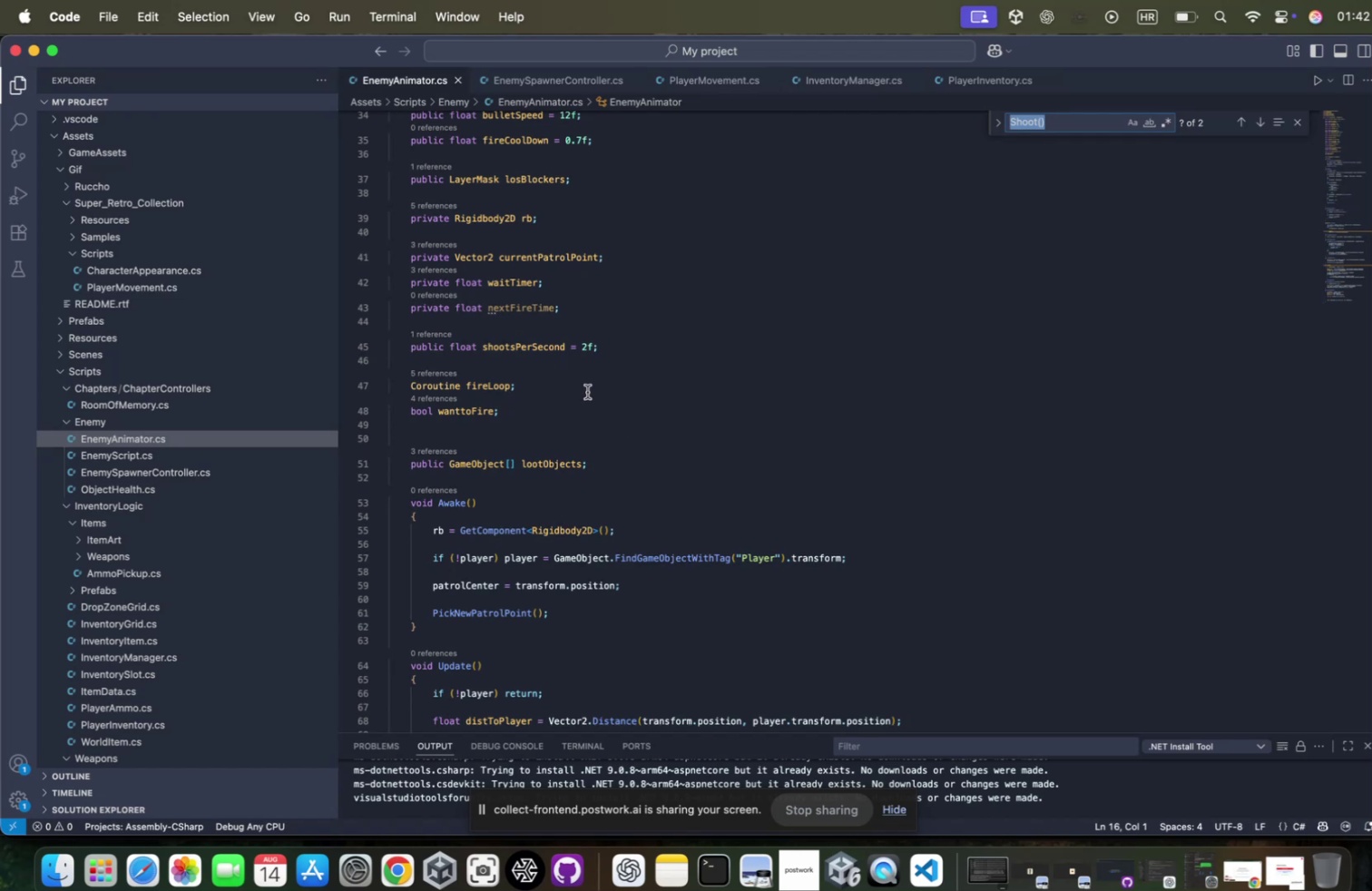 
type(loot)
 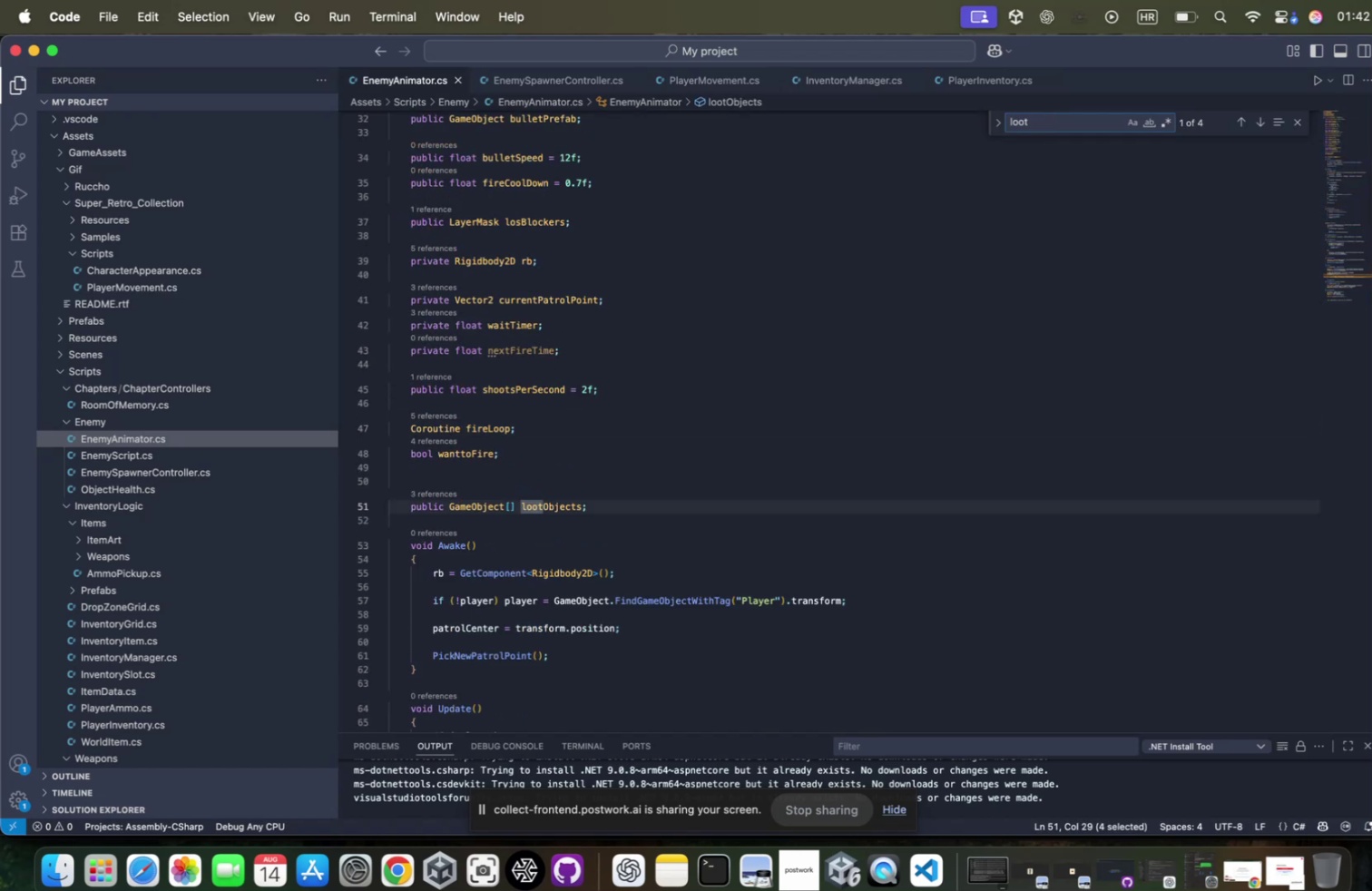 
key(Enter)
 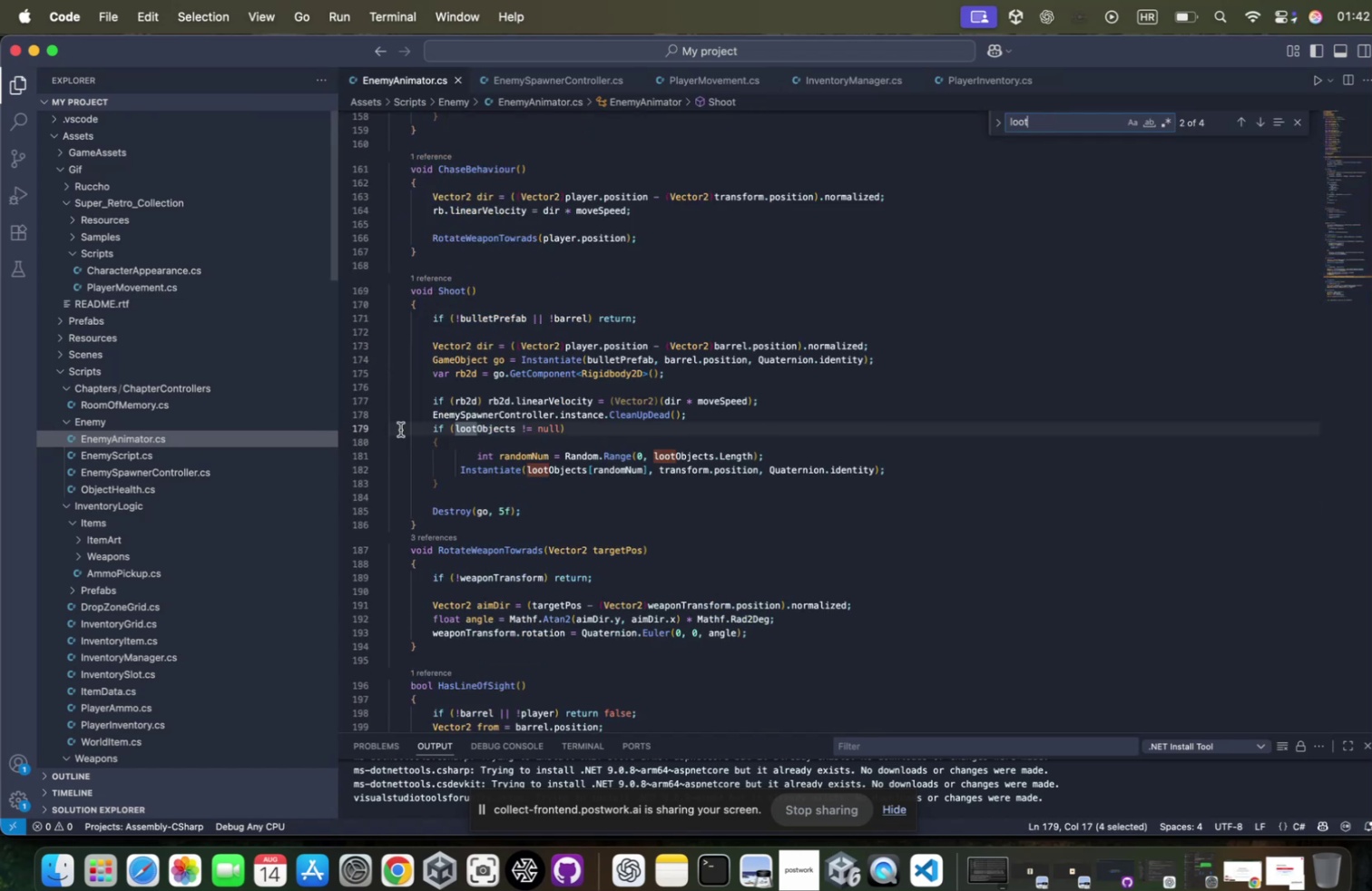 
hold_key(key=ShiftLeft, duration=1.14)
left_click([517, 482])
 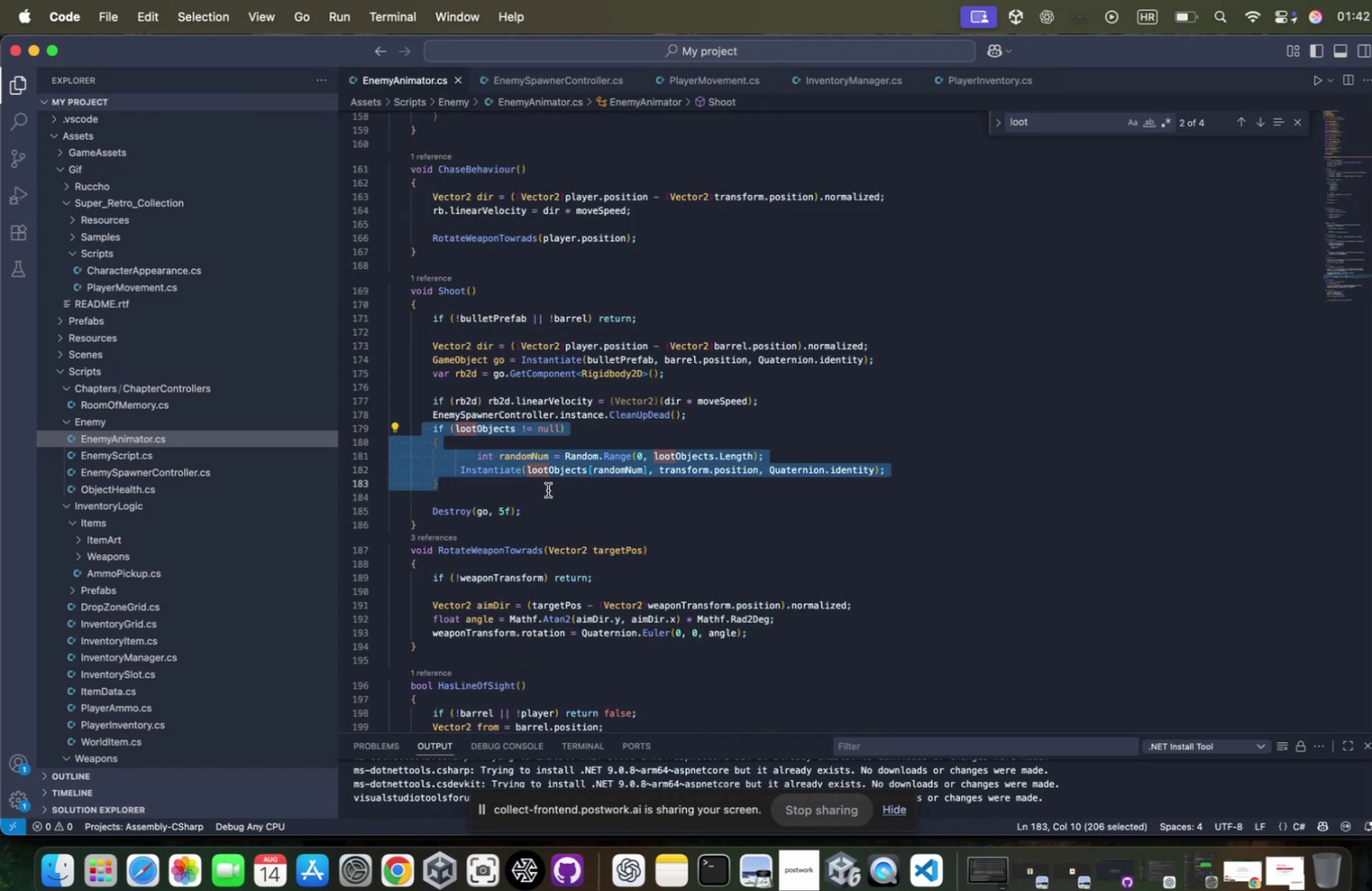 
key(Control+X)
 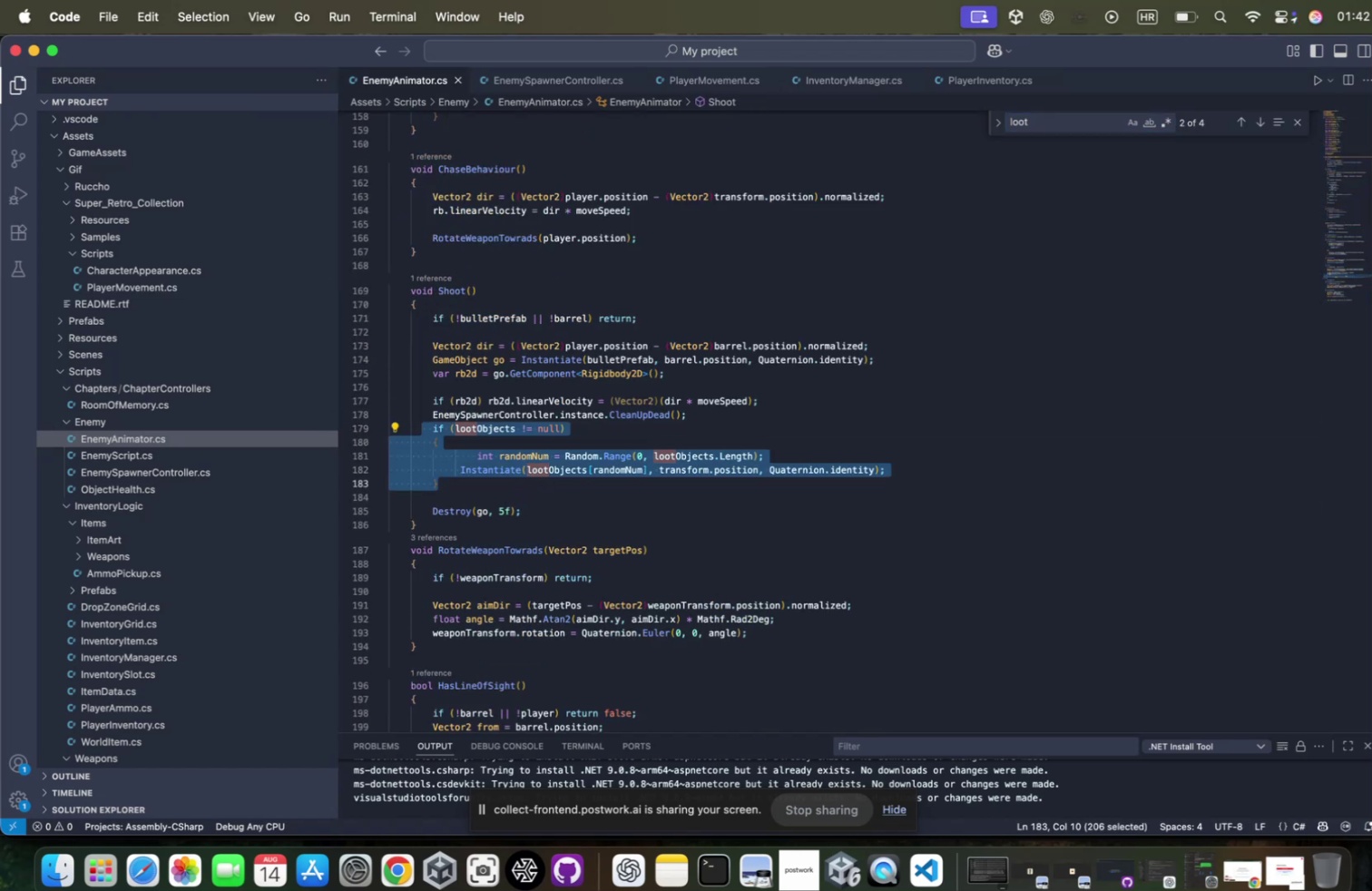 
key(Meta+X)
 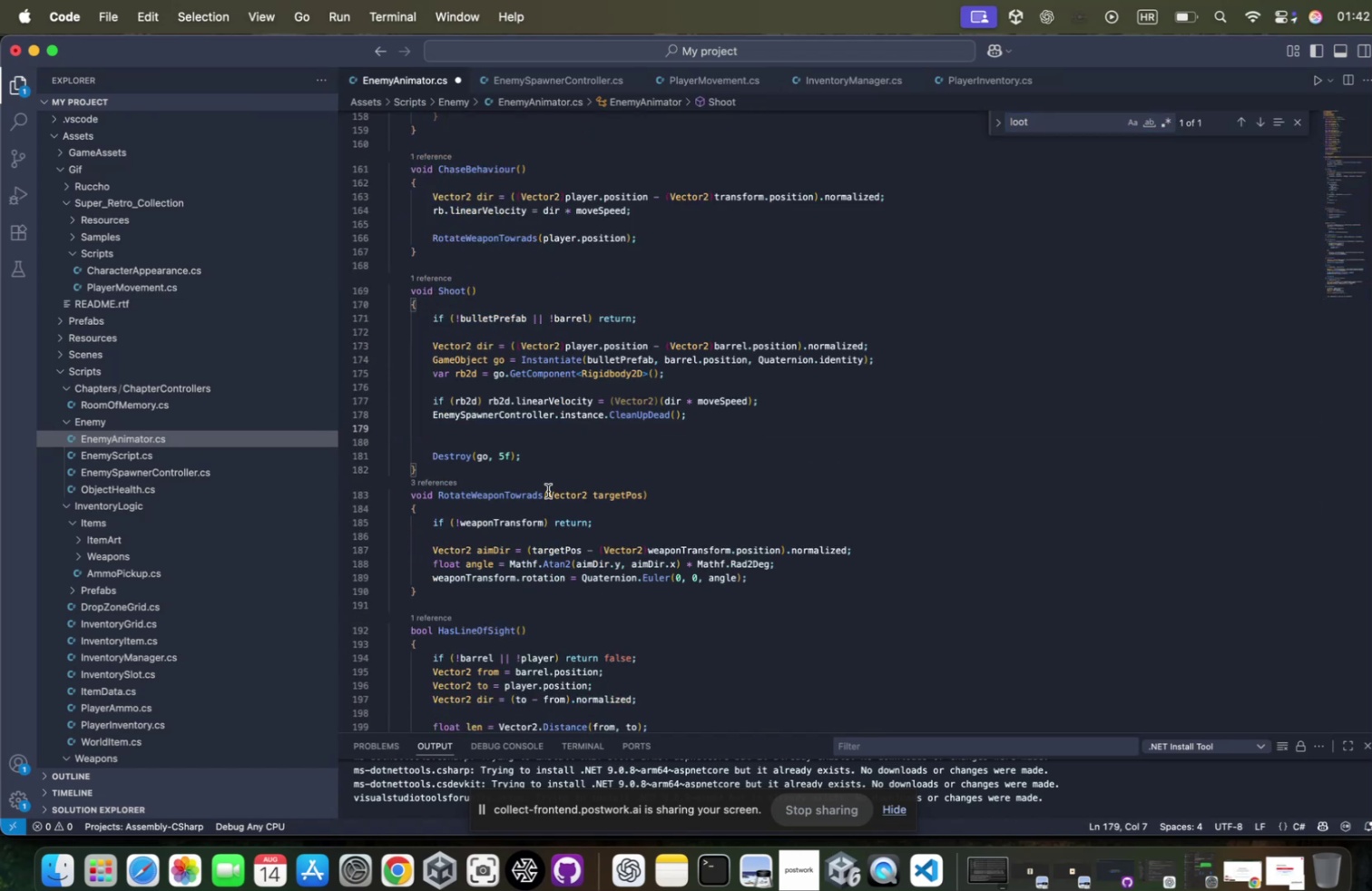 
scroll: coordinate [543, 485], scroll_direction: down, amount: 10.0
 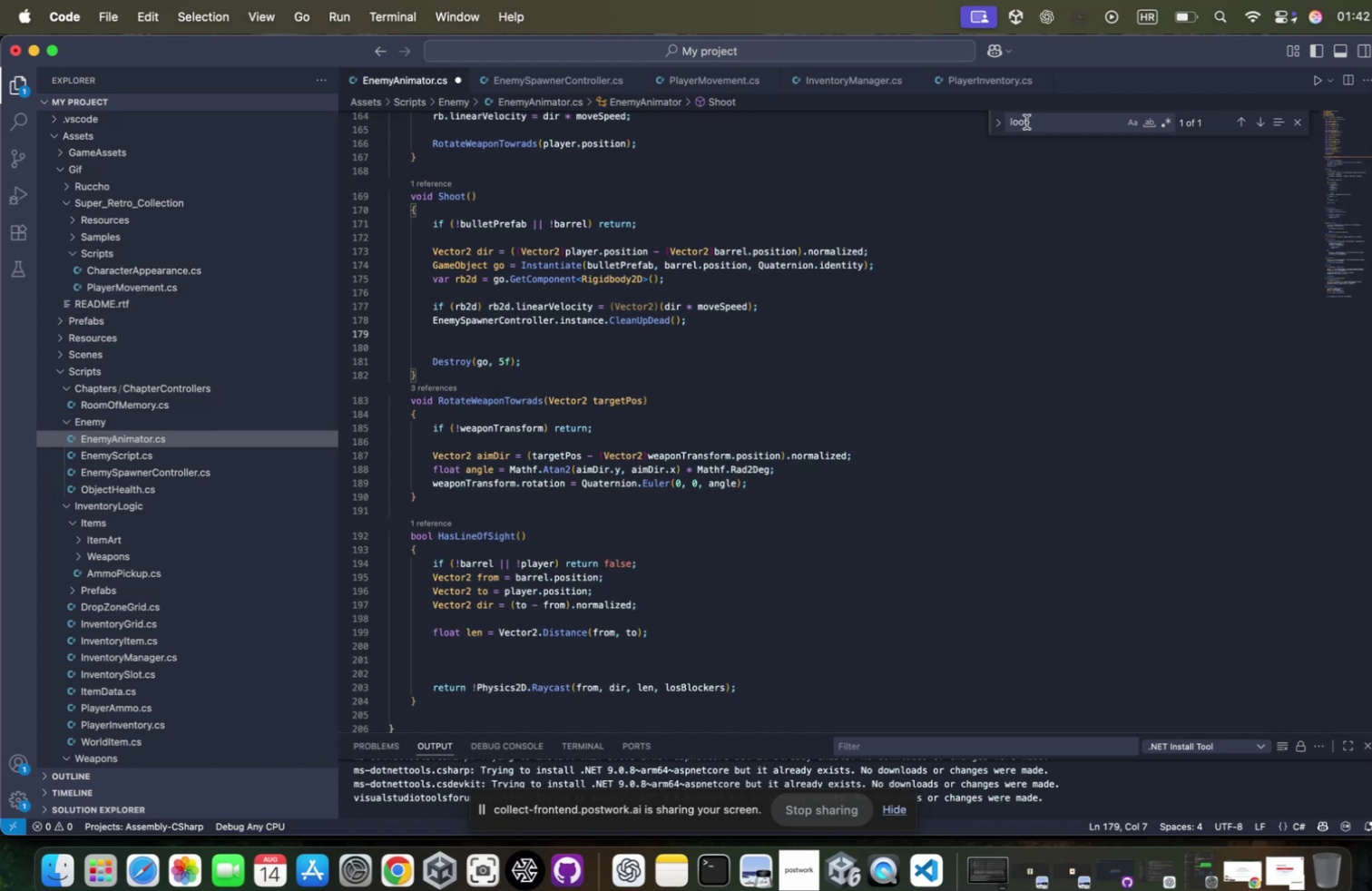 
left_click([1016, 121])
 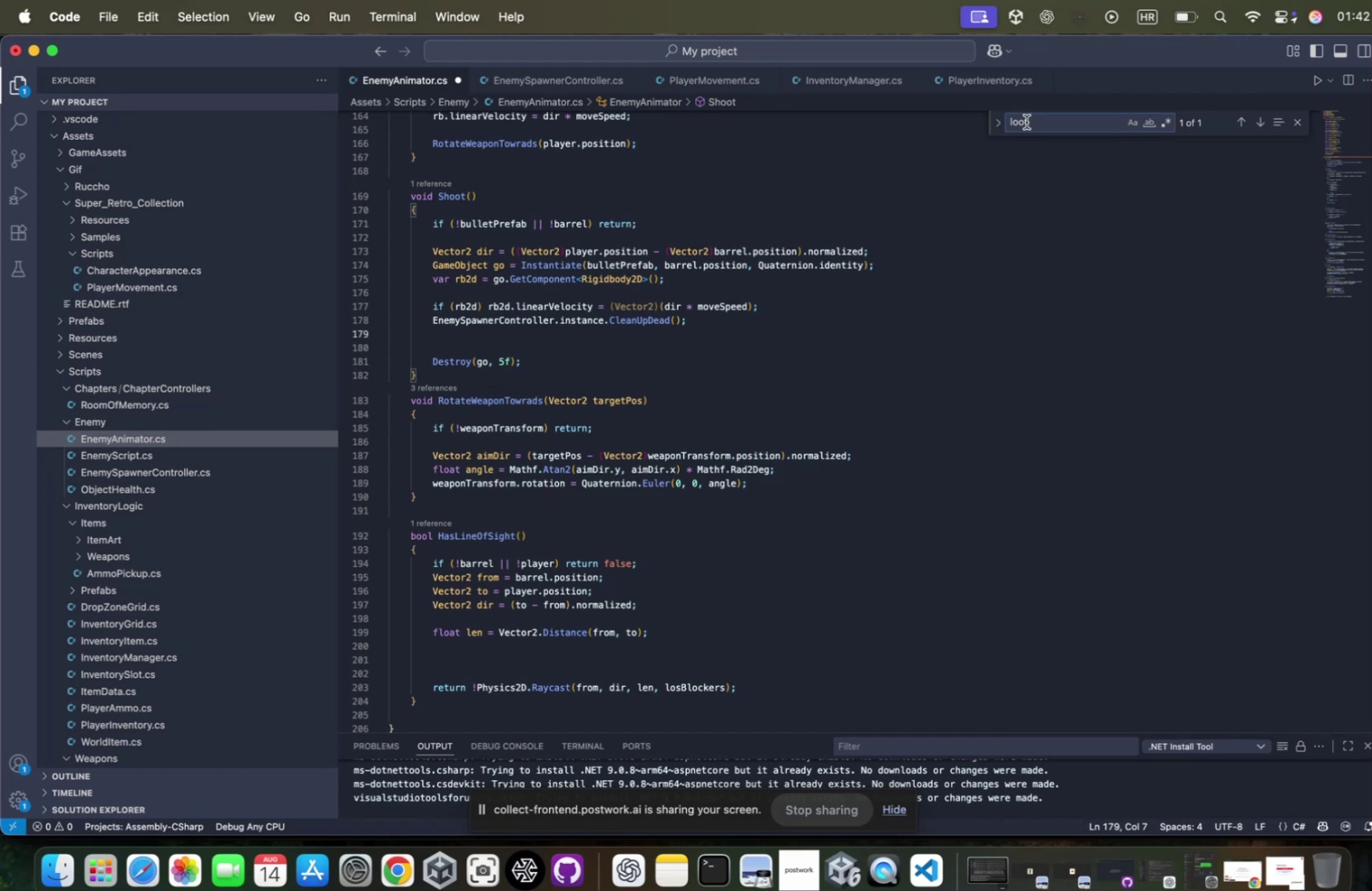 
key(Meta+CommandLeft)
 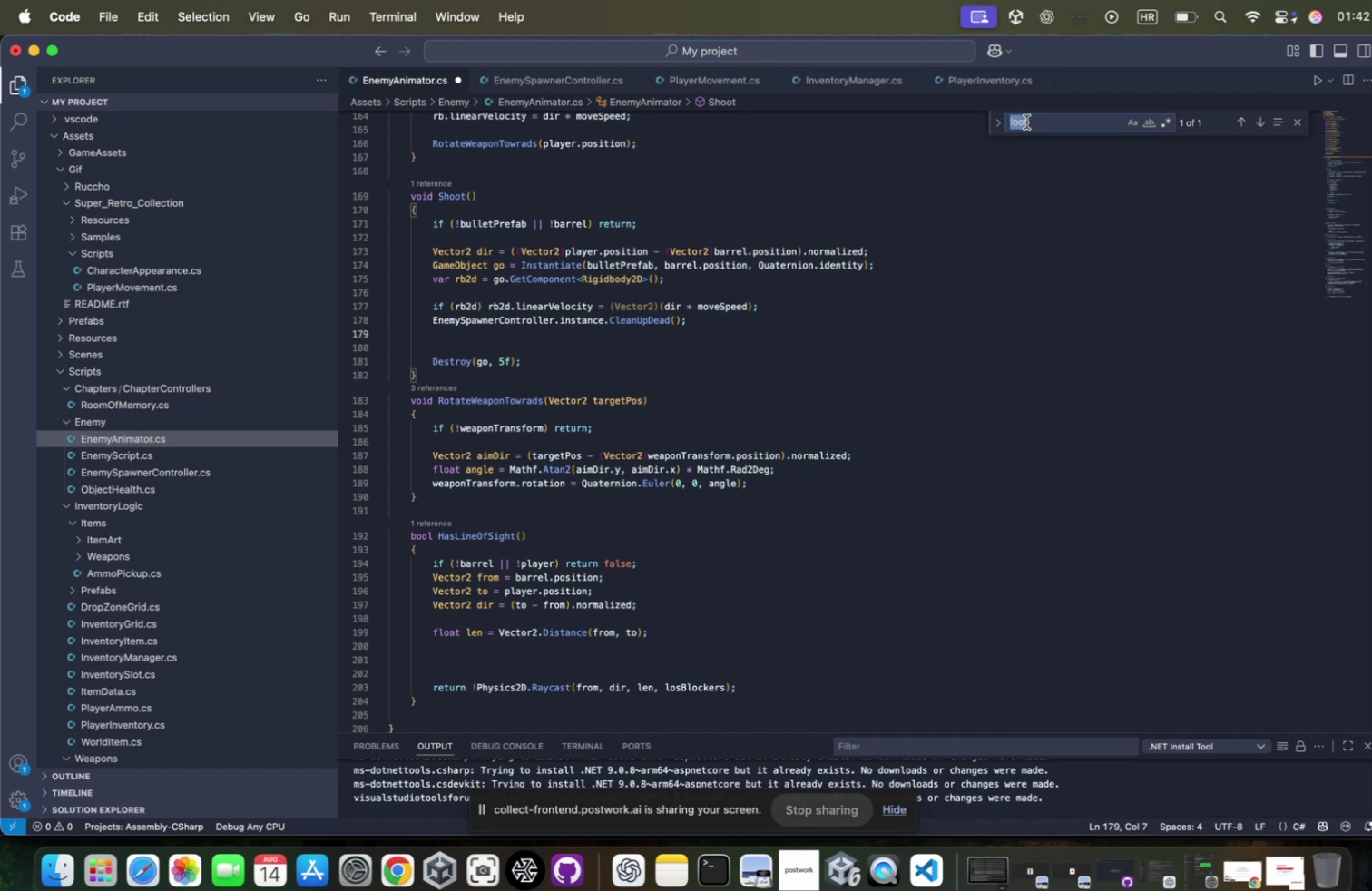 
key(Meta+A)
 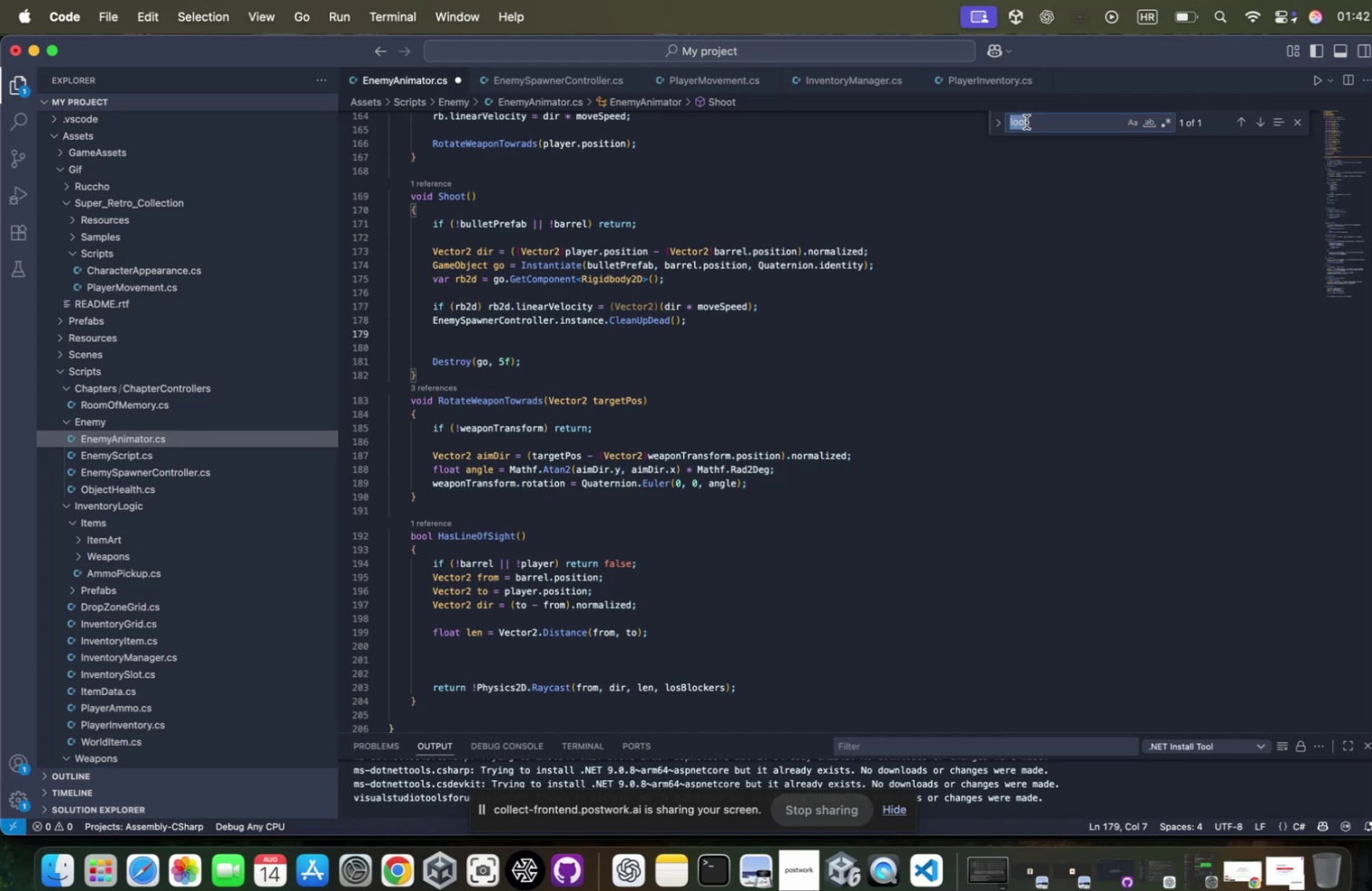 
type(=)
key(Backspace)
key(Backspace)
type(destro)
 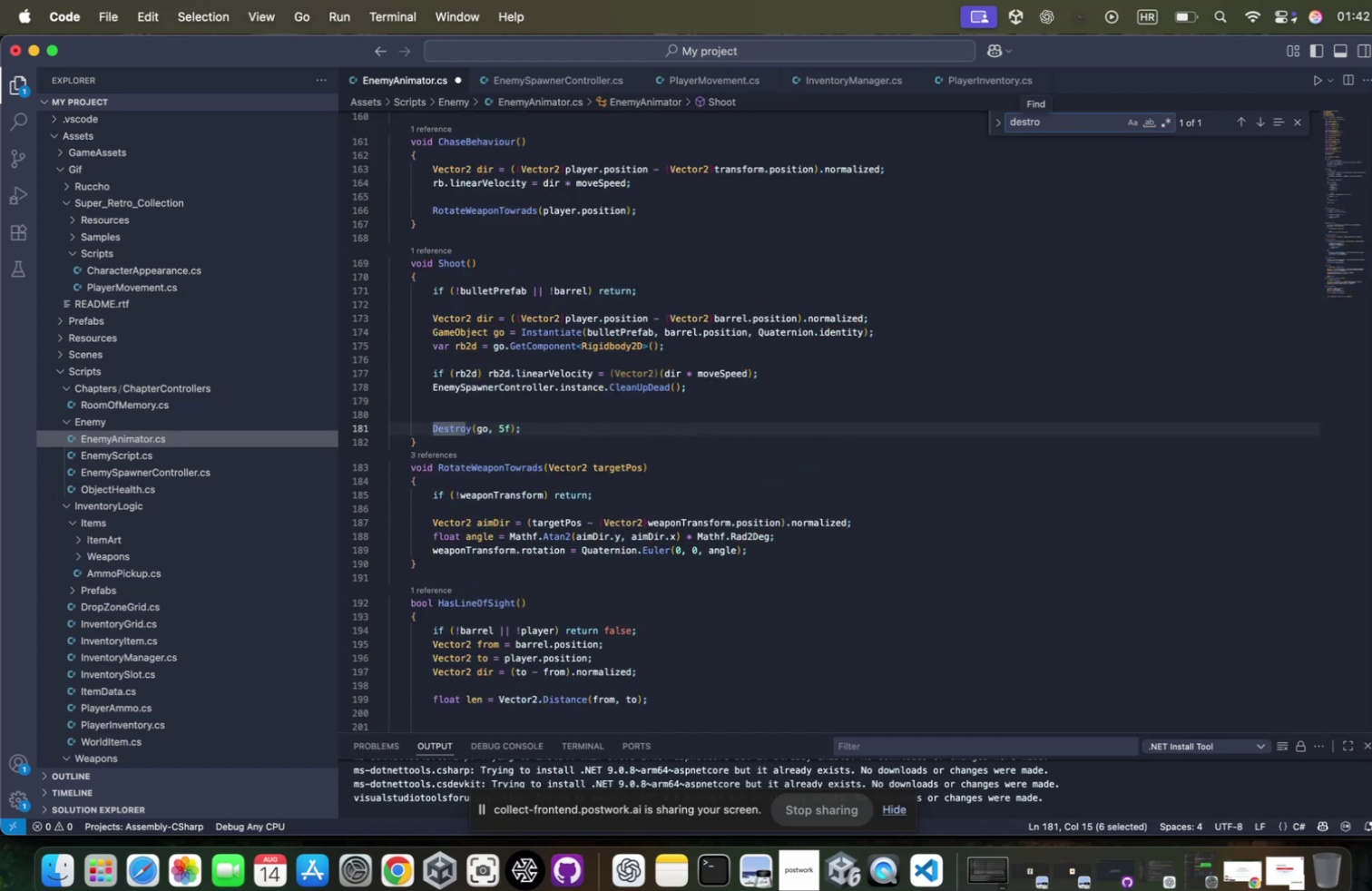 
key(Meta+A)
 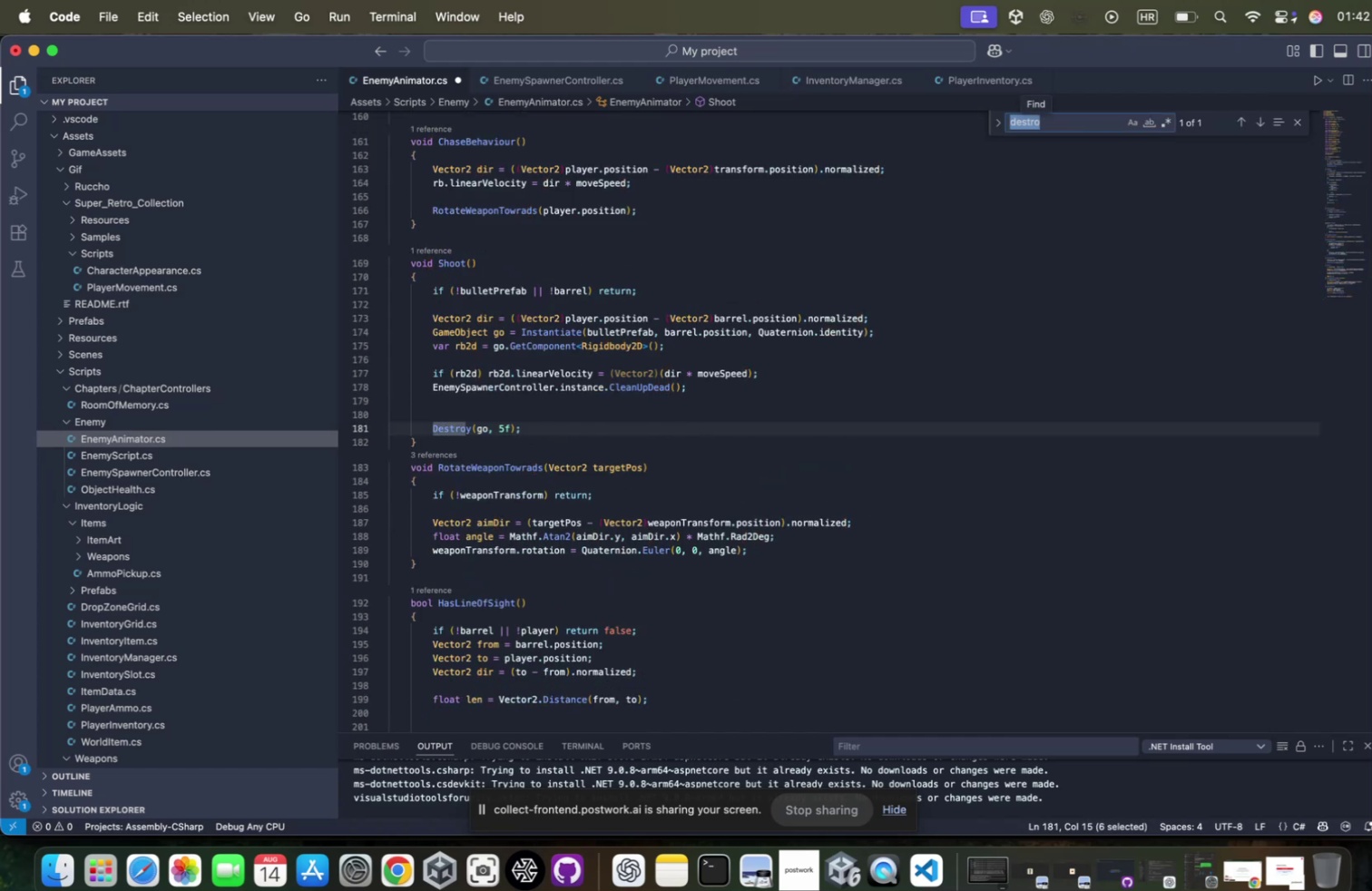 
key(Meta+X)
 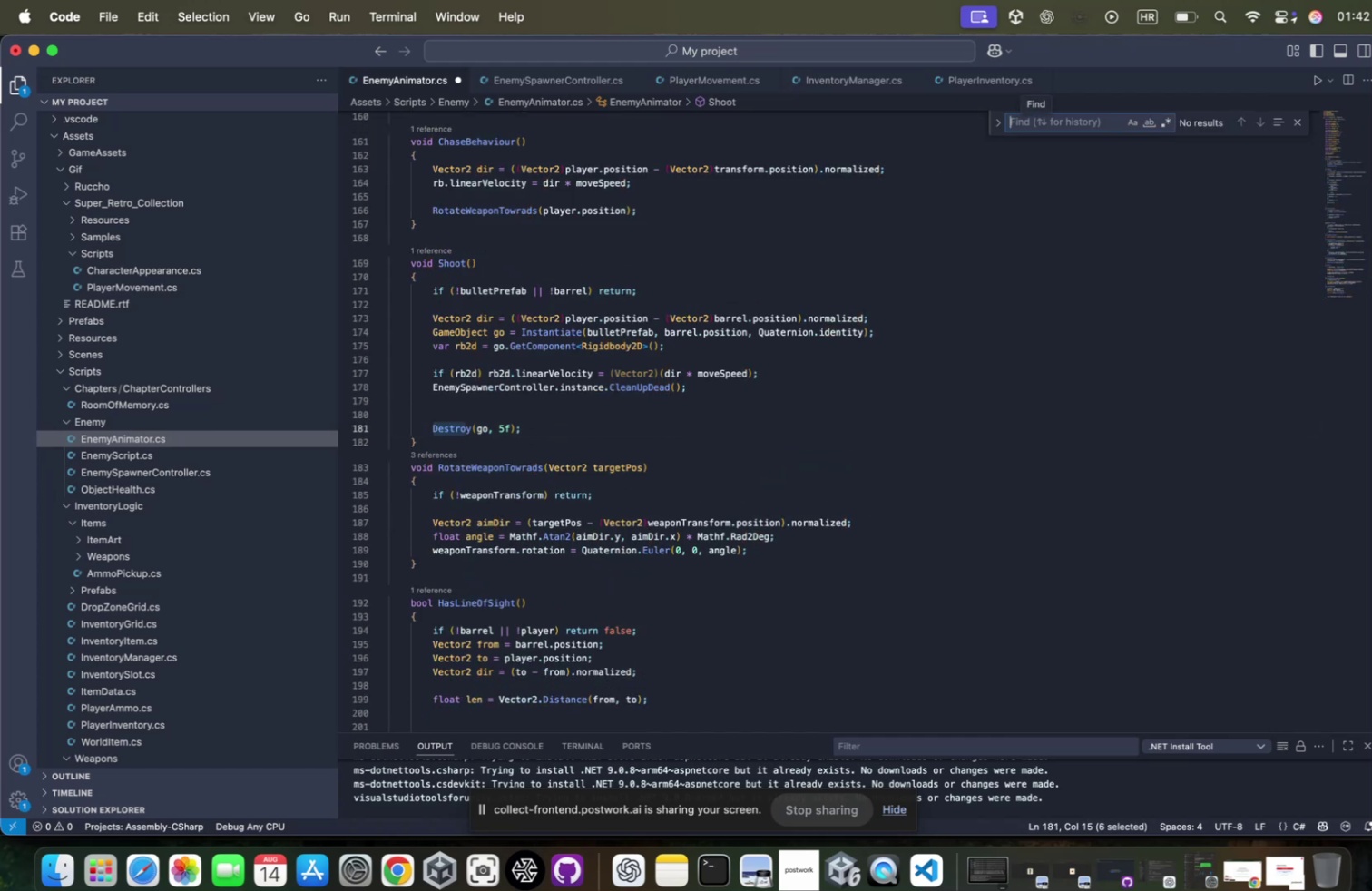 
key(Meta+Backspace)
 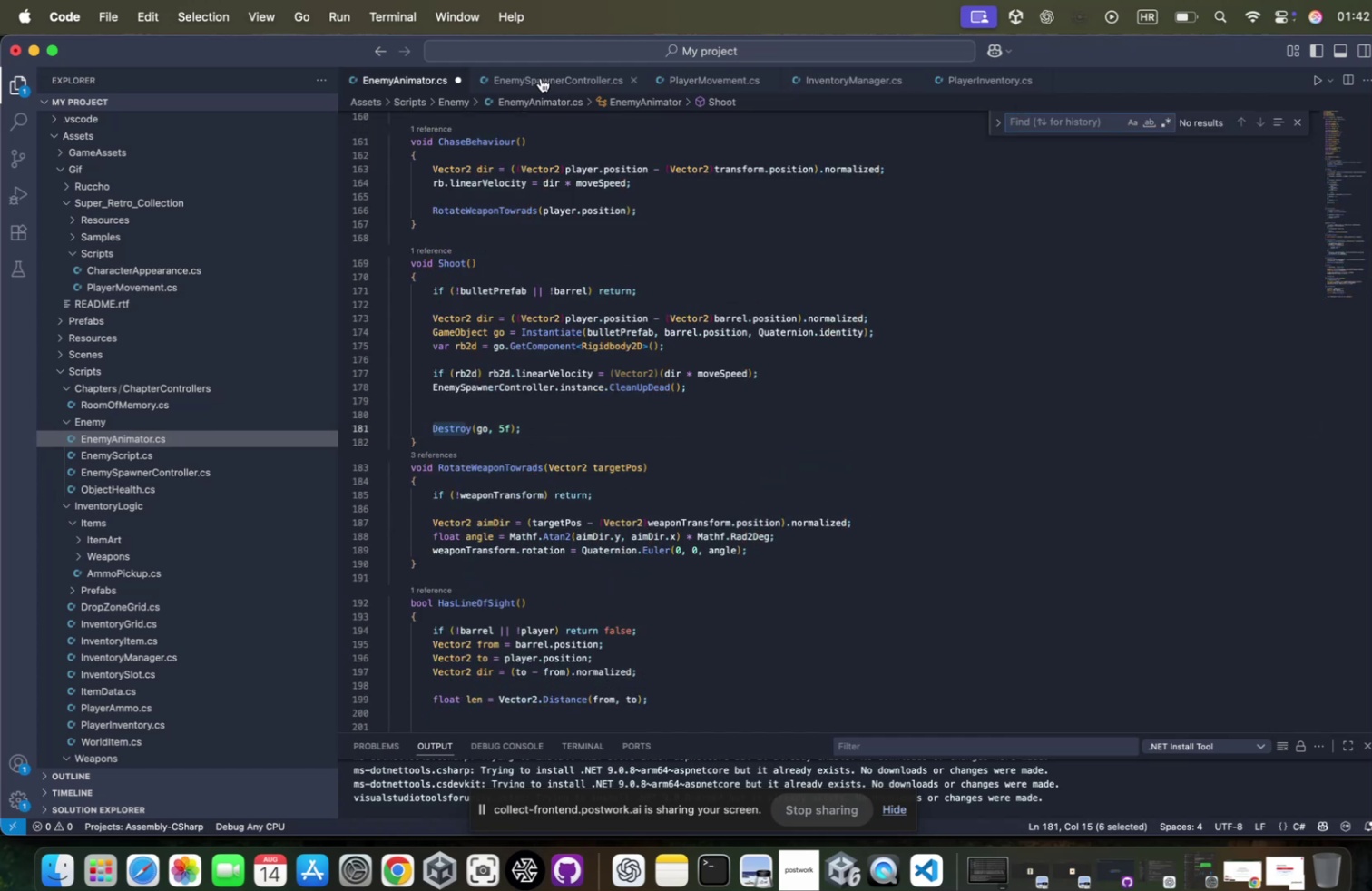 
key(Meta+CommandLeft)
 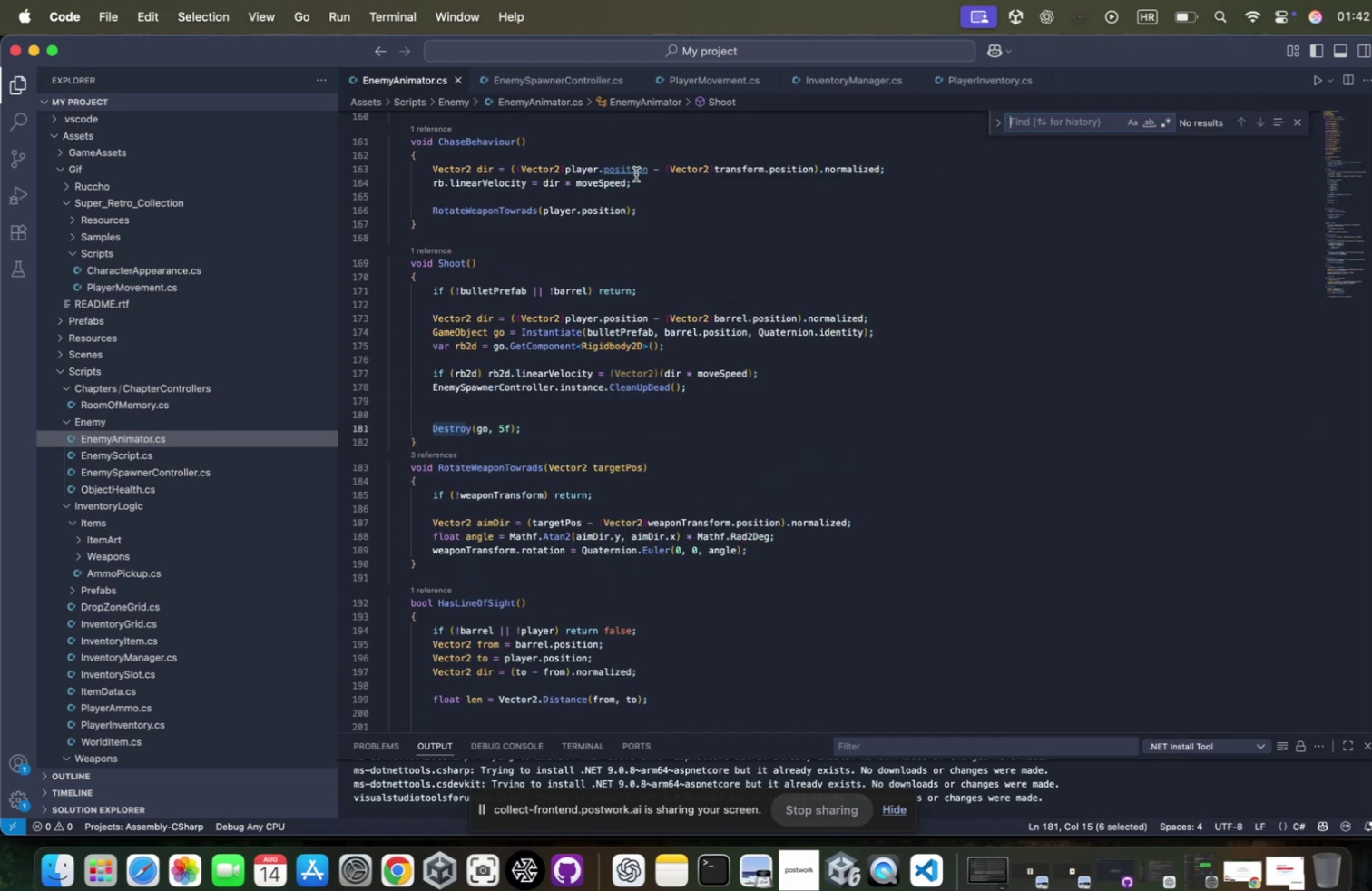 
key(Meta+S)
 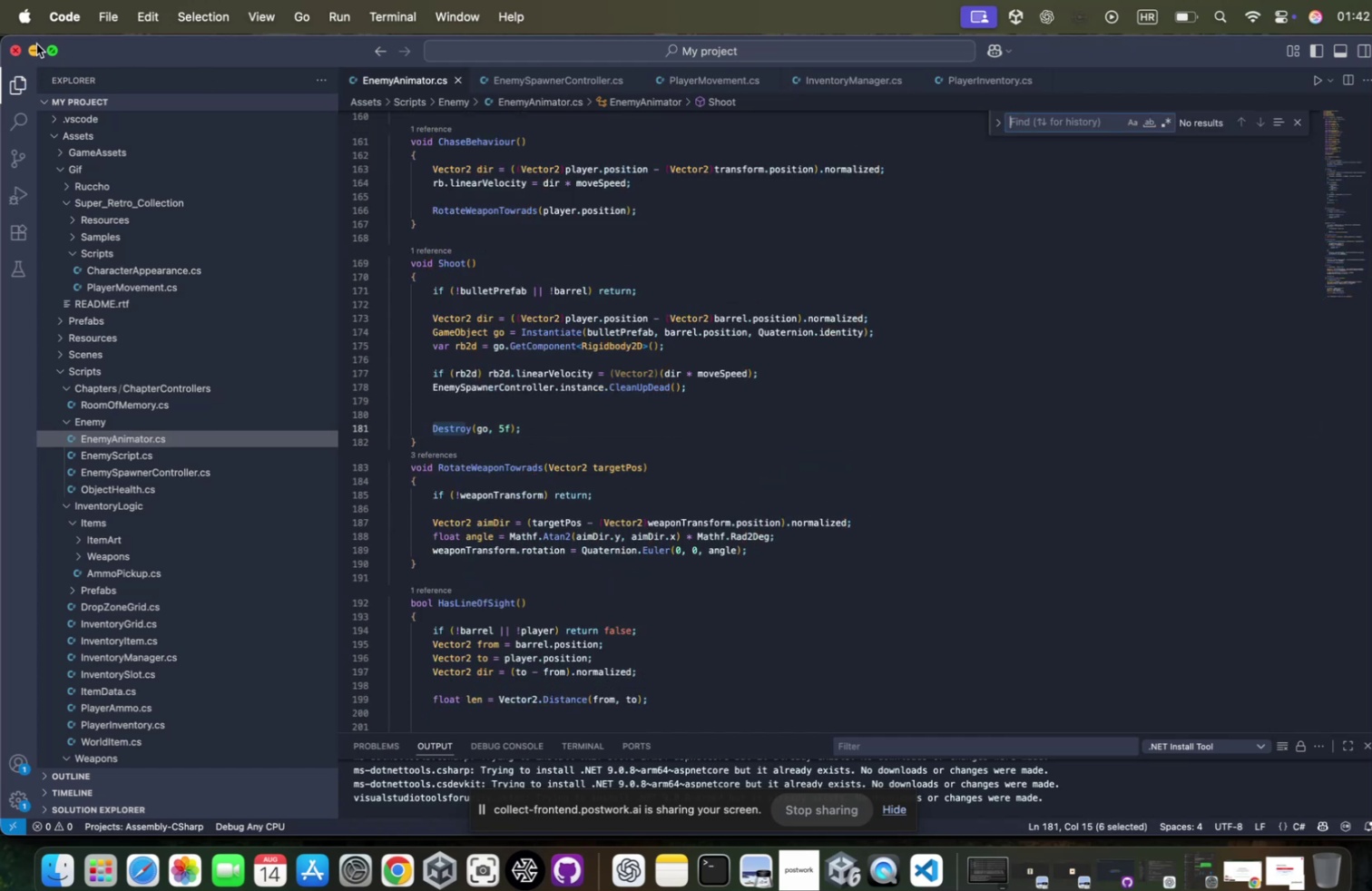 
scroll: coordinate [580, 202], scroll_direction: up, amount: 139.0
 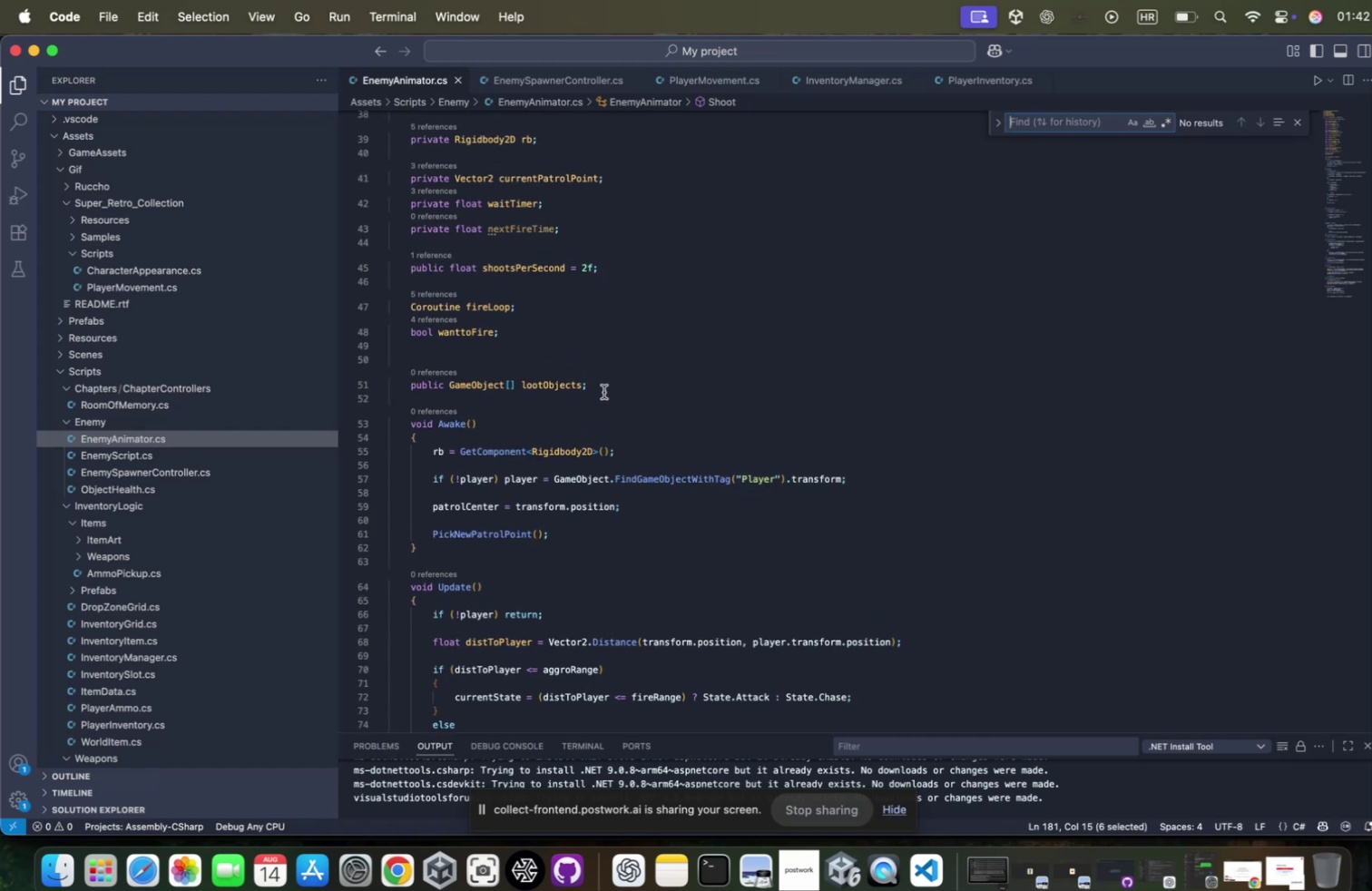 
left_click([603, 381])
 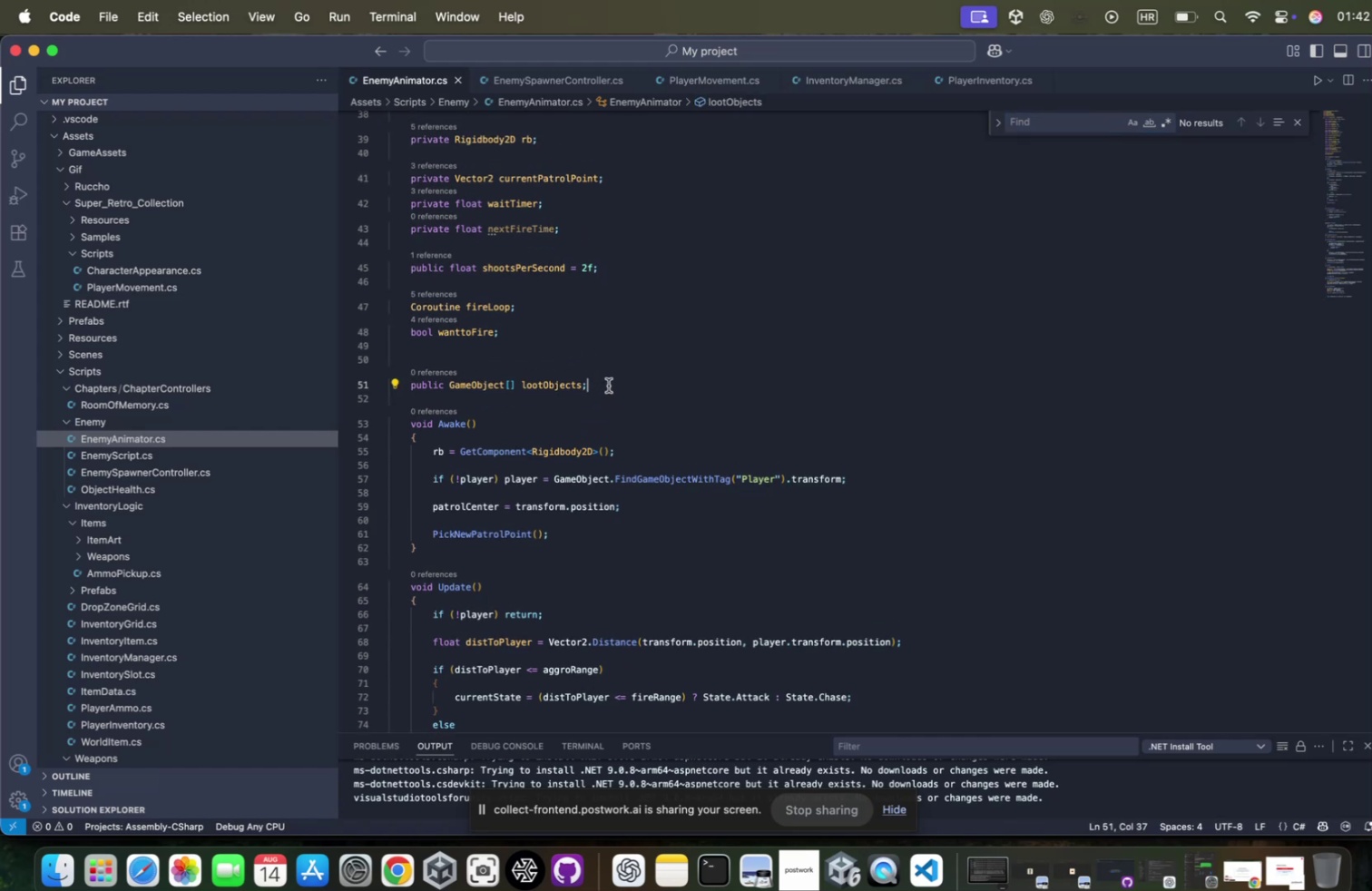 
key(Enter)
 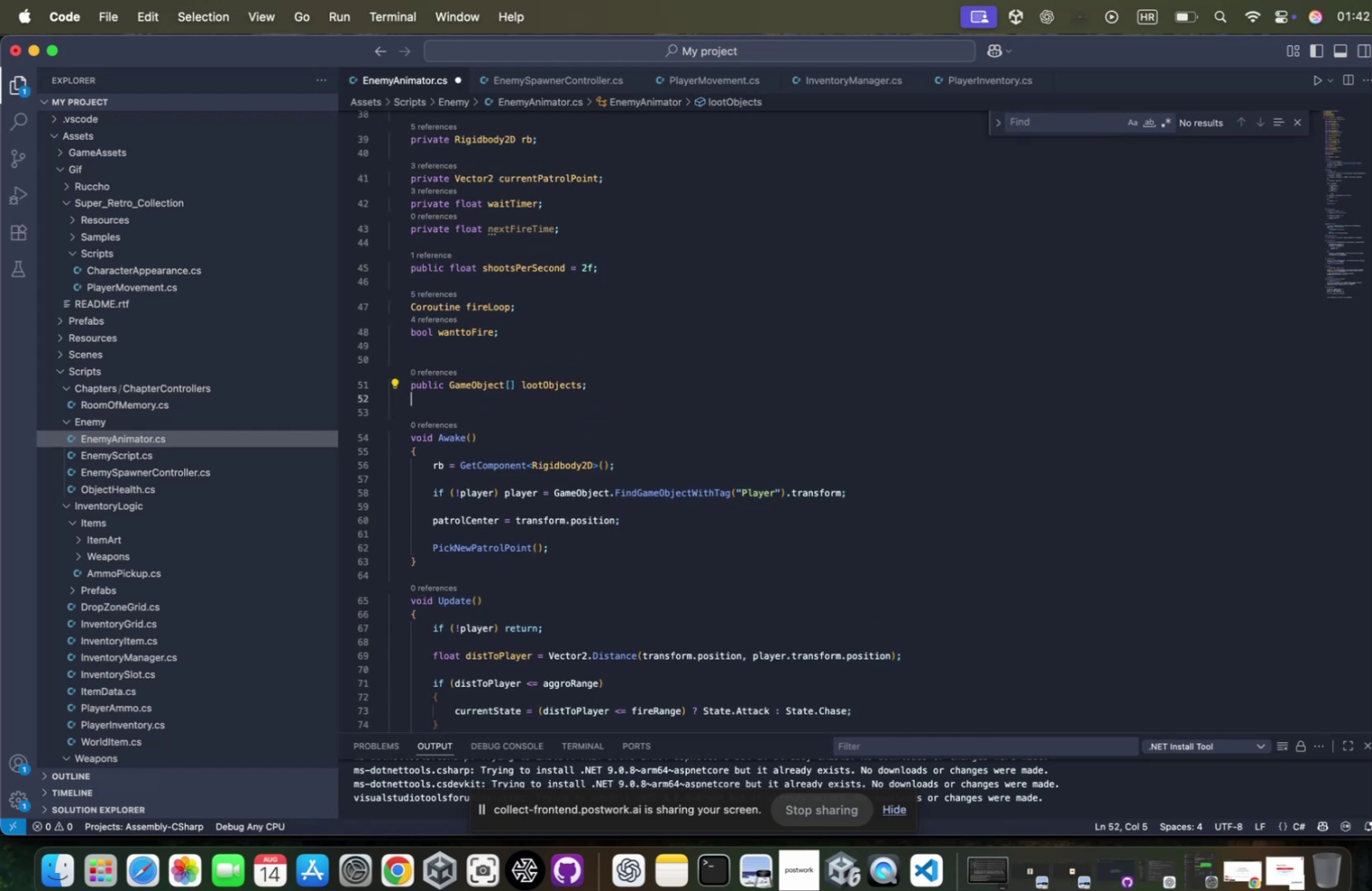 
key(Meta+CommandLeft)
 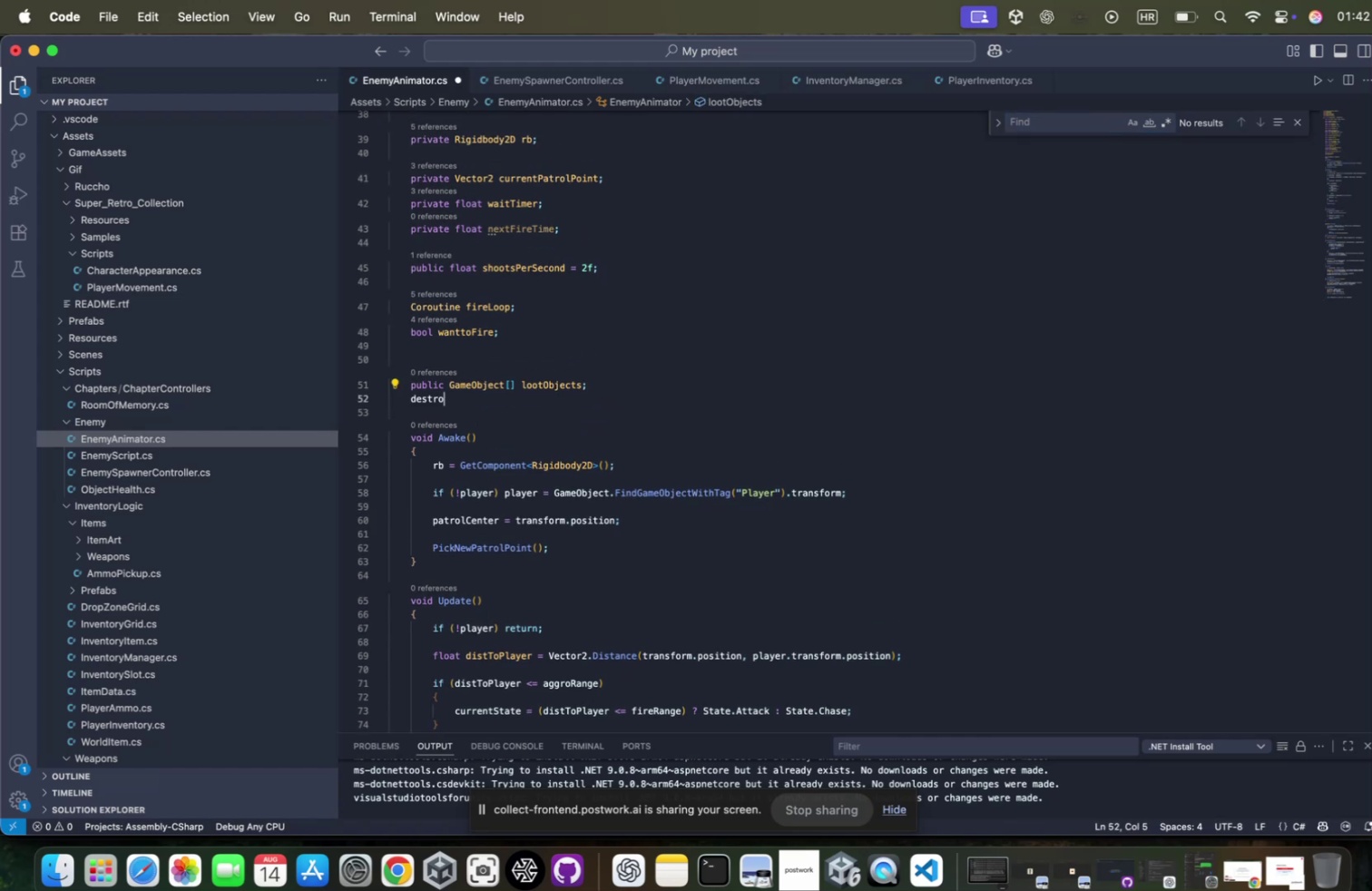 
key(Meta+V)
 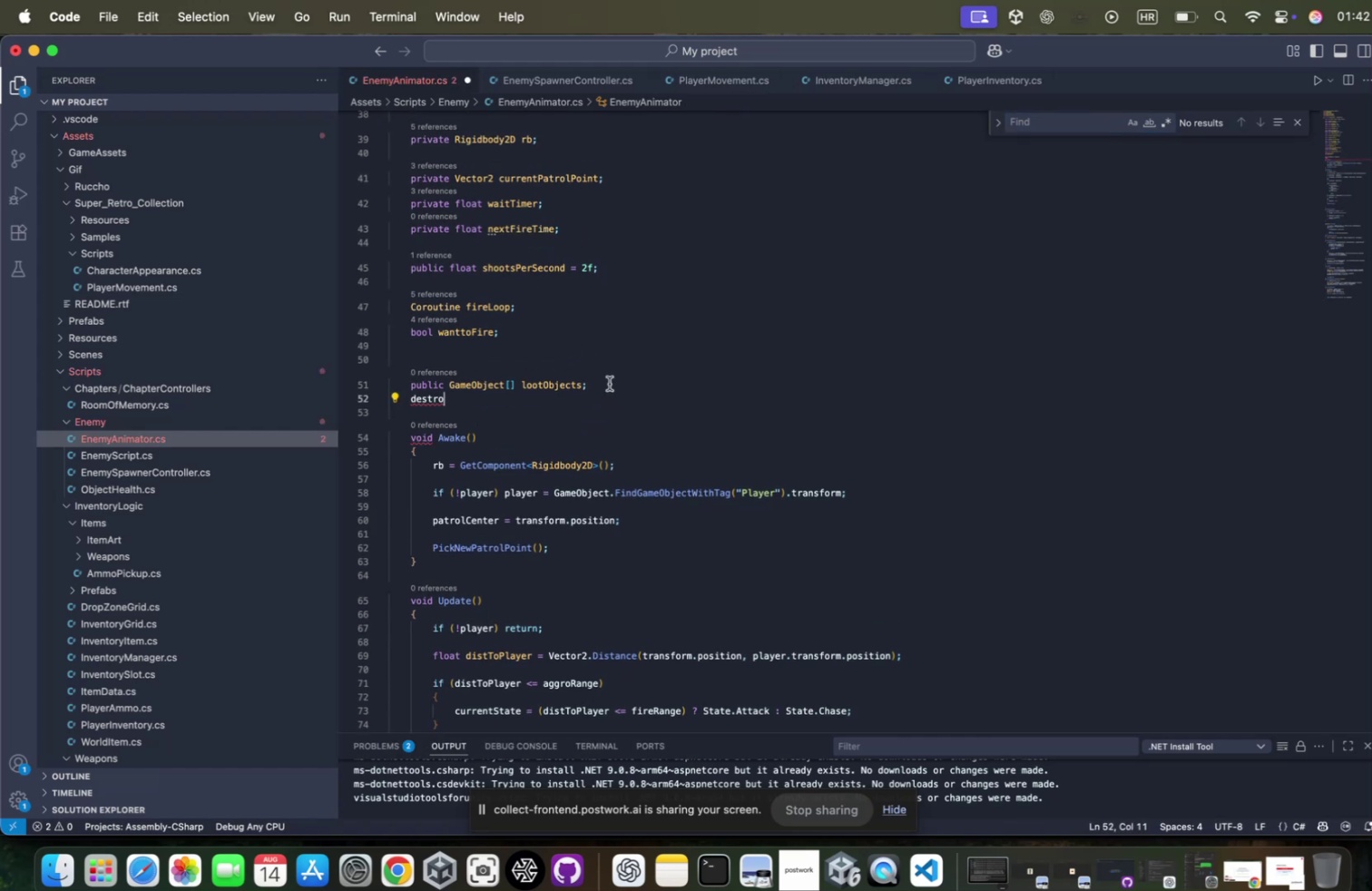 
key(Meta+Z)
 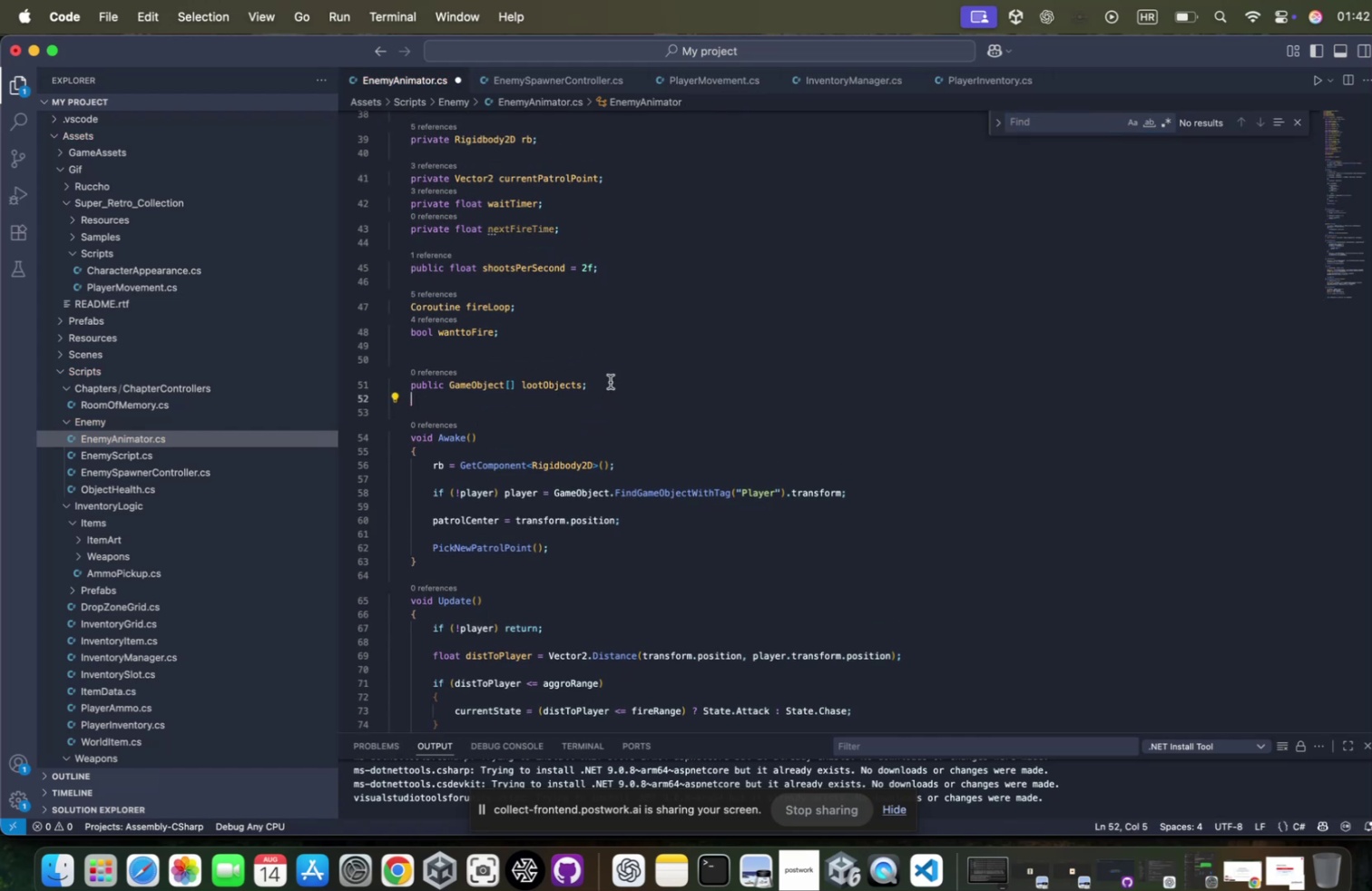 
key(Meta+Z)
 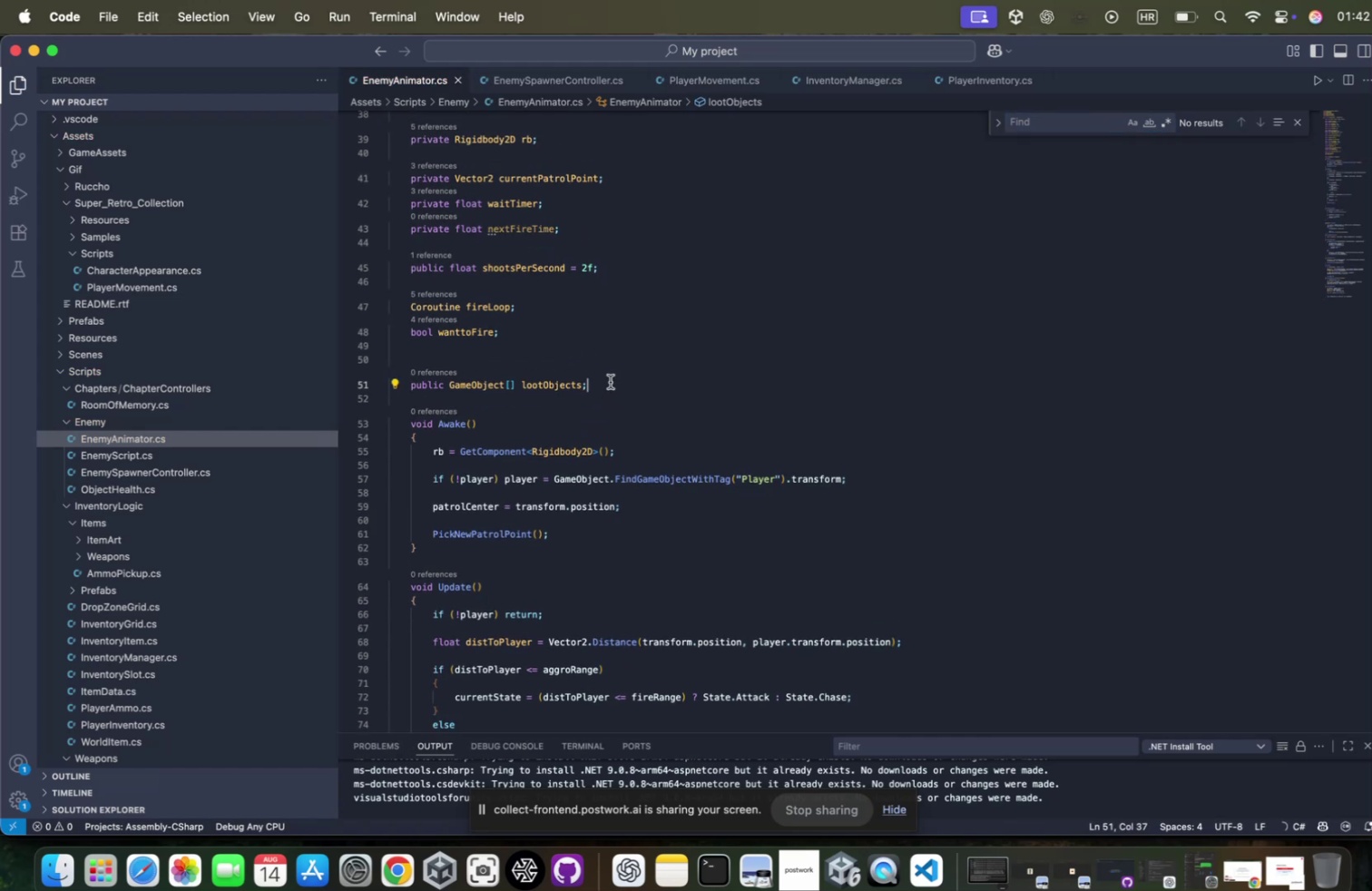 
key(Meta+Z)
 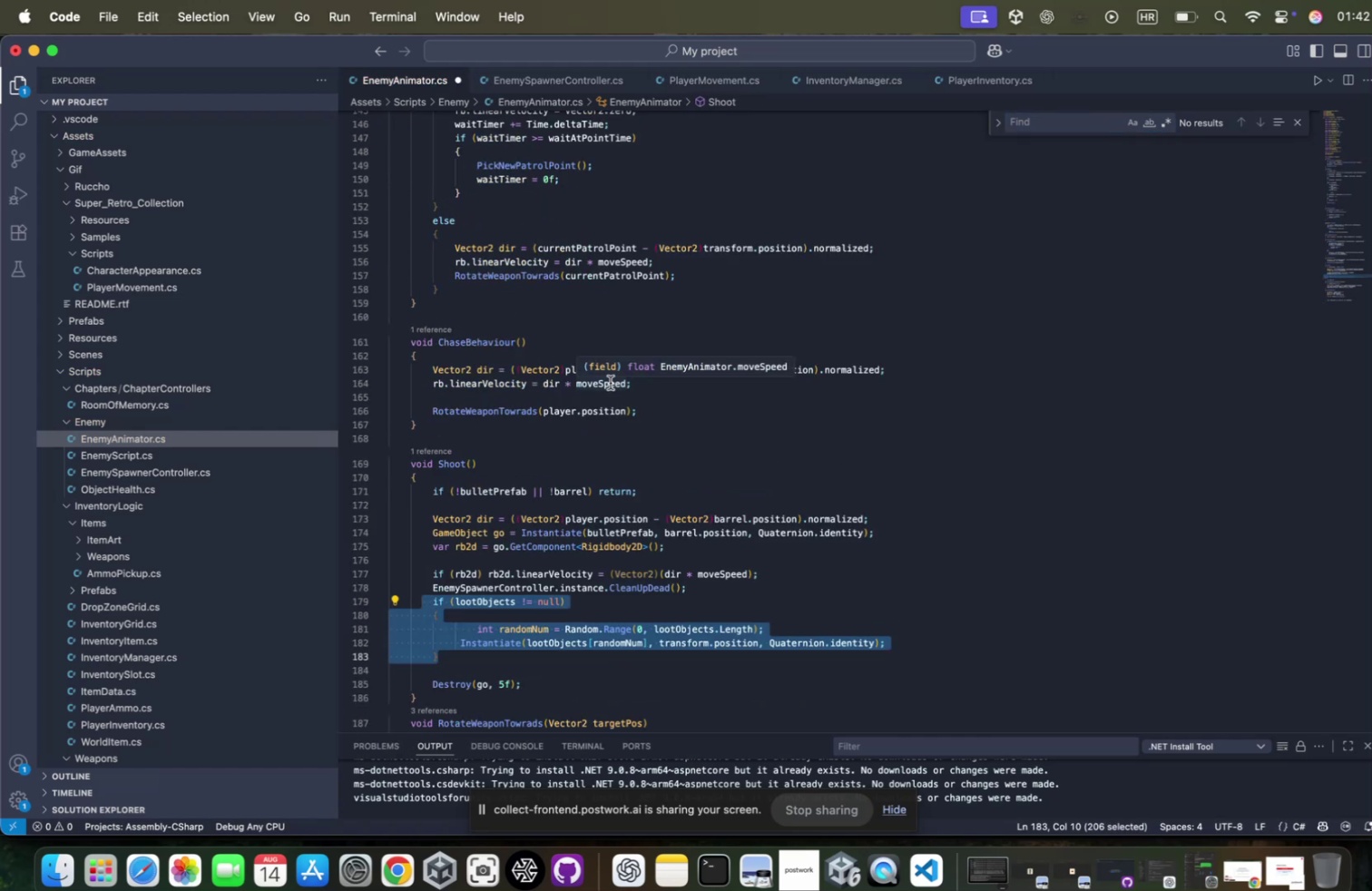 
key(Meta+X)
 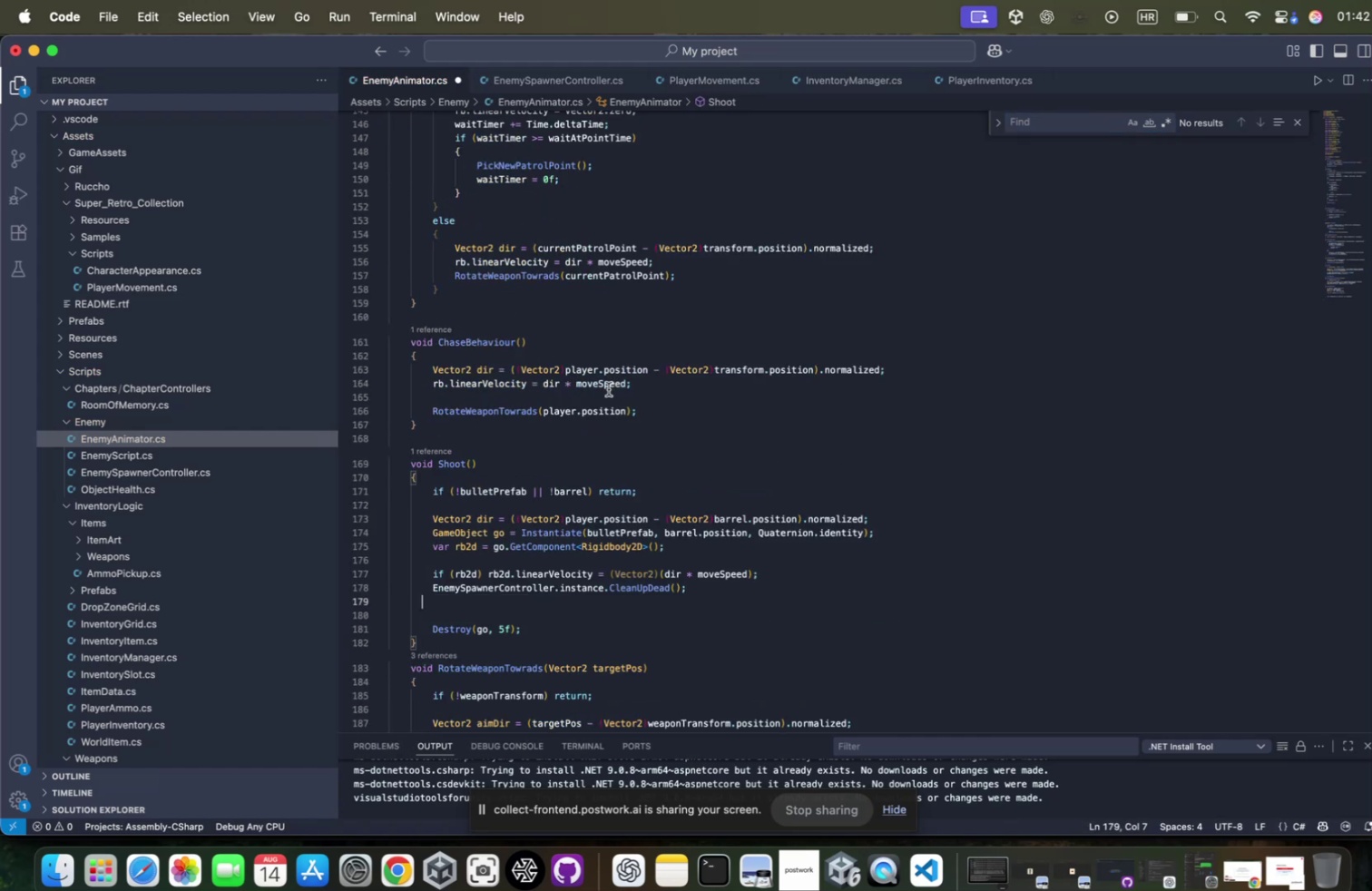 
scroll: coordinate [603, 385], scroll_direction: up, amount: 155.0
 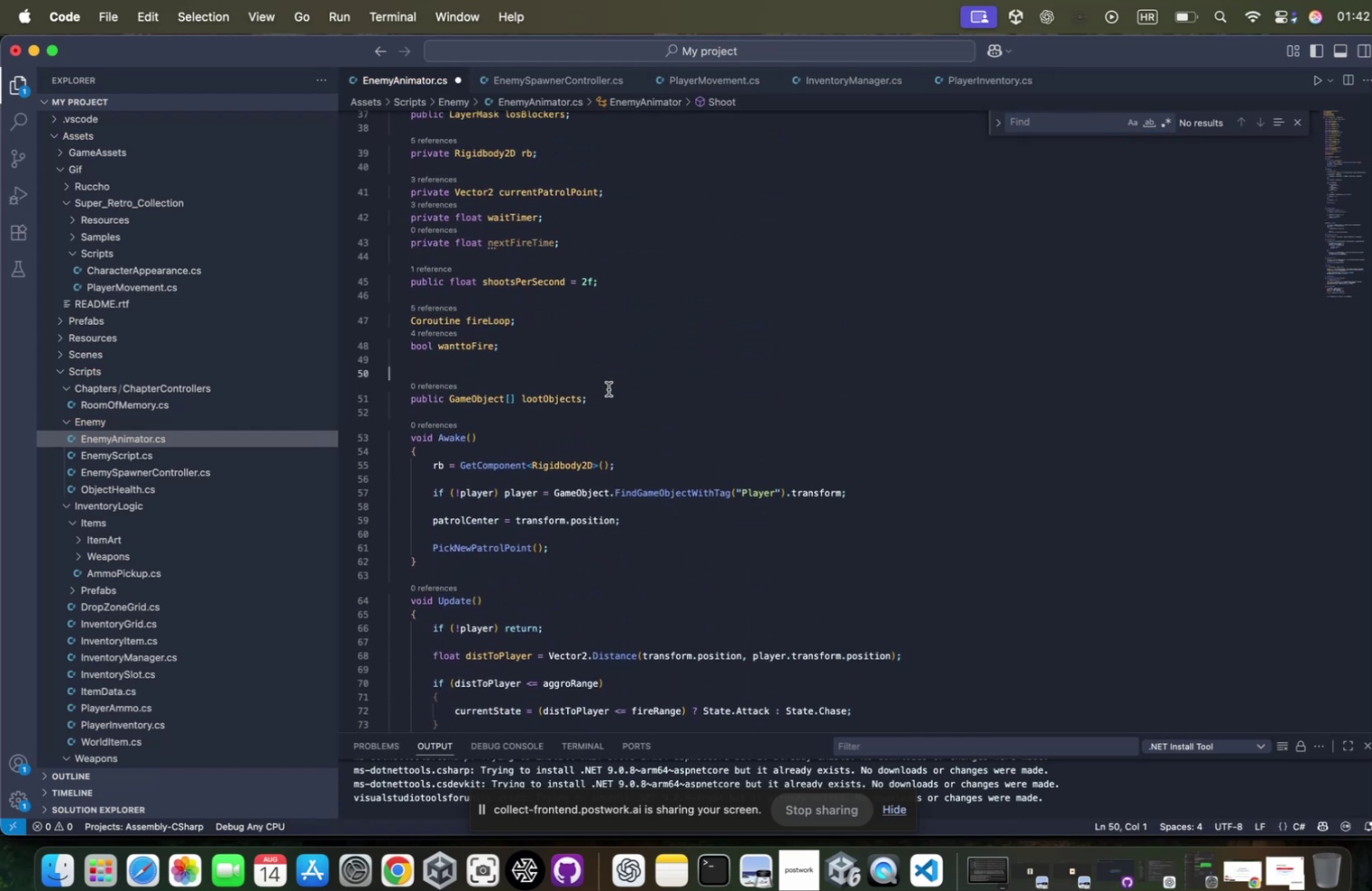 
left_click([603, 385])
 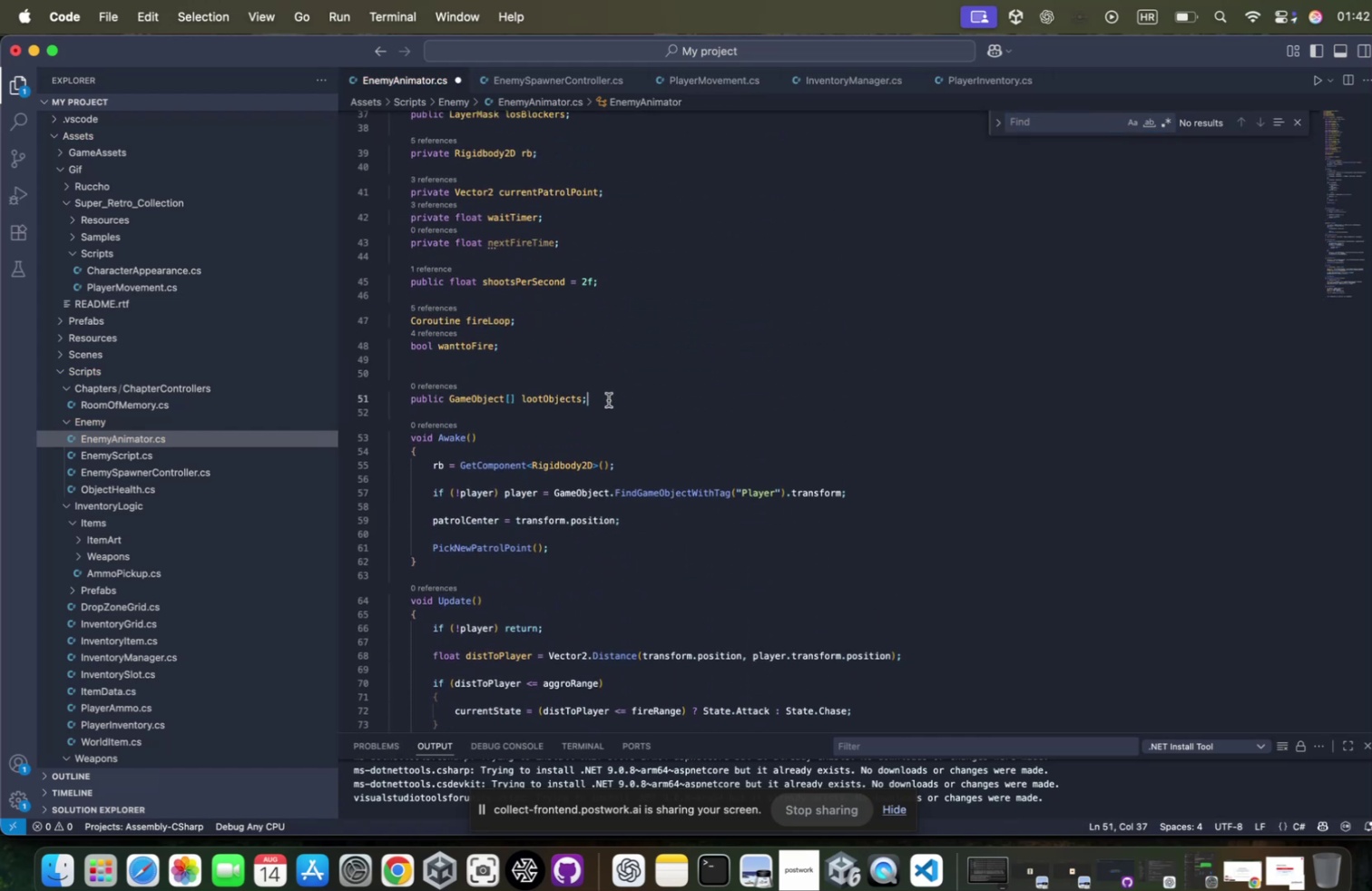 
left_click([603, 396])
 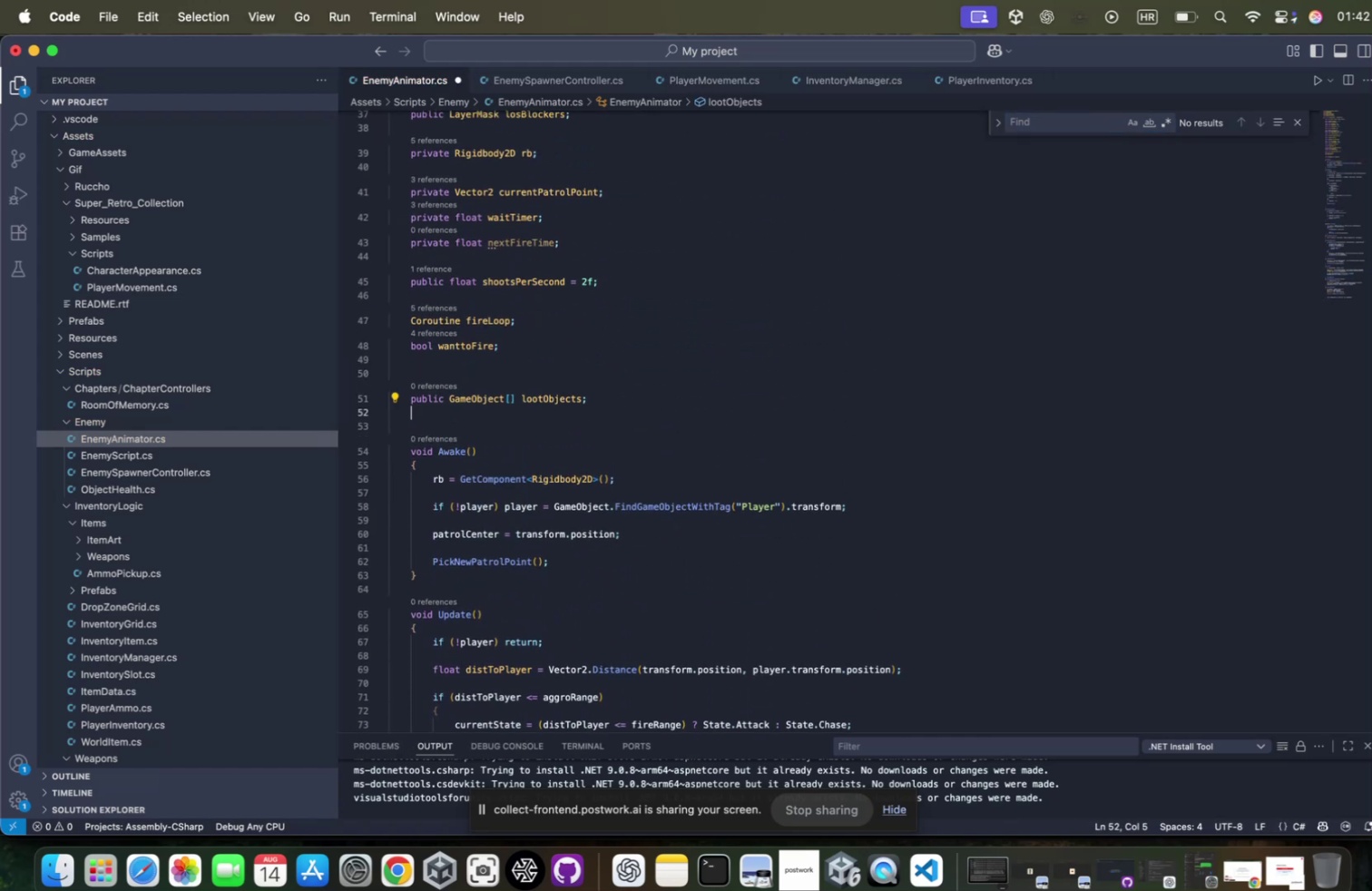 
key(Enter)
 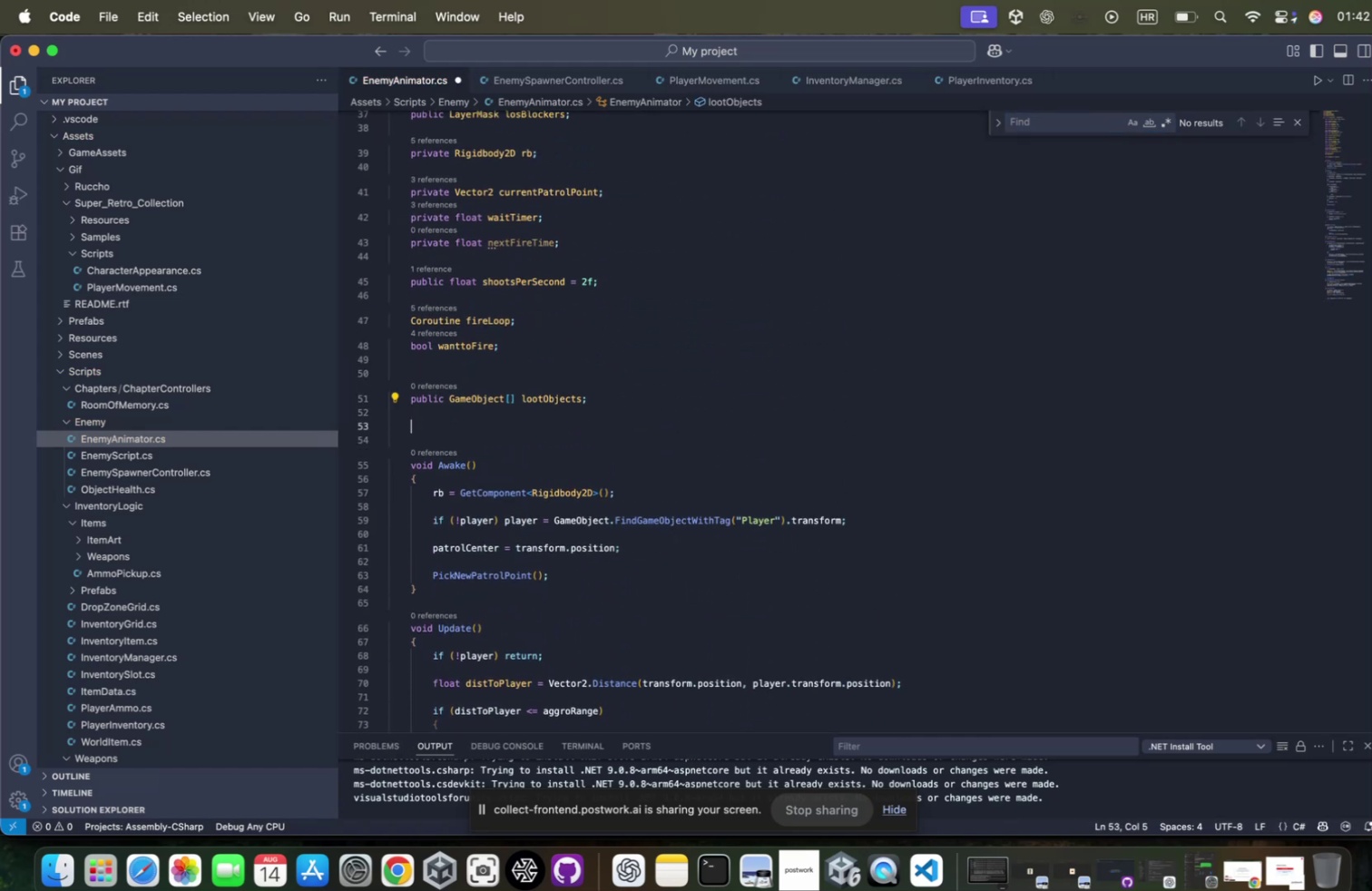 
key(Enter)
 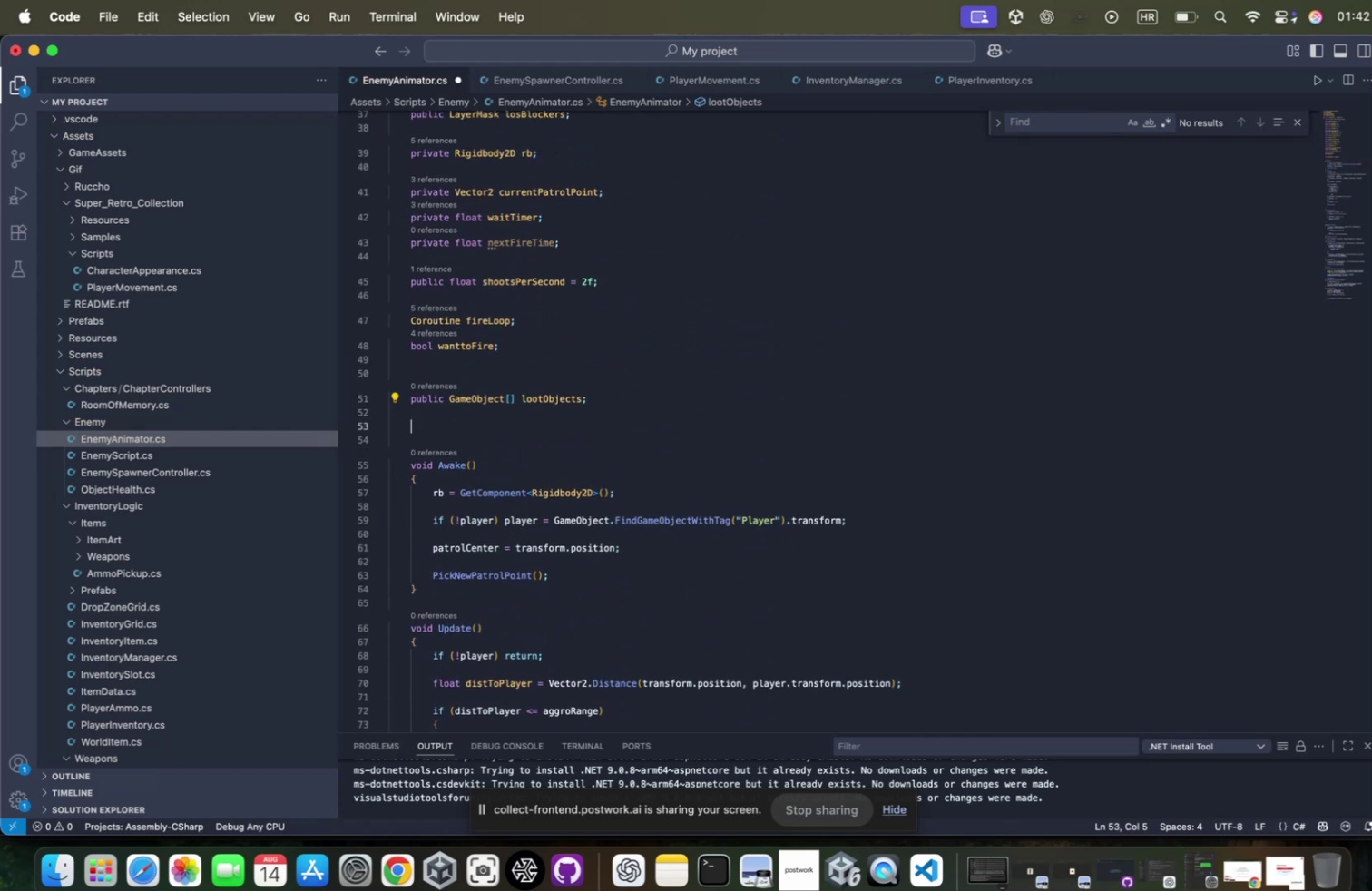 
key(Meta+CommandLeft)
 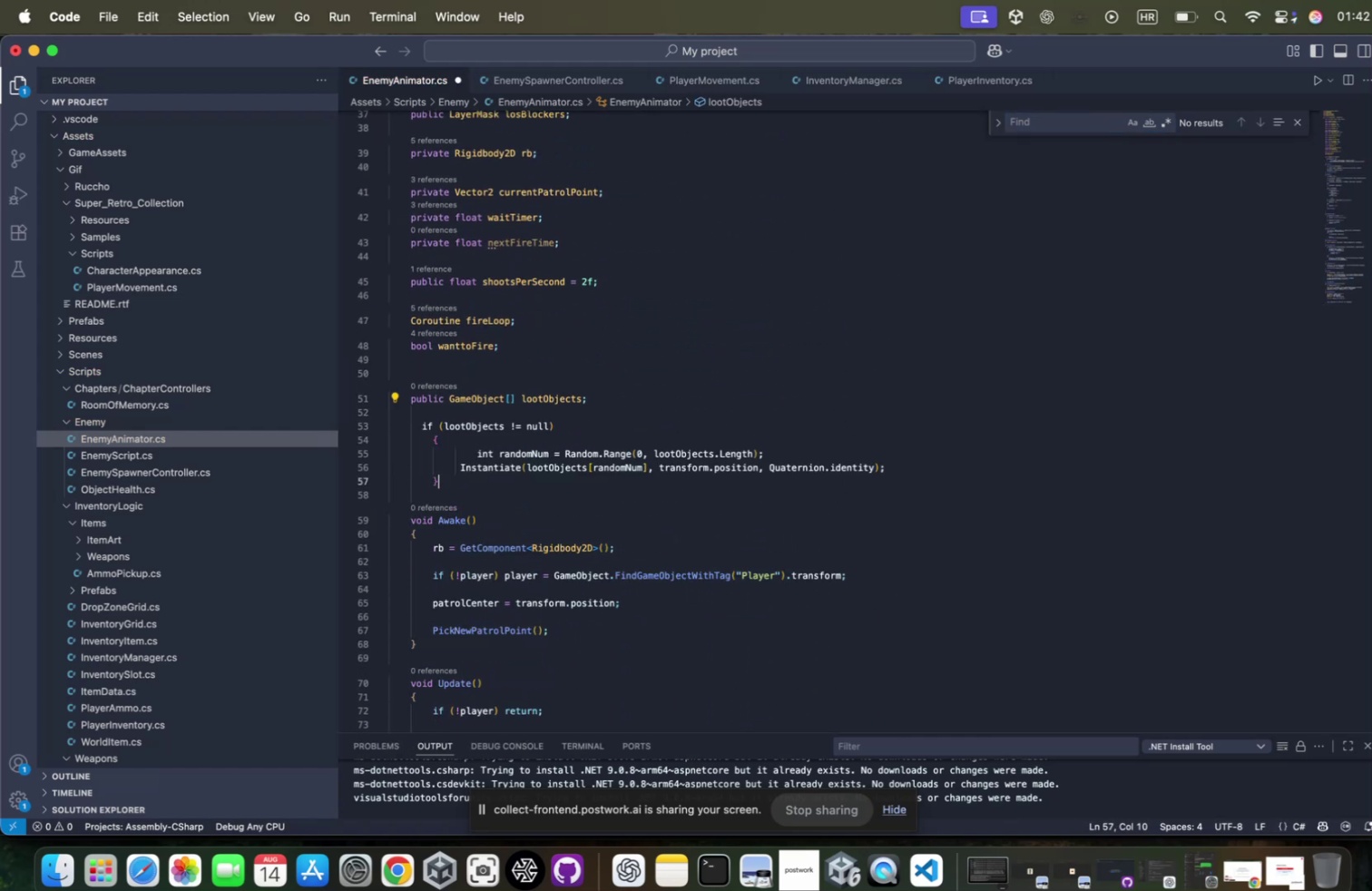 
key(Meta+V)
 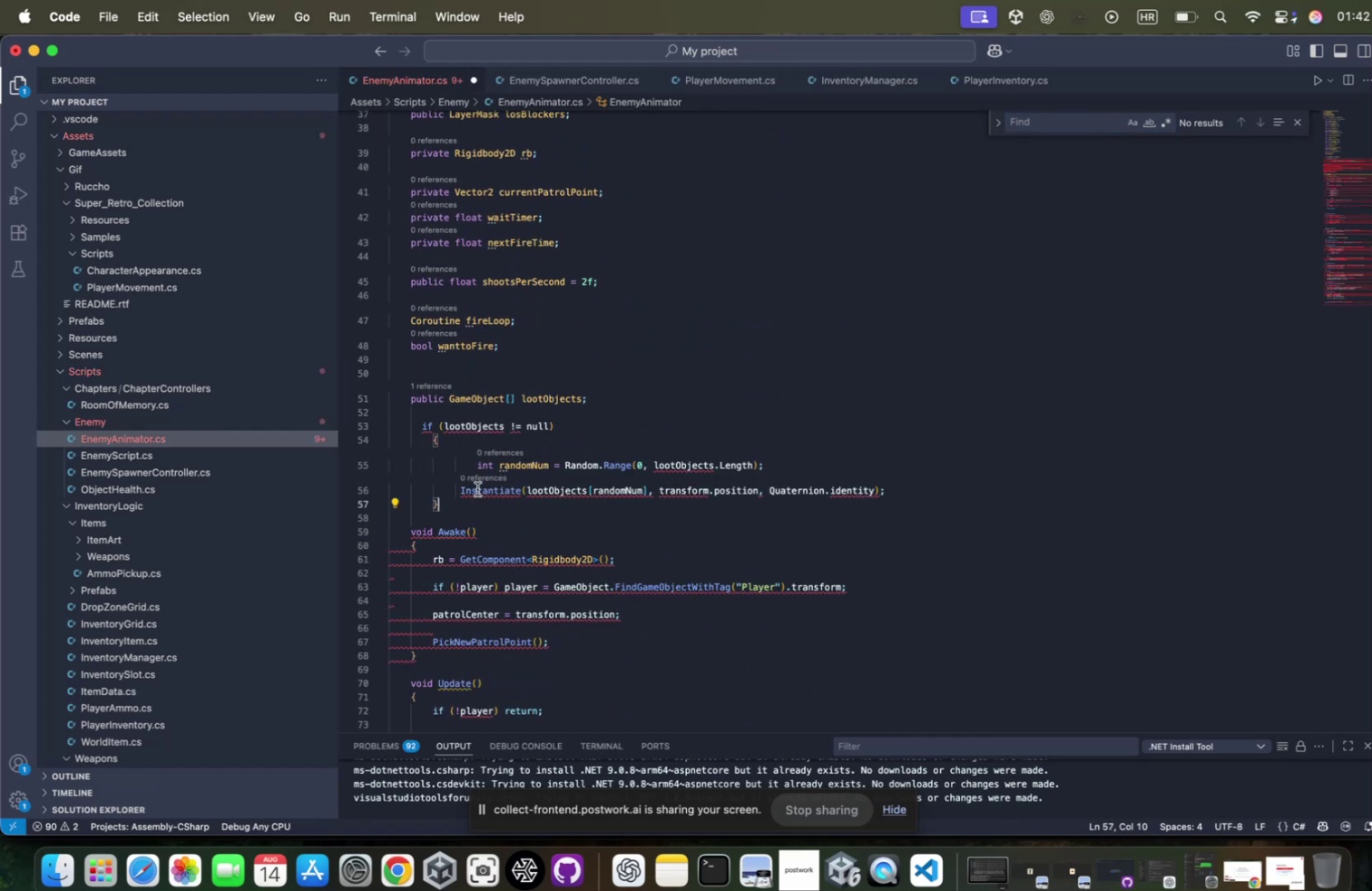 
left_click_drag(start_coordinate=[461, 502], to_coordinate=[396, 397])
 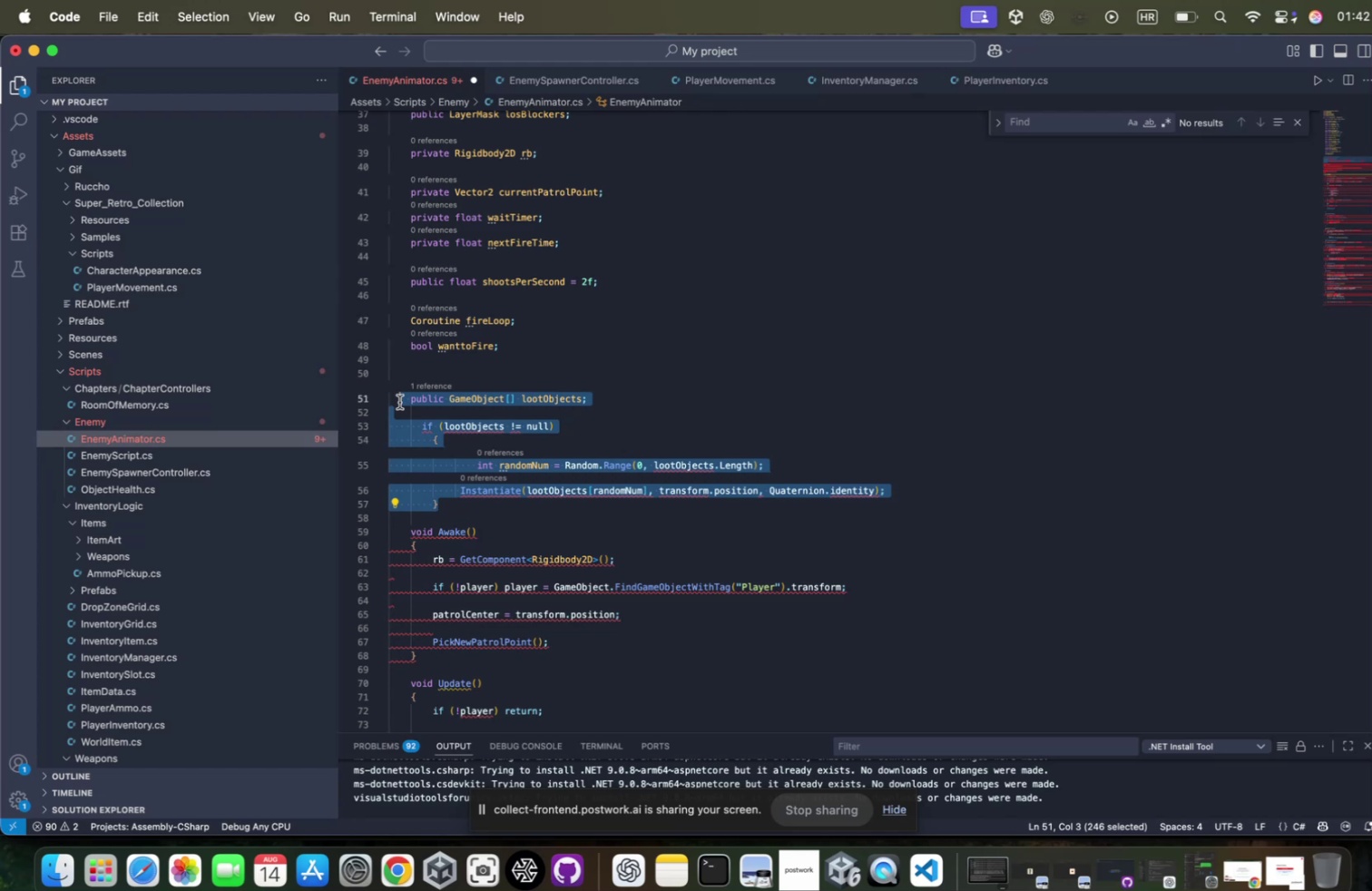 
key(Meta+CommandLeft)
 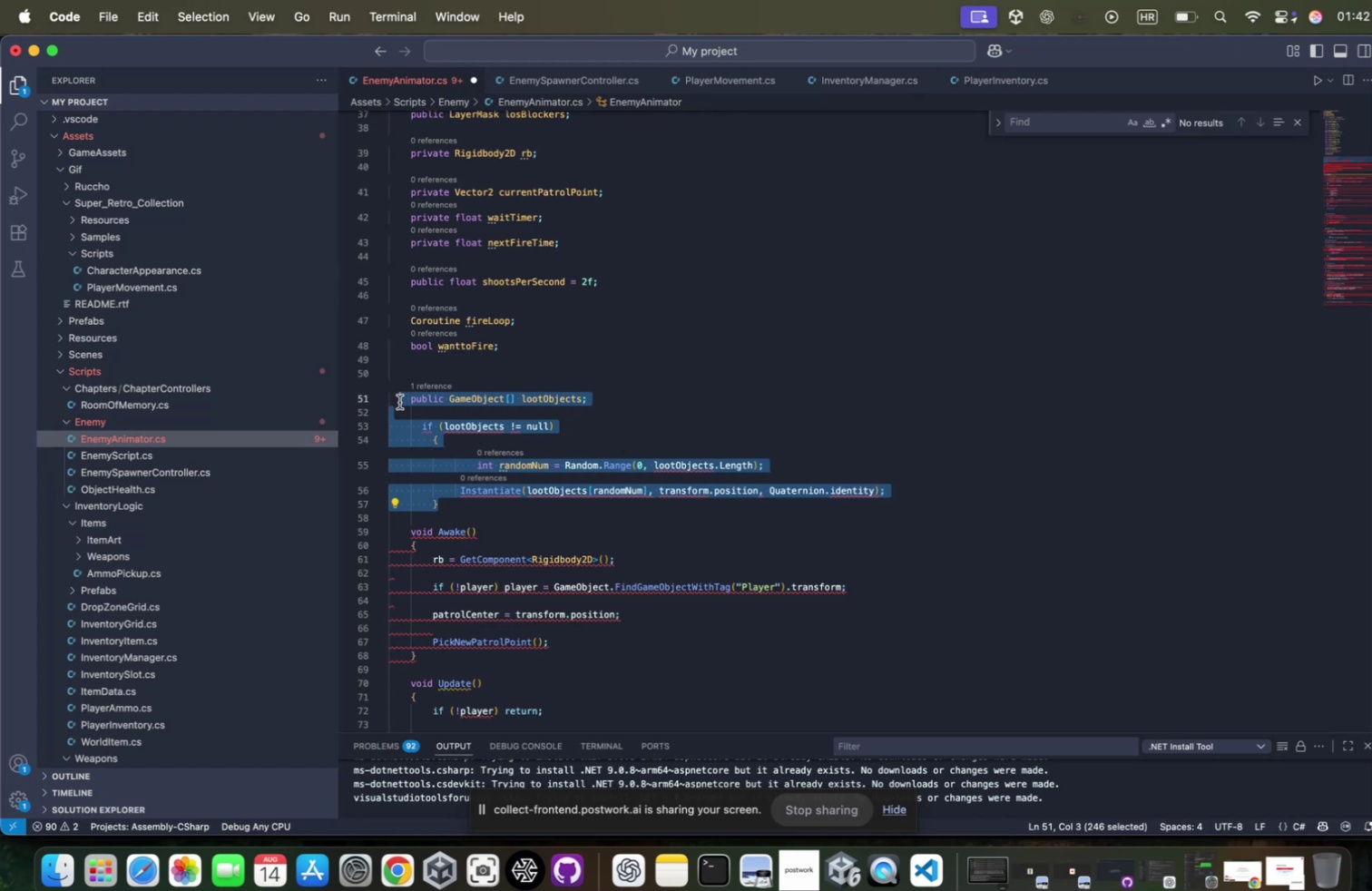 
key(Meta+X)
 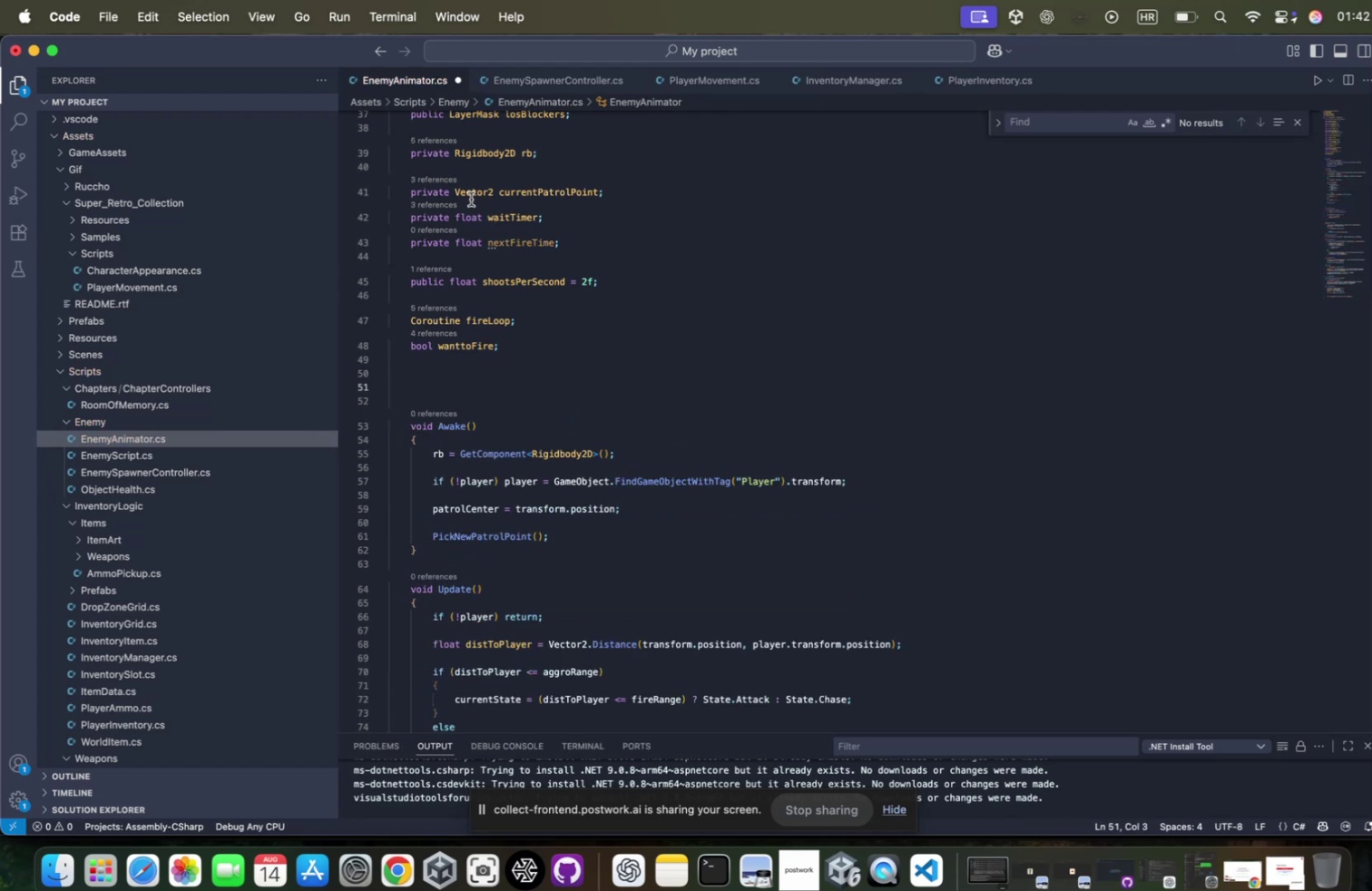 
key(Meta+CommandLeft)
 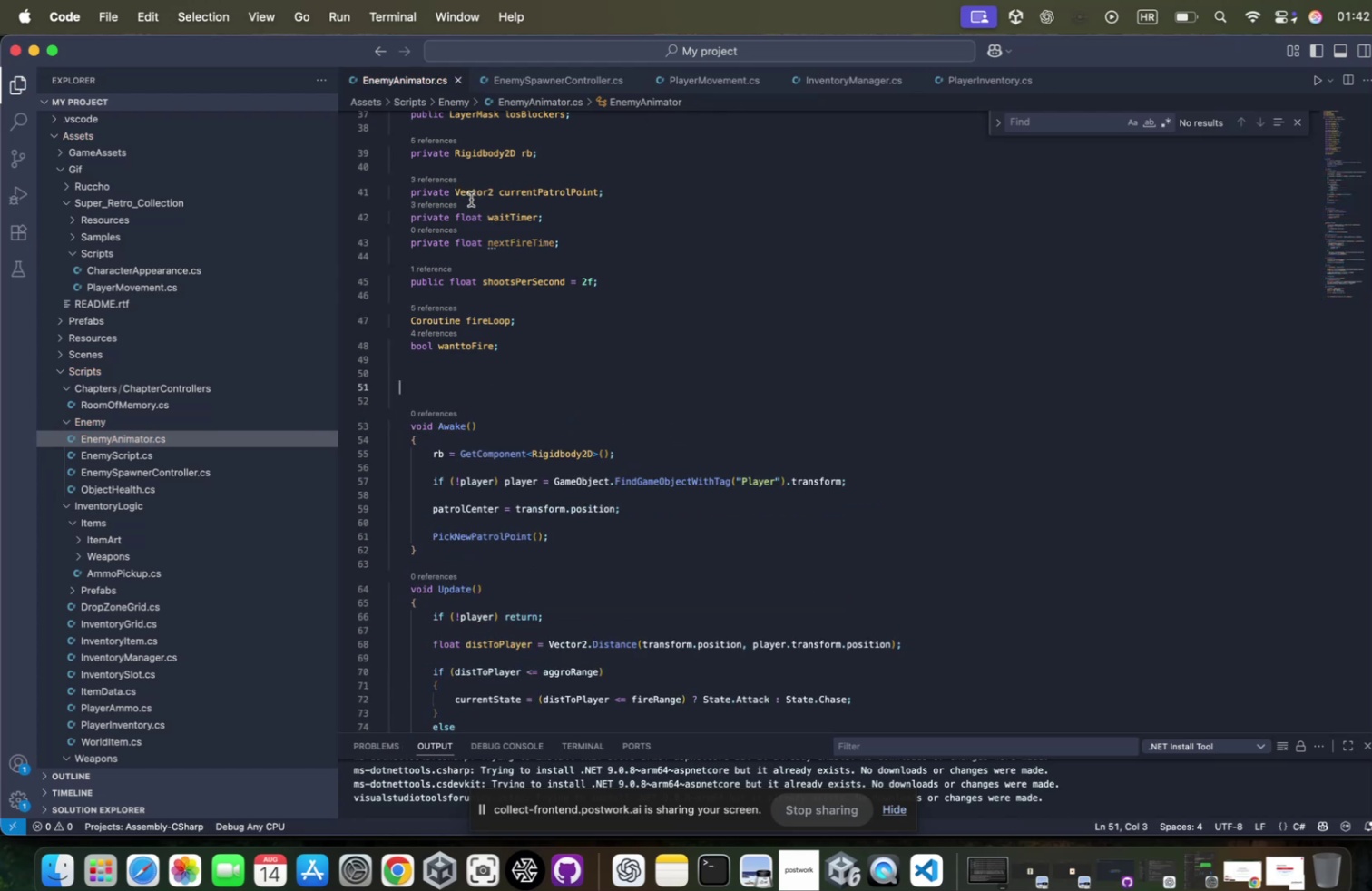 
key(Meta+S)
 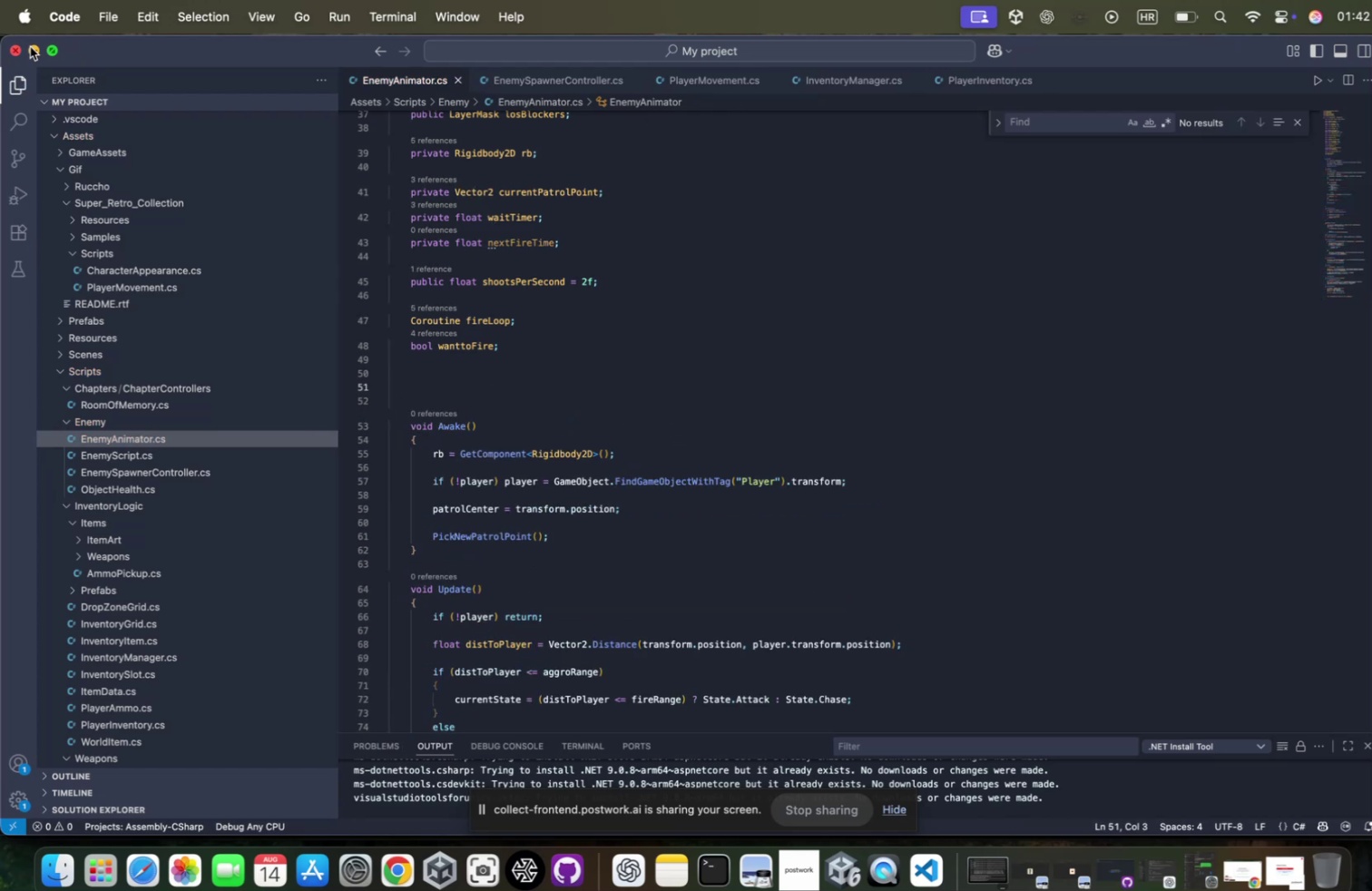 
wait(8.65)
 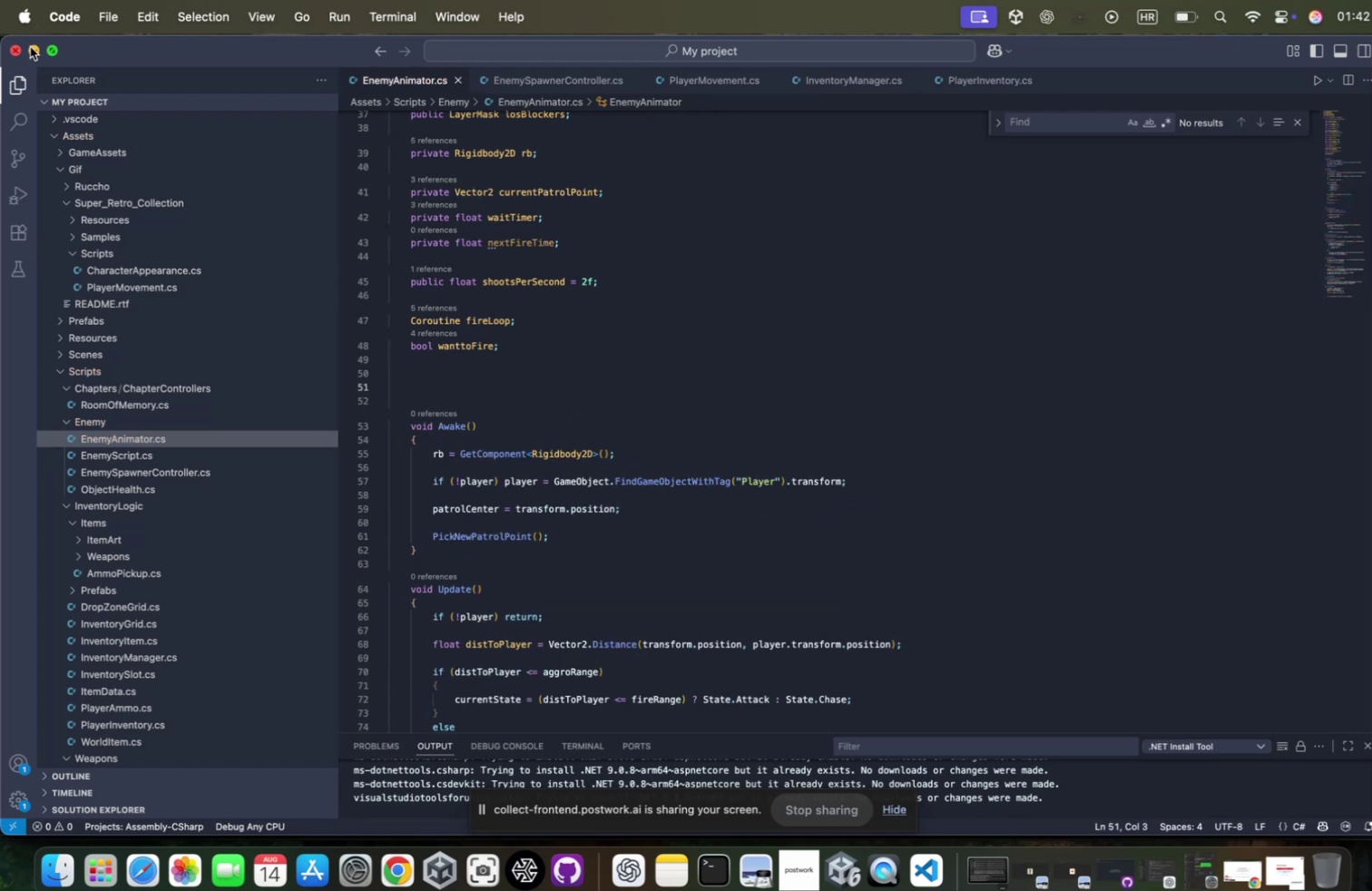 
scroll: coordinate [1031, 328], scroll_direction: down, amount: 91.0
 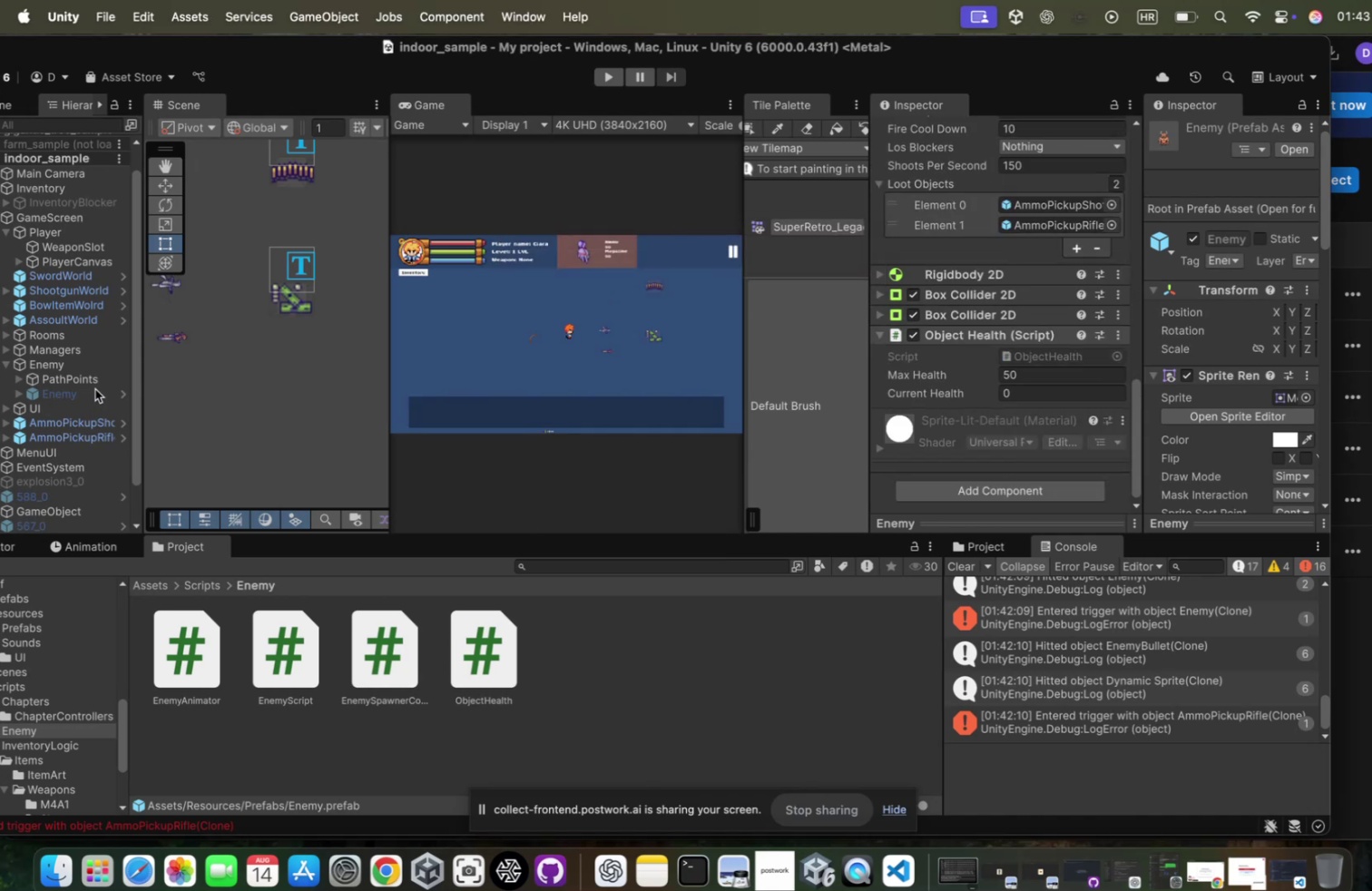 
wait(12.3)
 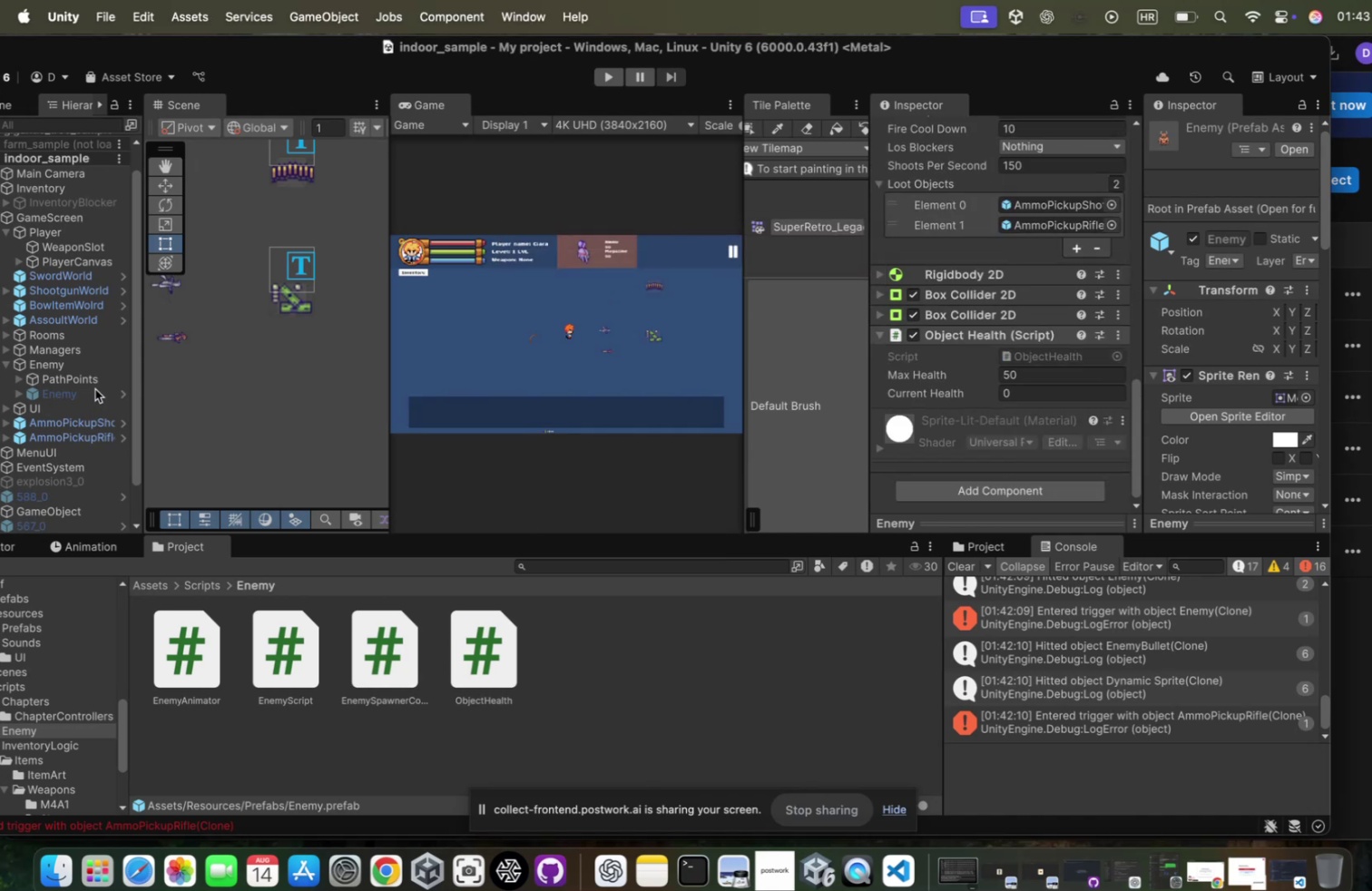 
scroll: coordinate [1015, 406], scroll_direction: down, amount: 71.0
 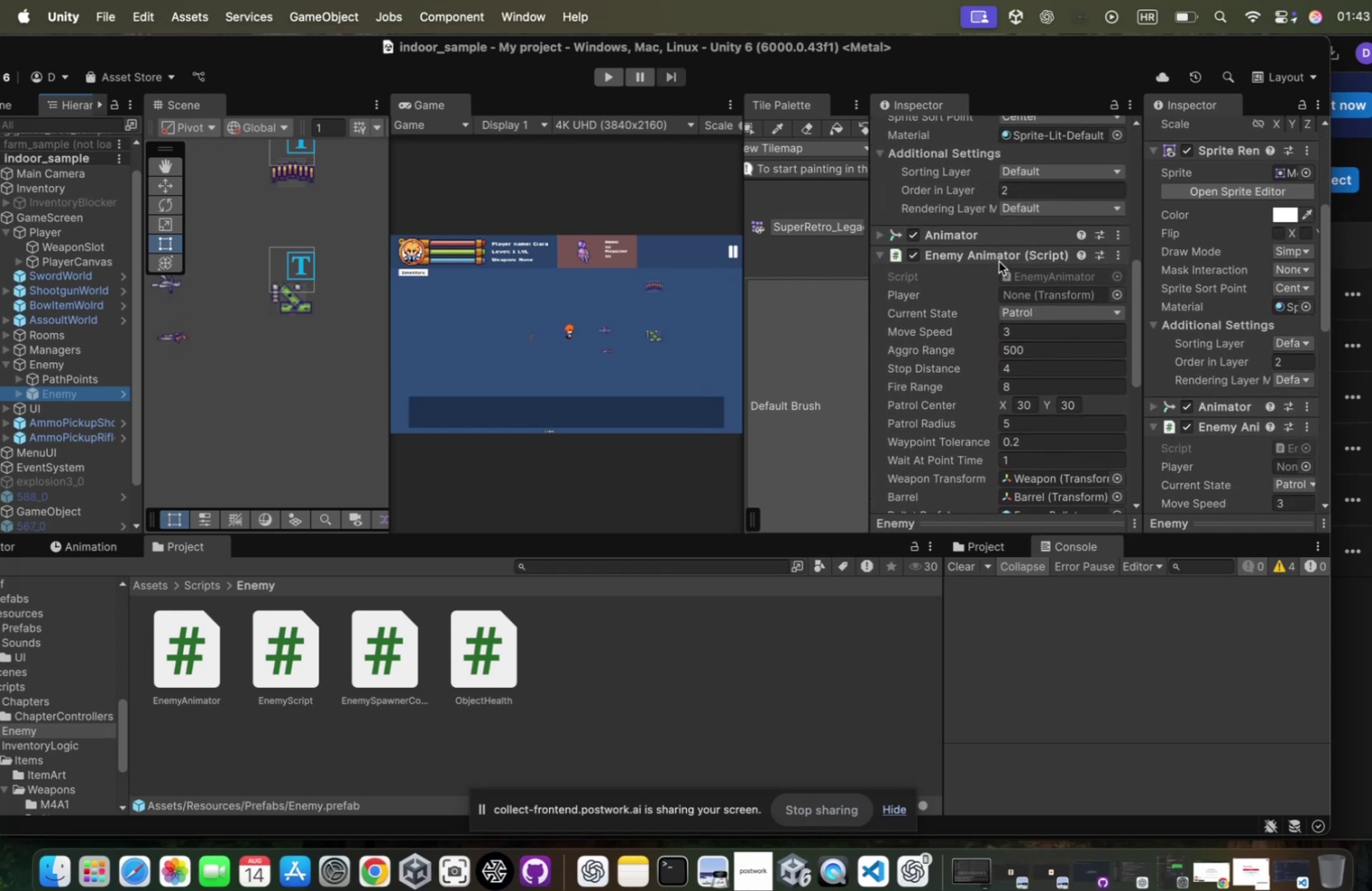 
left_click([989, 259])
 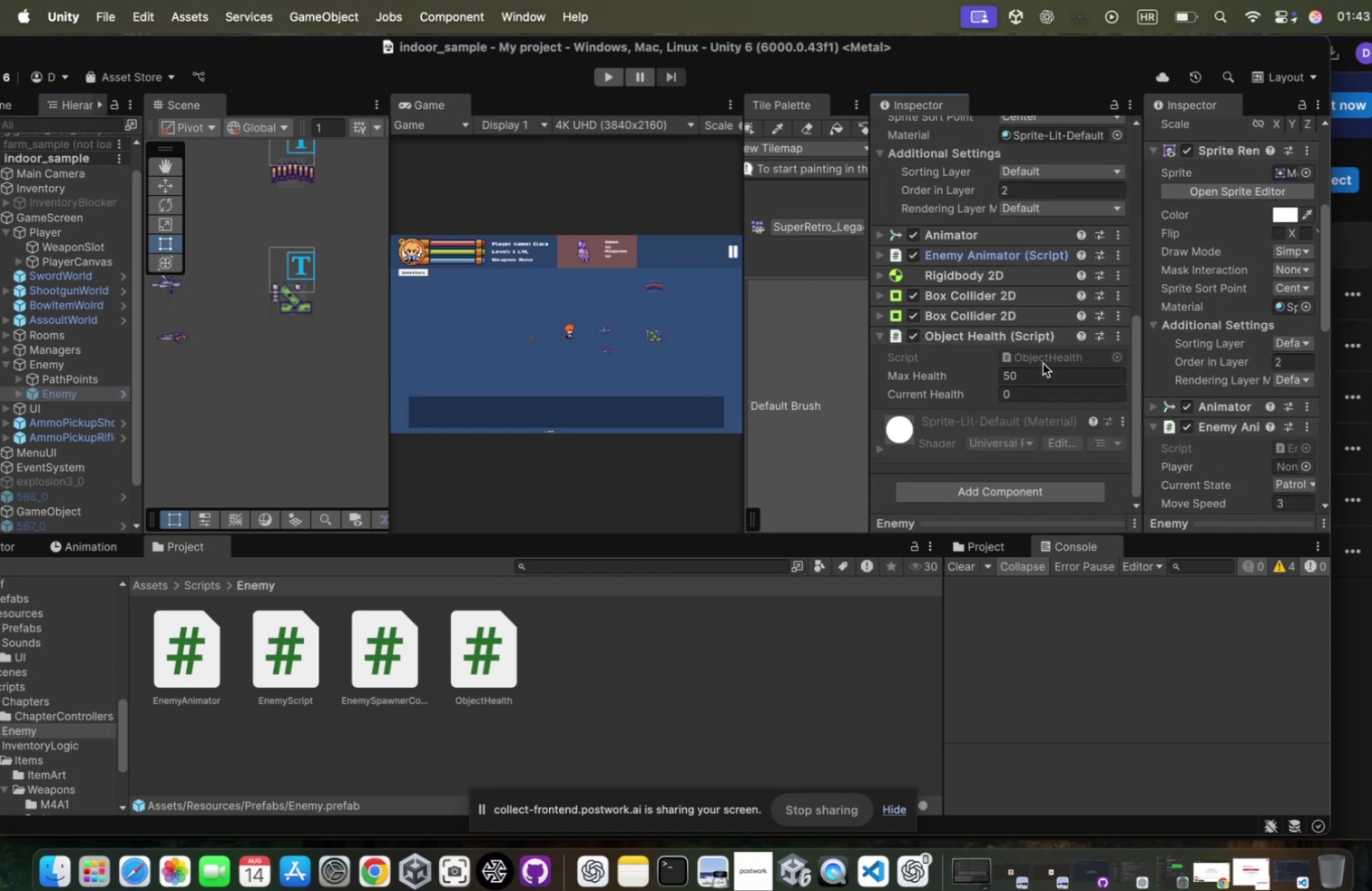 
double_click([1034, 352])
 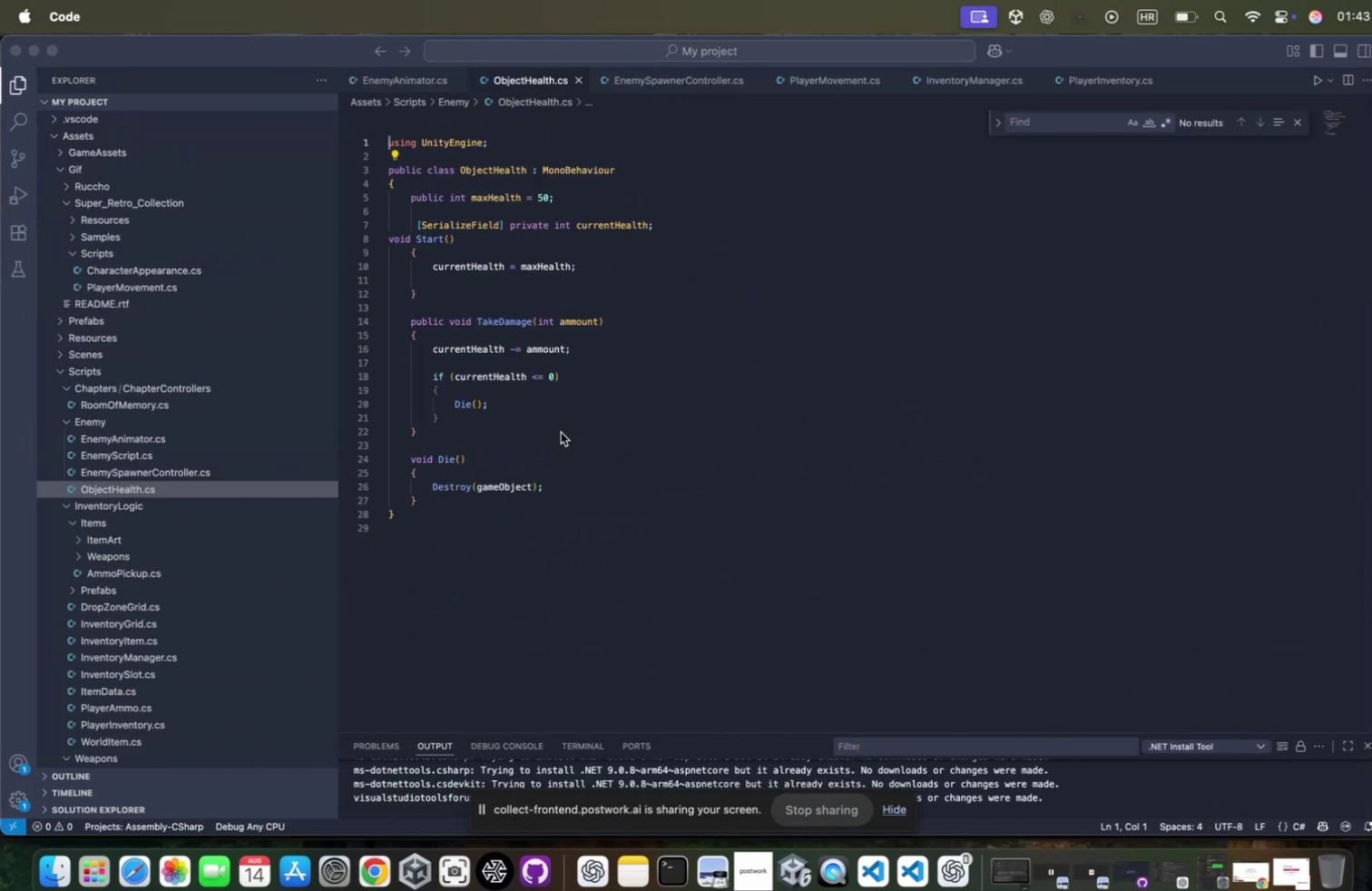 
scroll: coordinate [586, 435], scroll_direction: down, amount: 5.0
 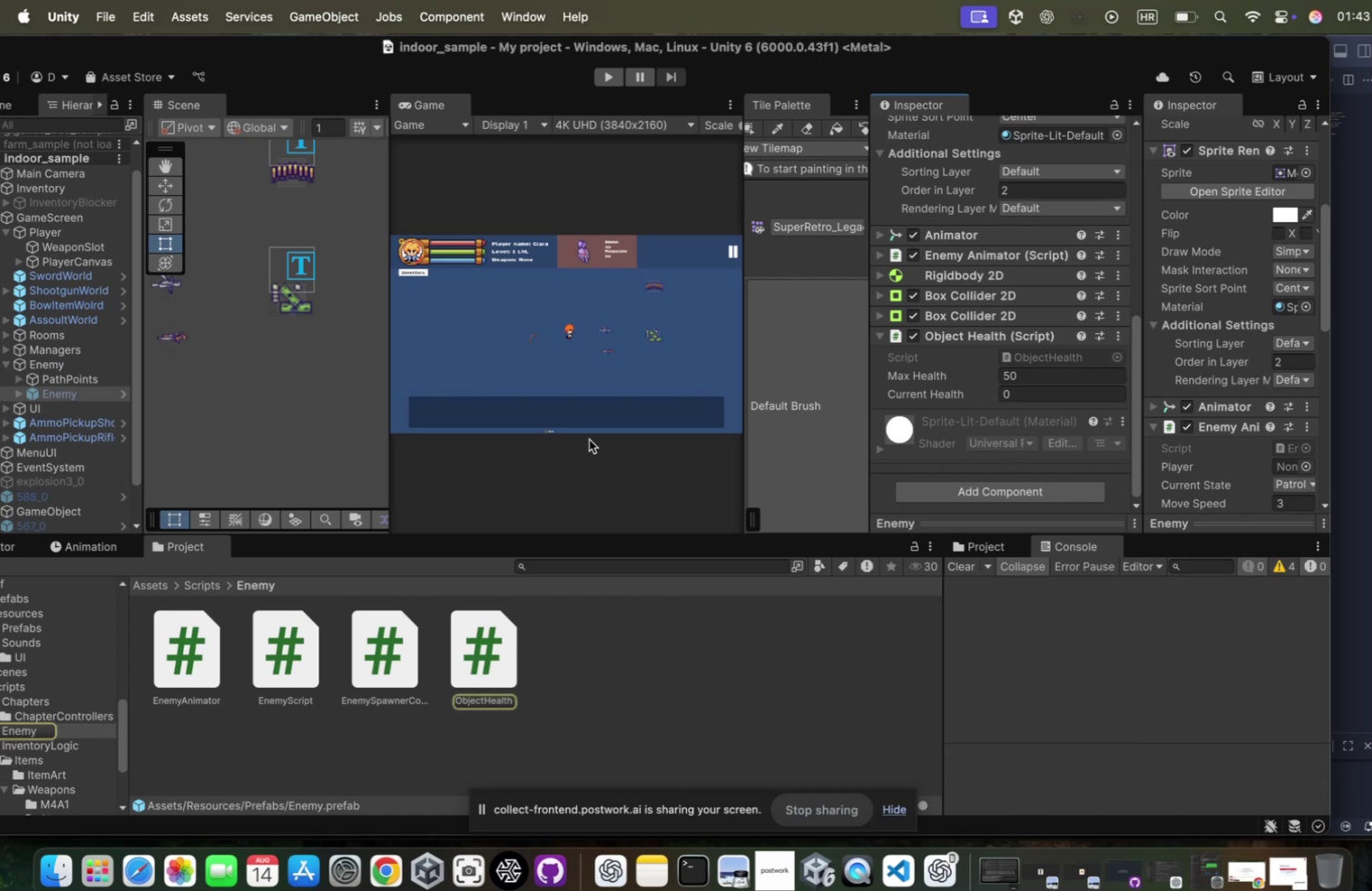 
key(Meta+CommandLeft)
 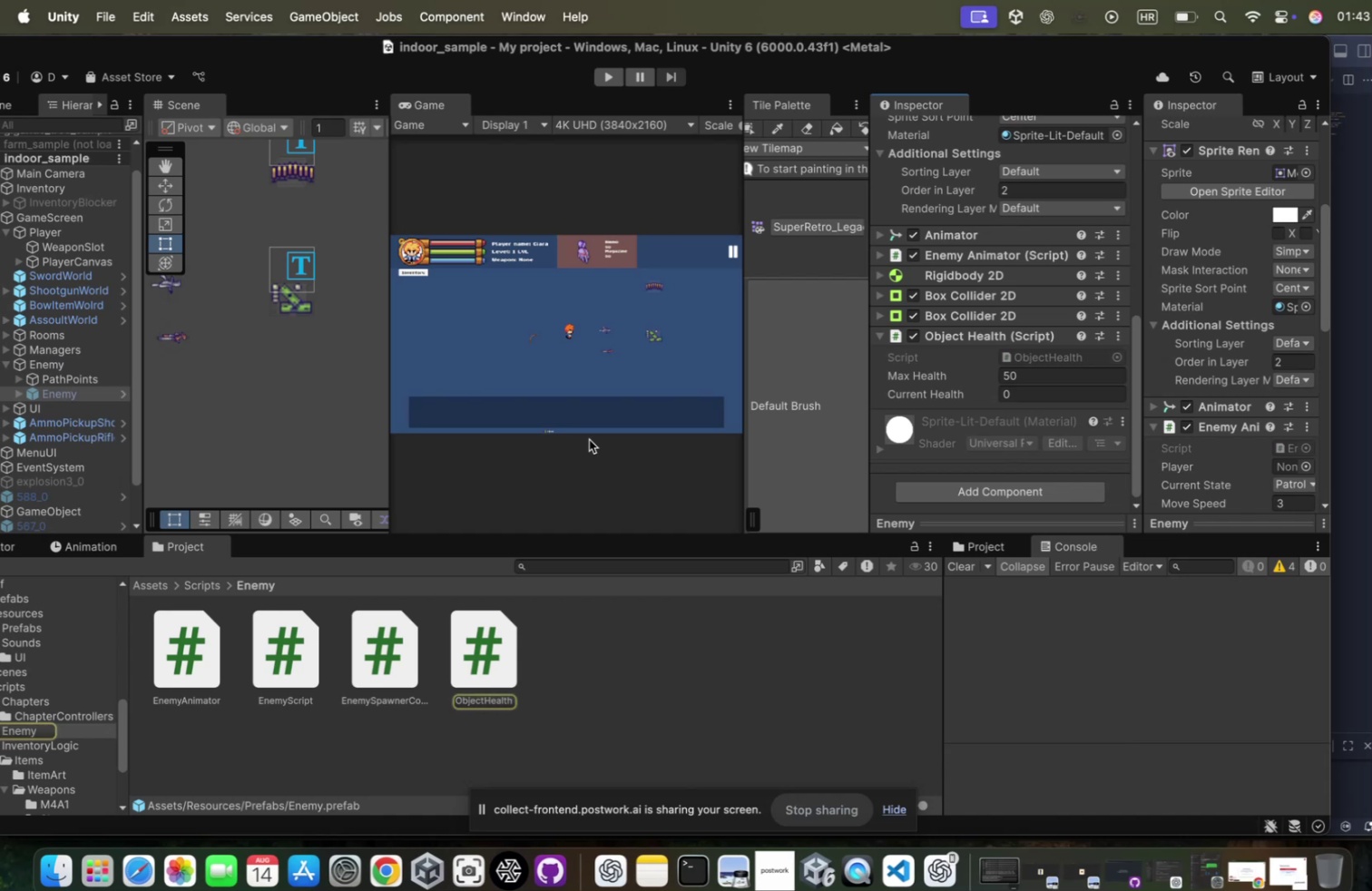 
key(Meta+Tab)
 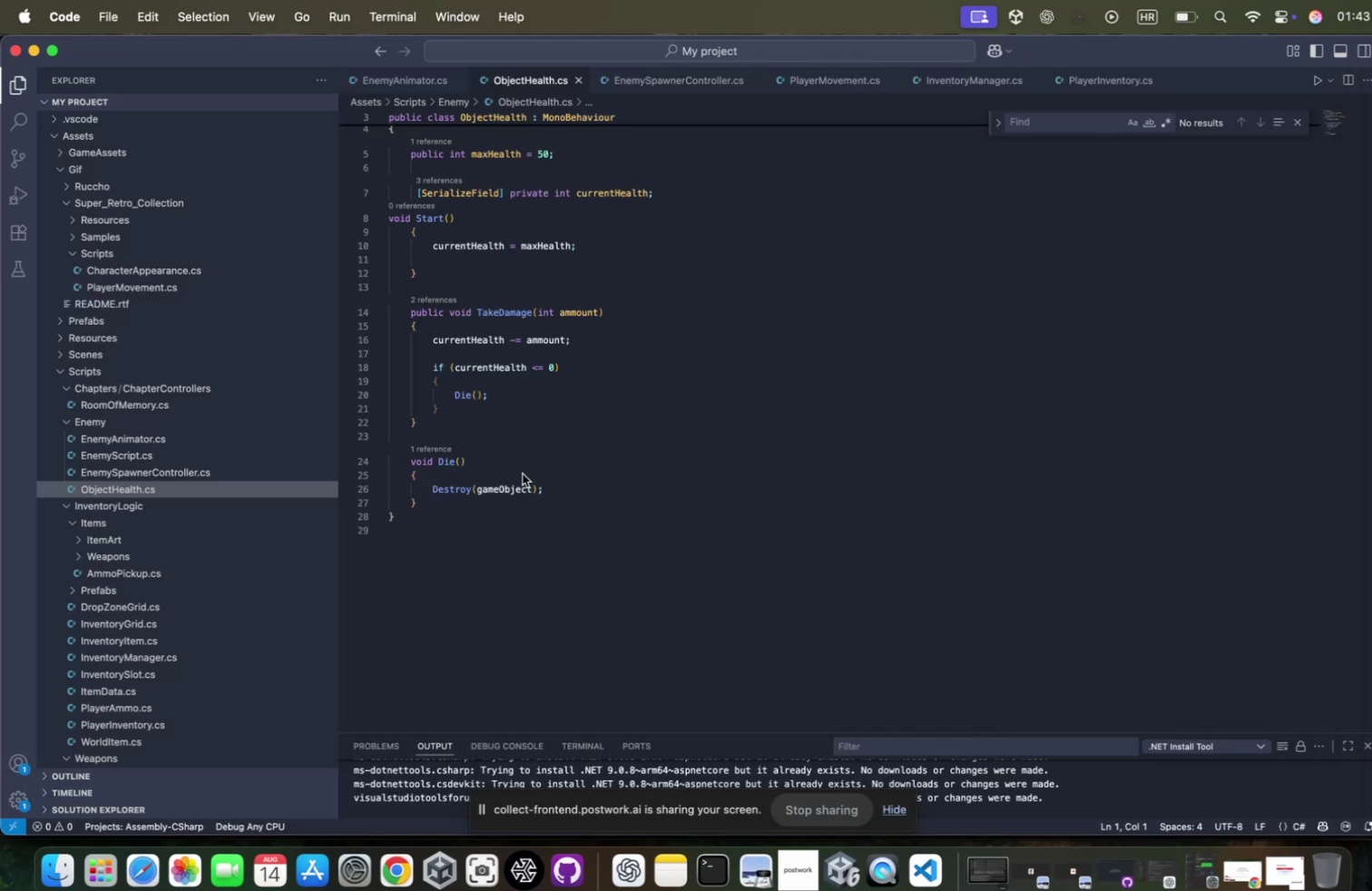 
left_click([517, 468])
 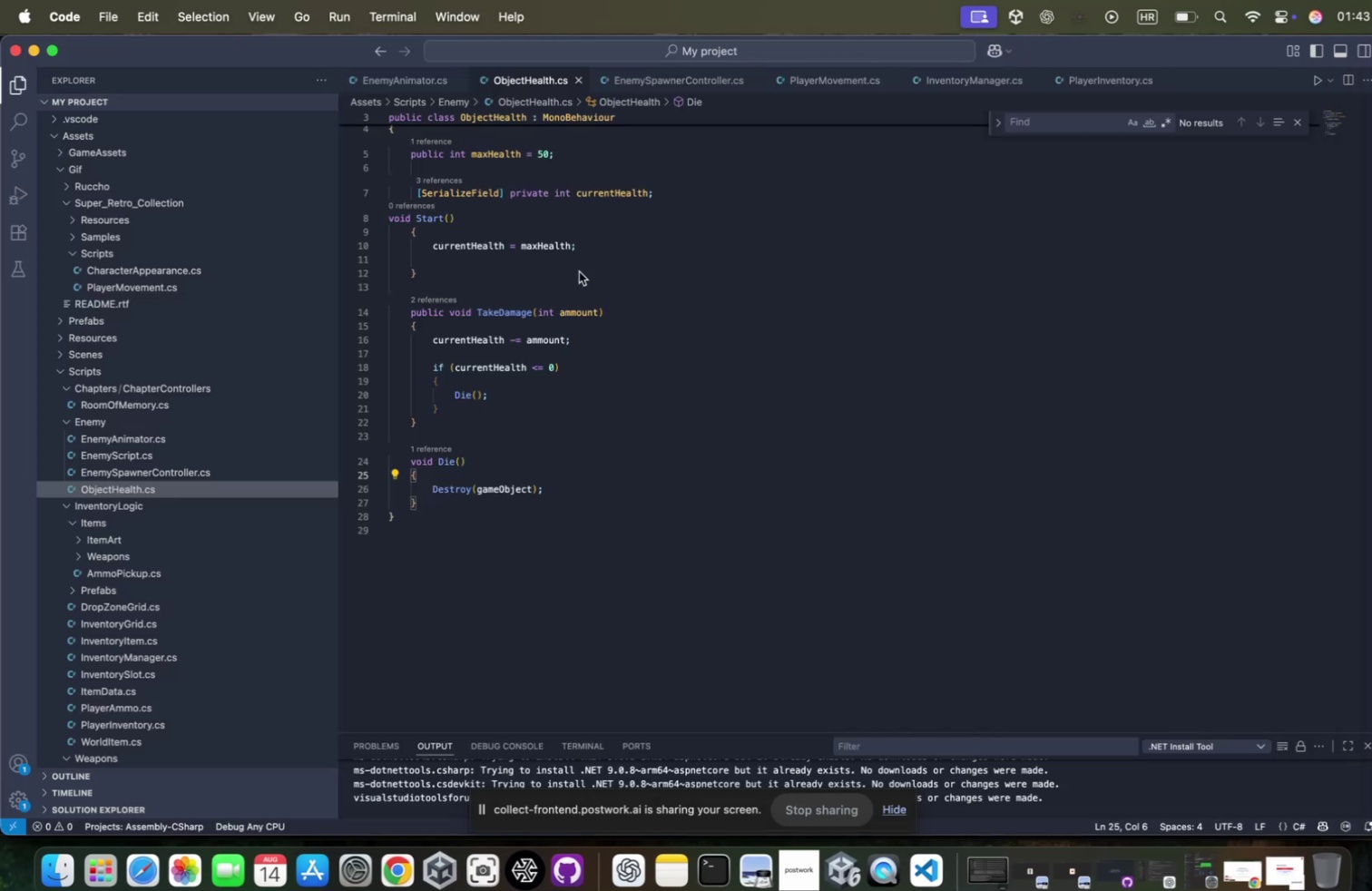 
key(Meta+V)
 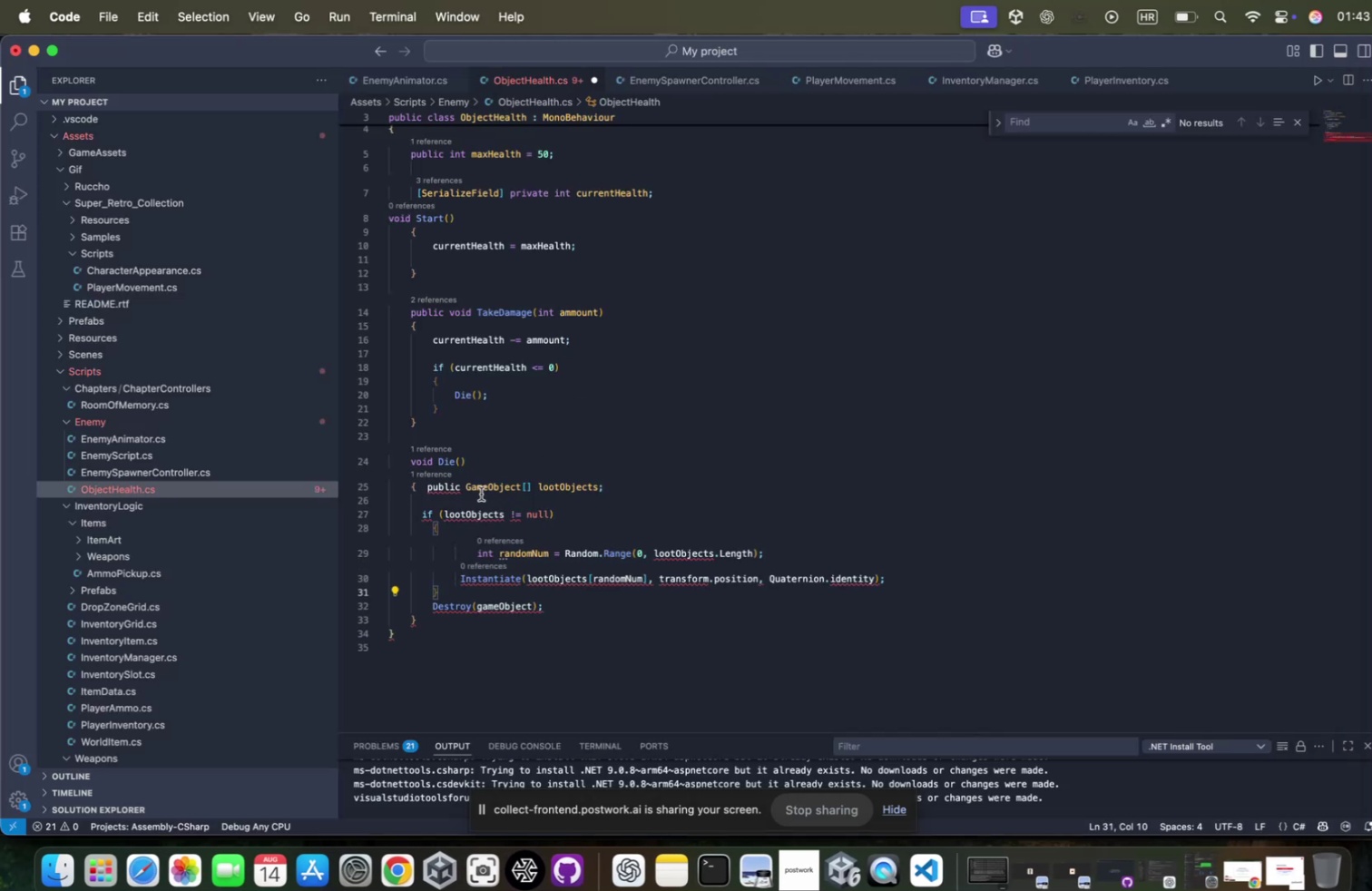 
key(Meta+Z)
 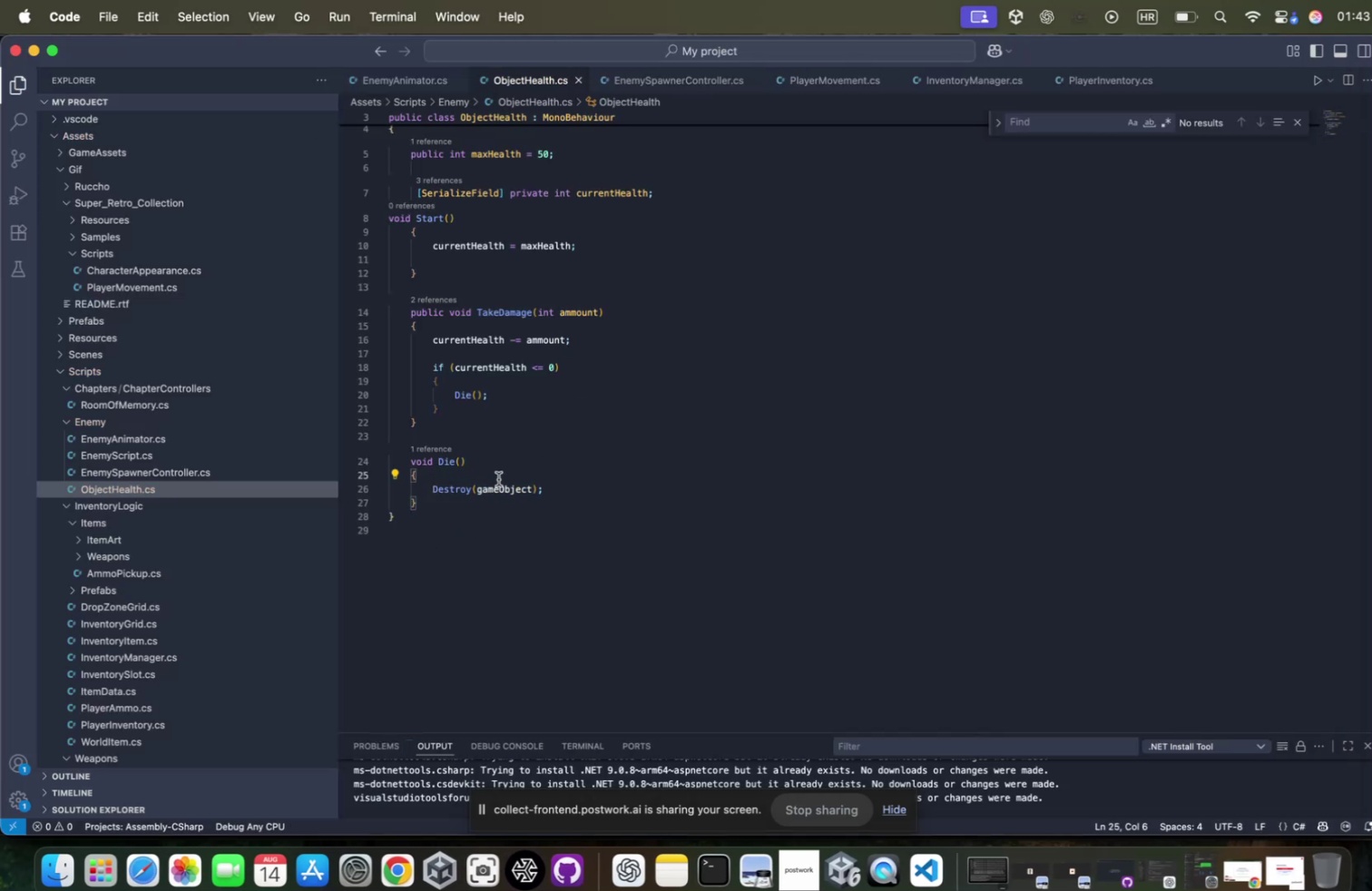 
key(Enter)
 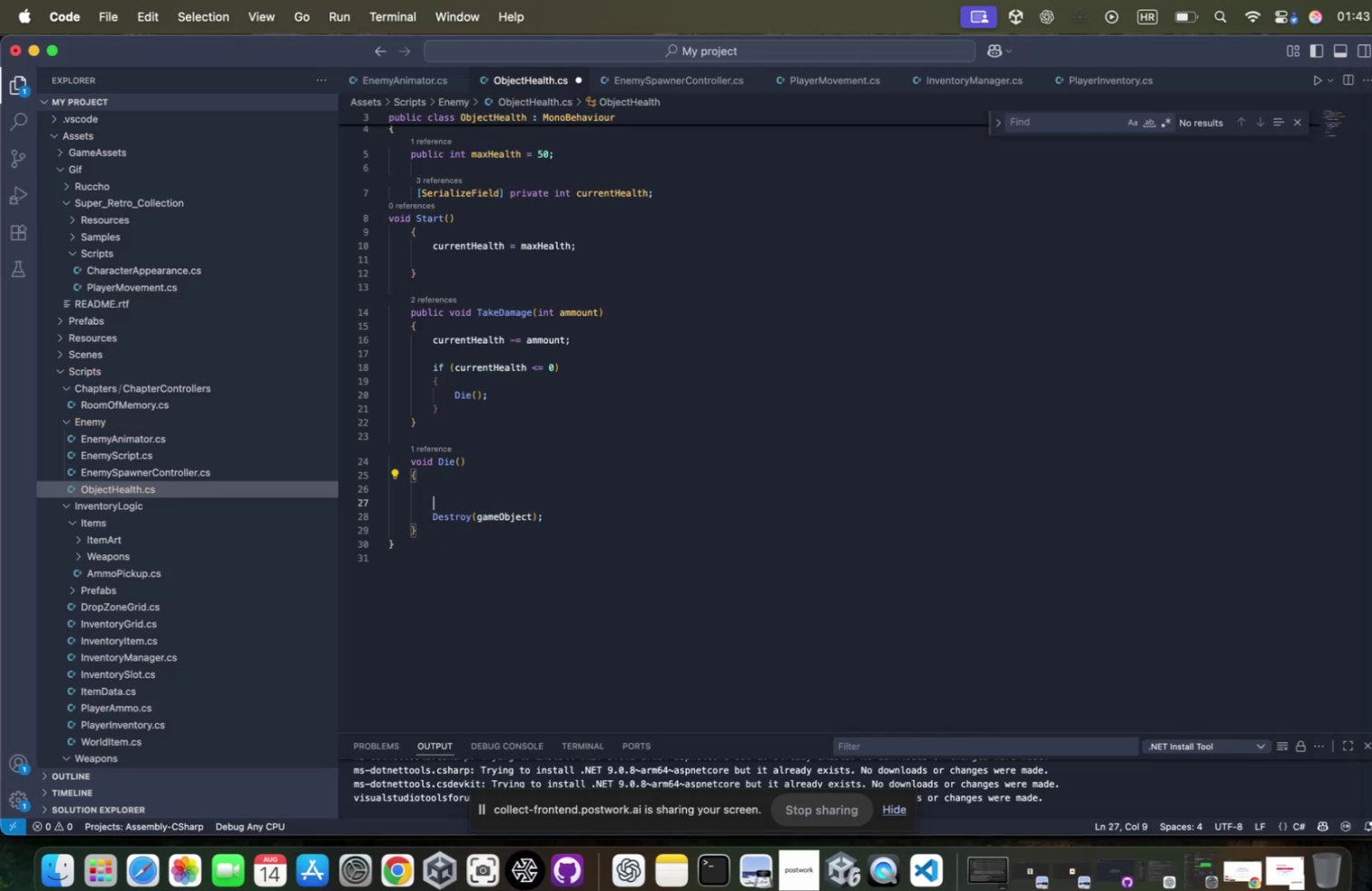 
key(Enter)
 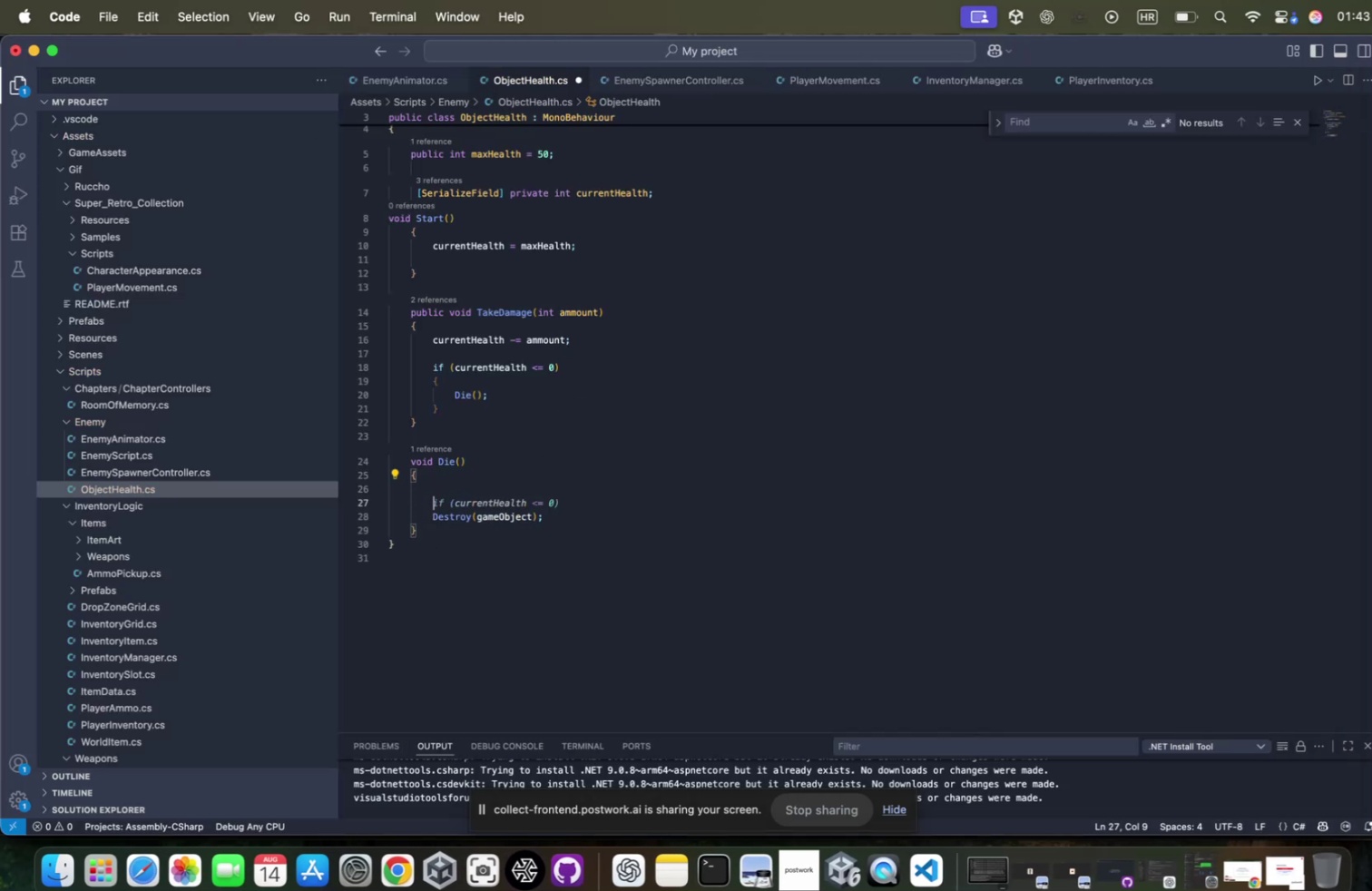 
key(Meta+CommandLeft)
 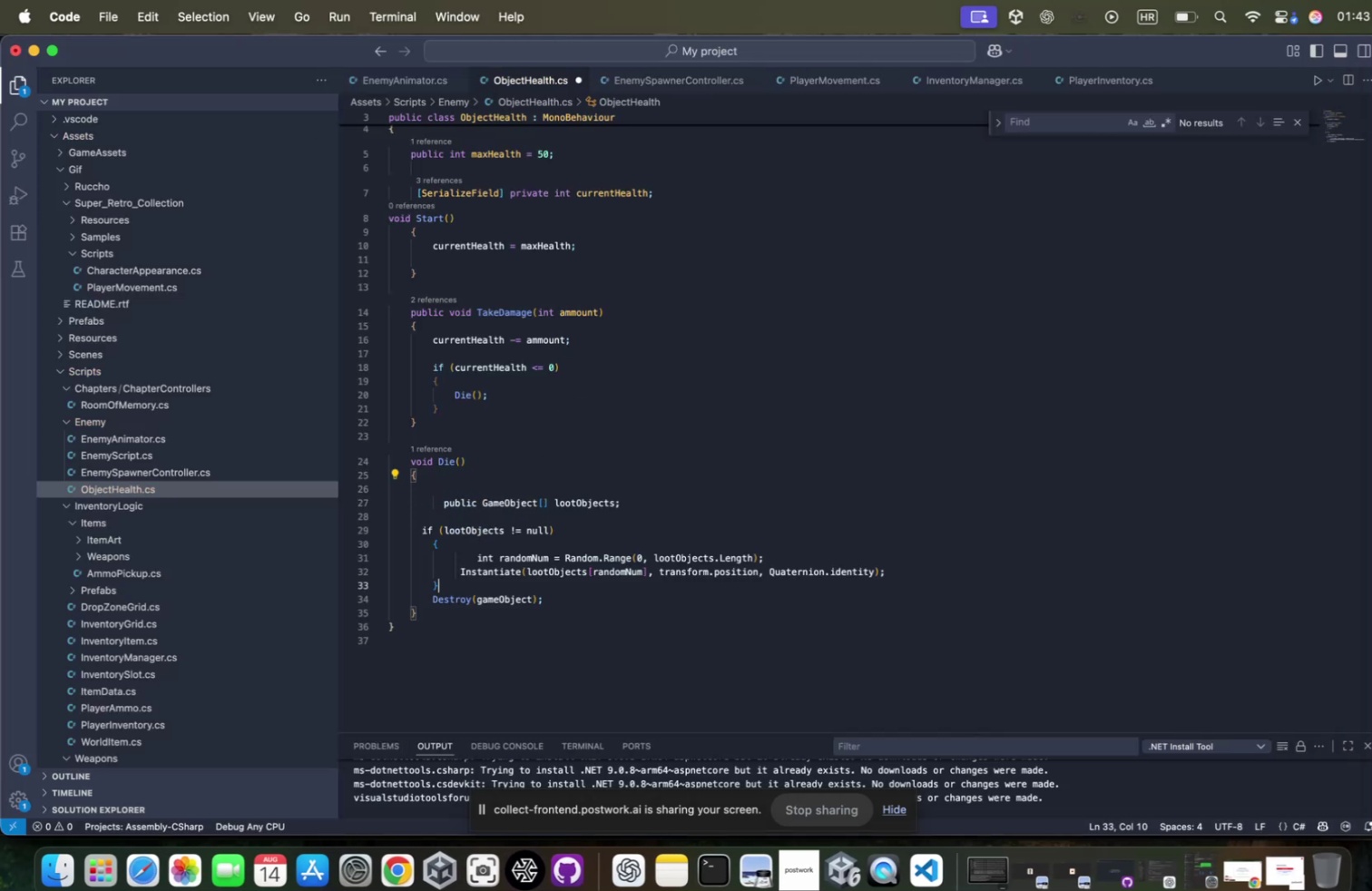 
key(Meta+V)
 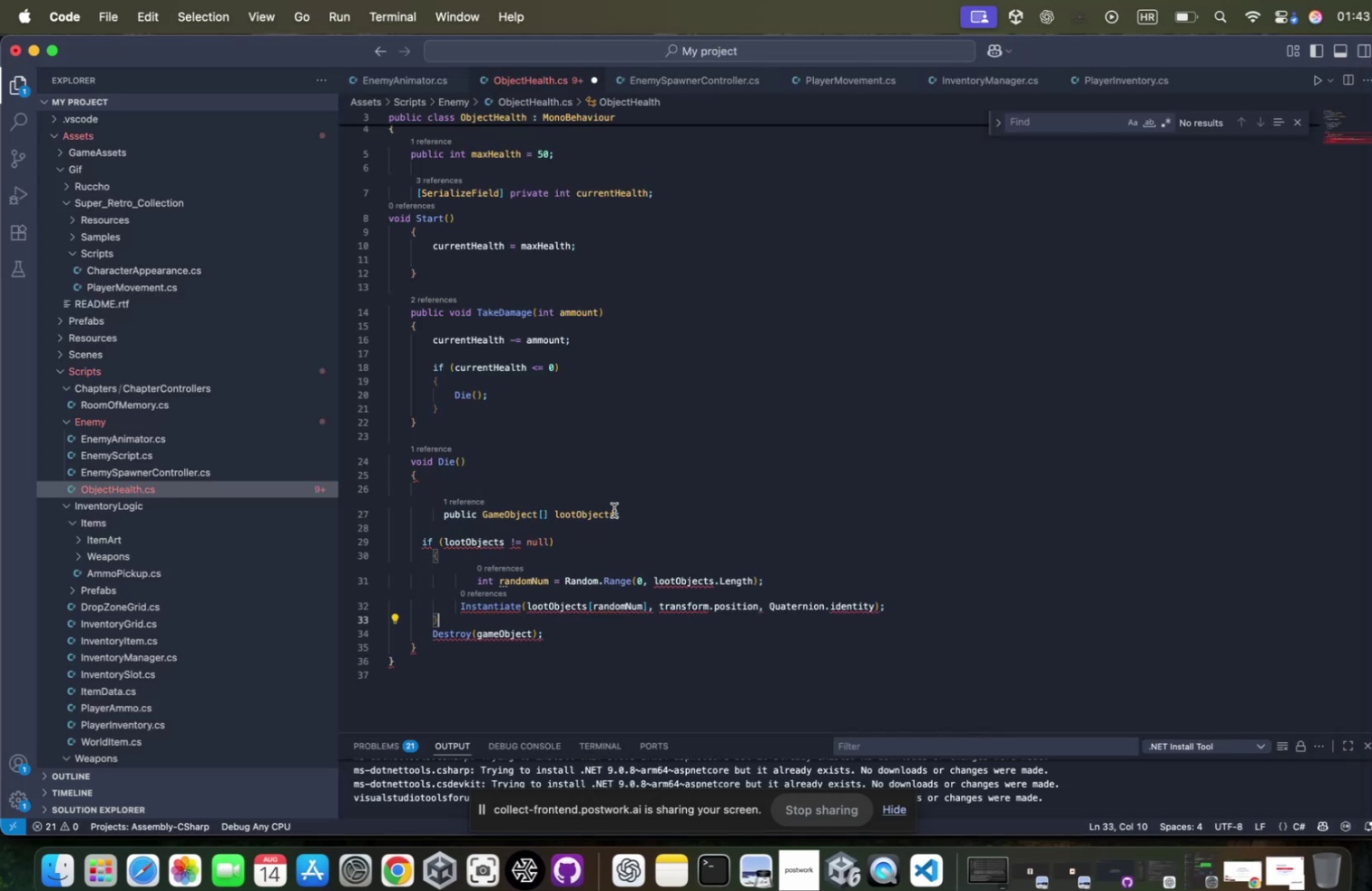 
left_click_drag(start_coordinate=[621, 504], to_coordinate=[424, 502])
 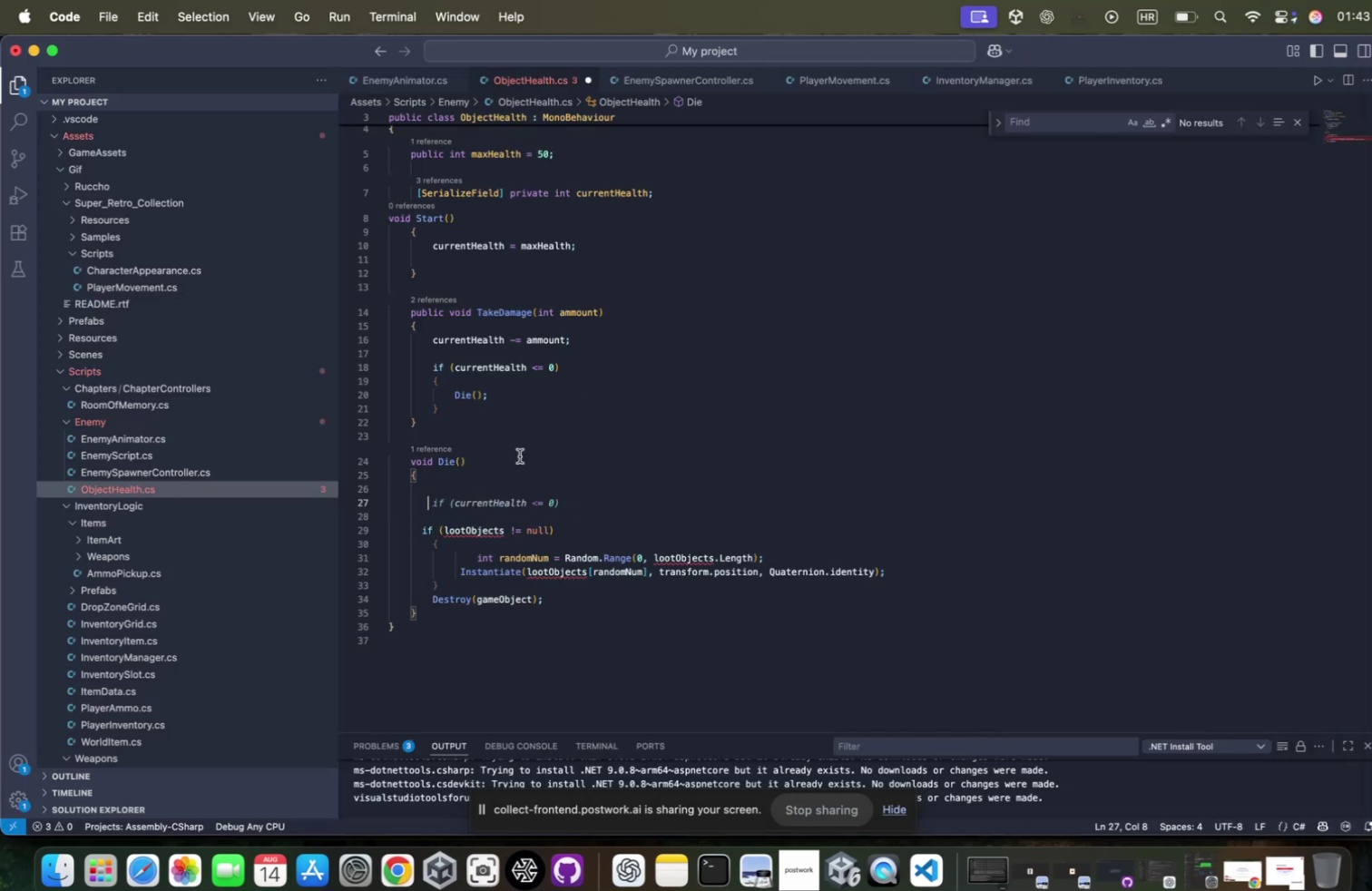 
key(Meta+CommandLeft)
 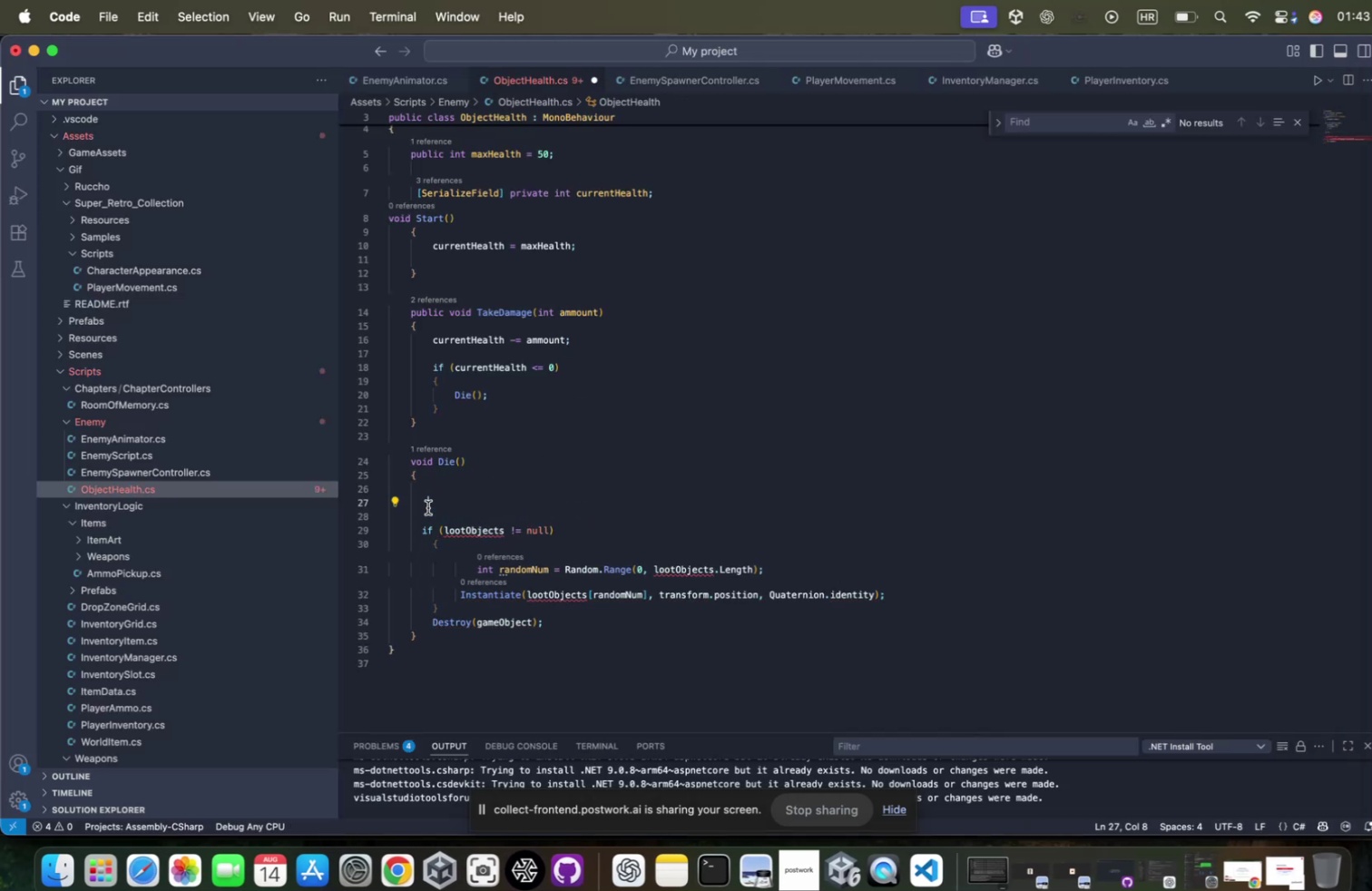 
key(Meta+X)
 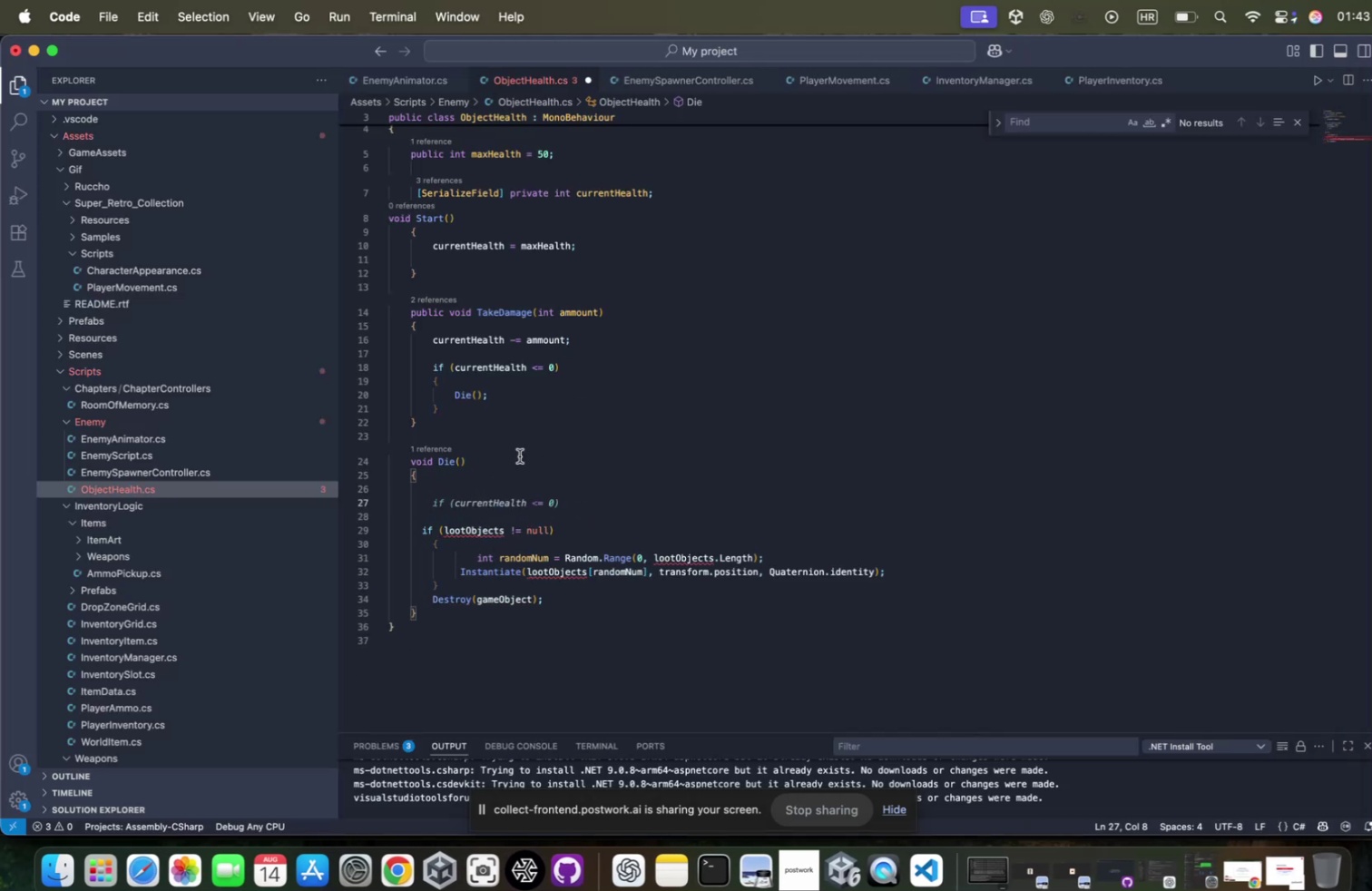 
scroll: coordinate [514, 451], scroll_direction: up, amount: 56.0
 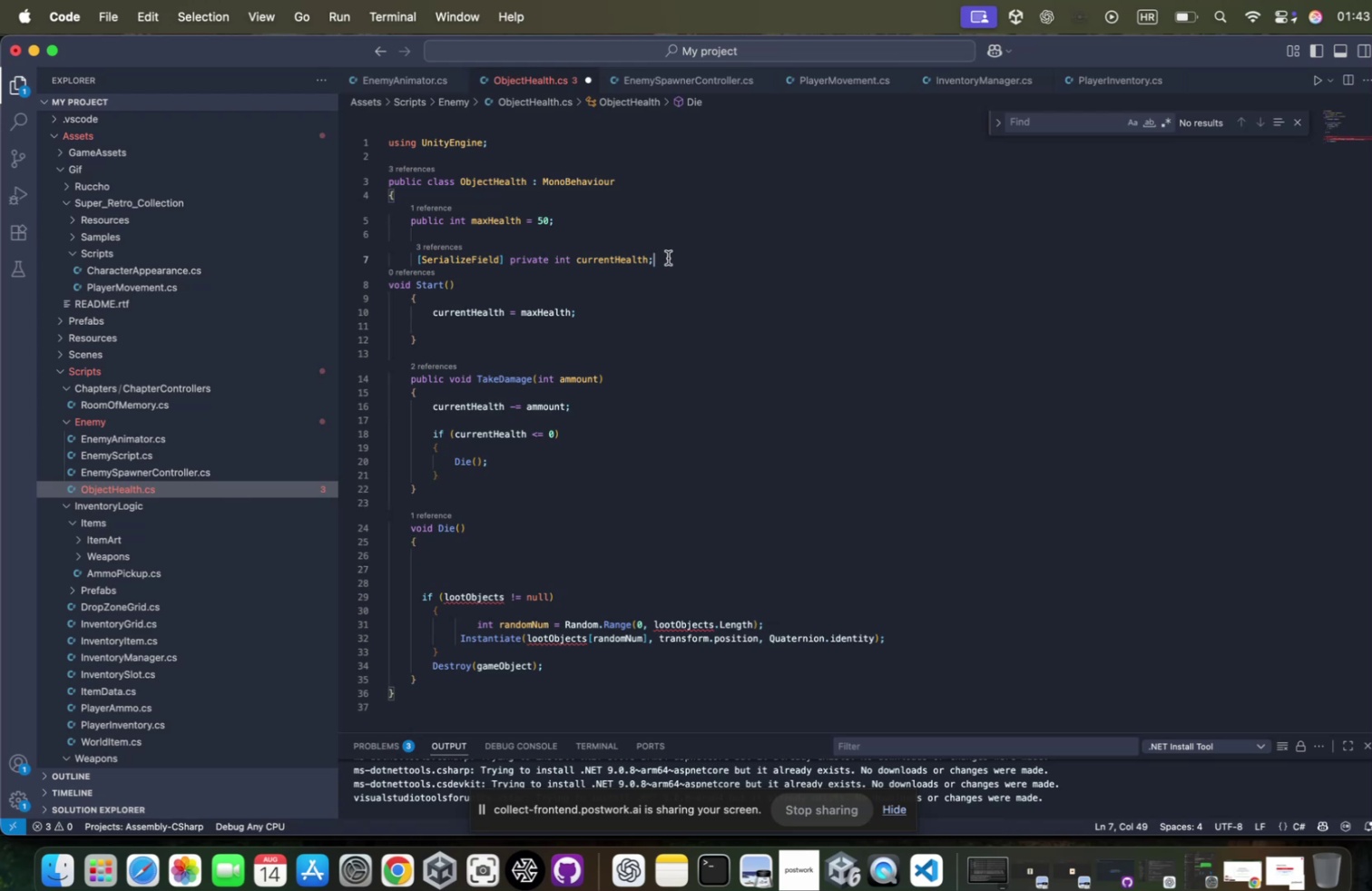 
key(Enter)
 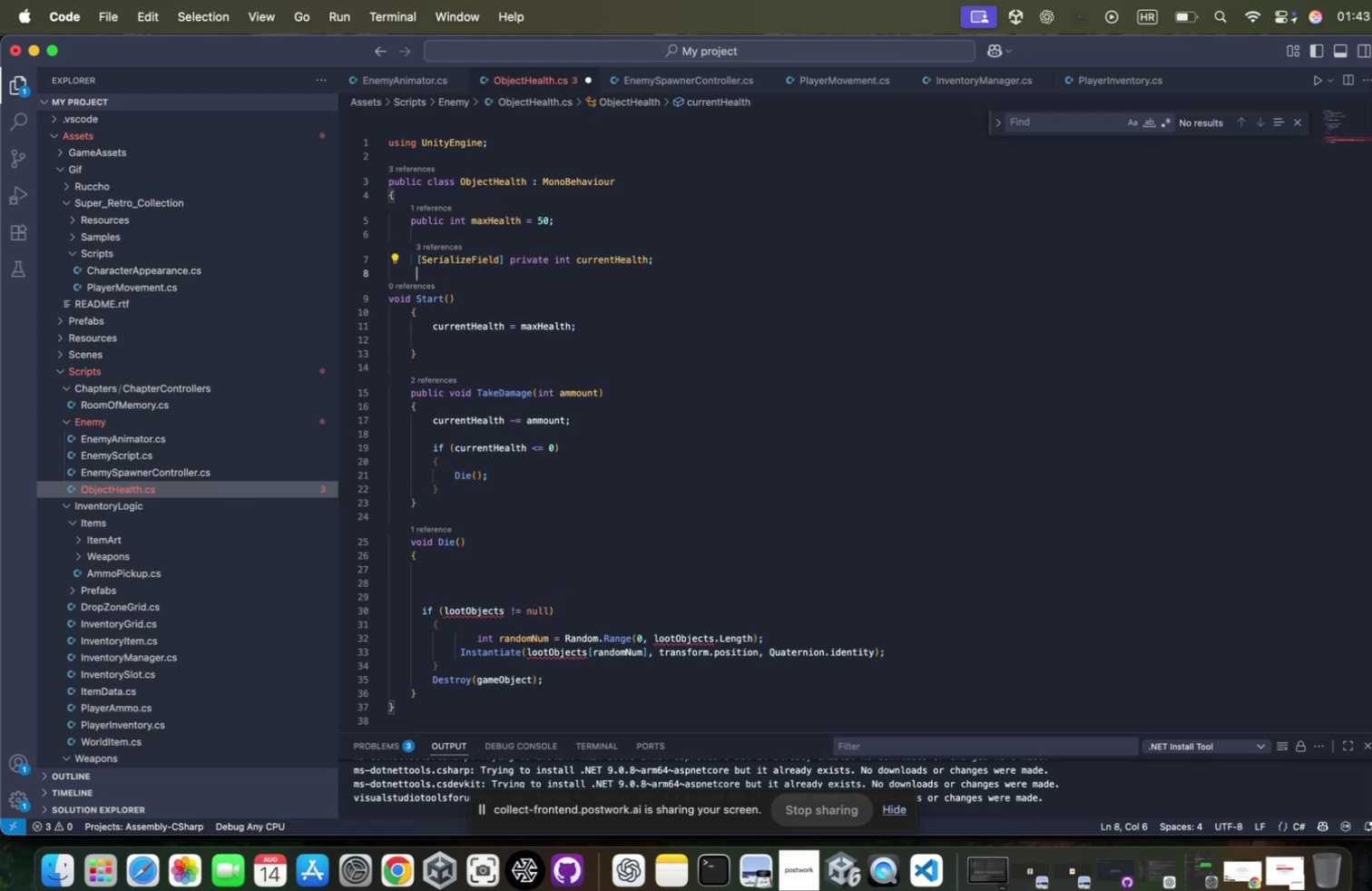 
key(Enter)
 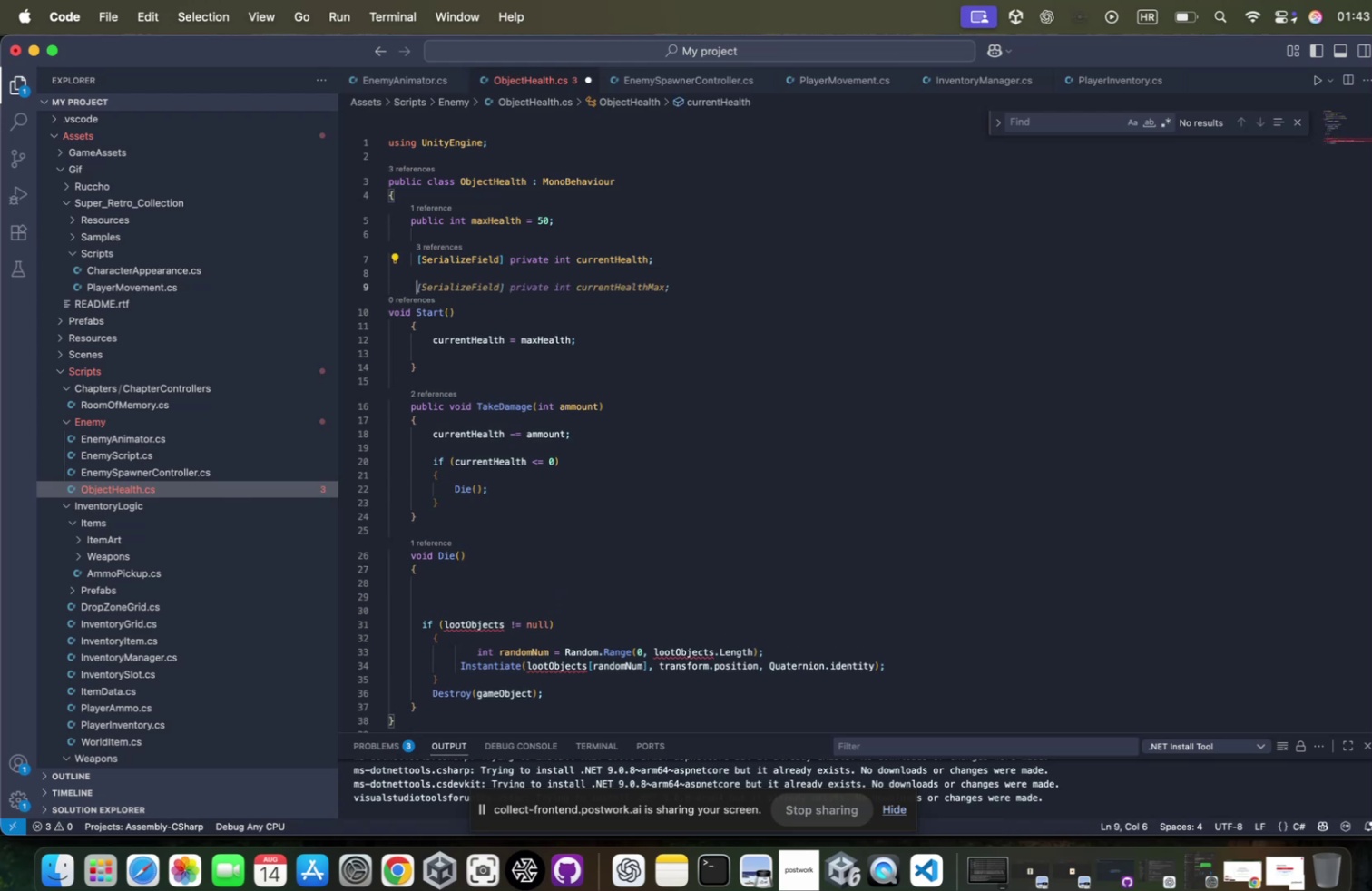 
key(Meta+CommandLeft)
 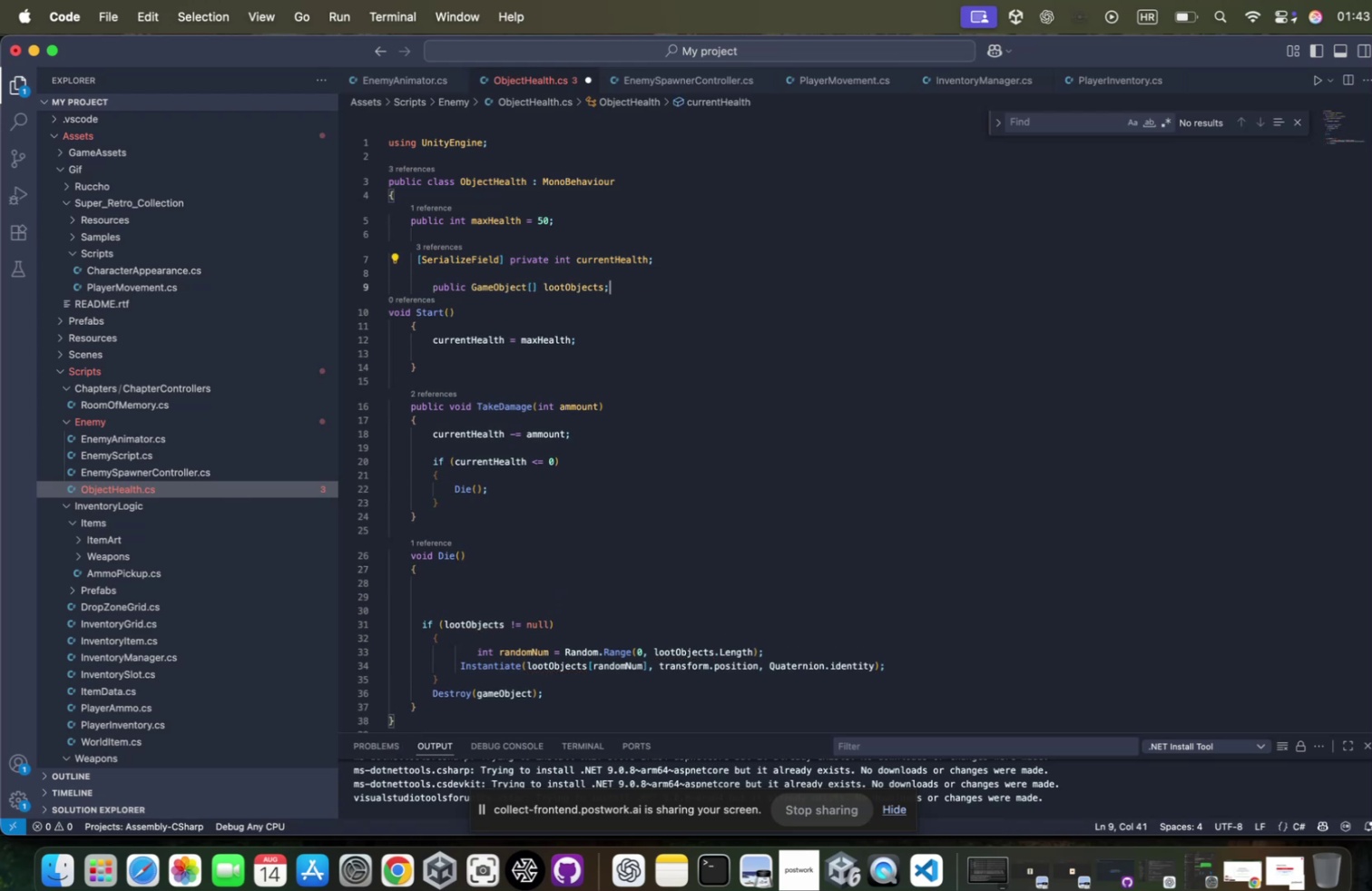 
key(Meta+V)
 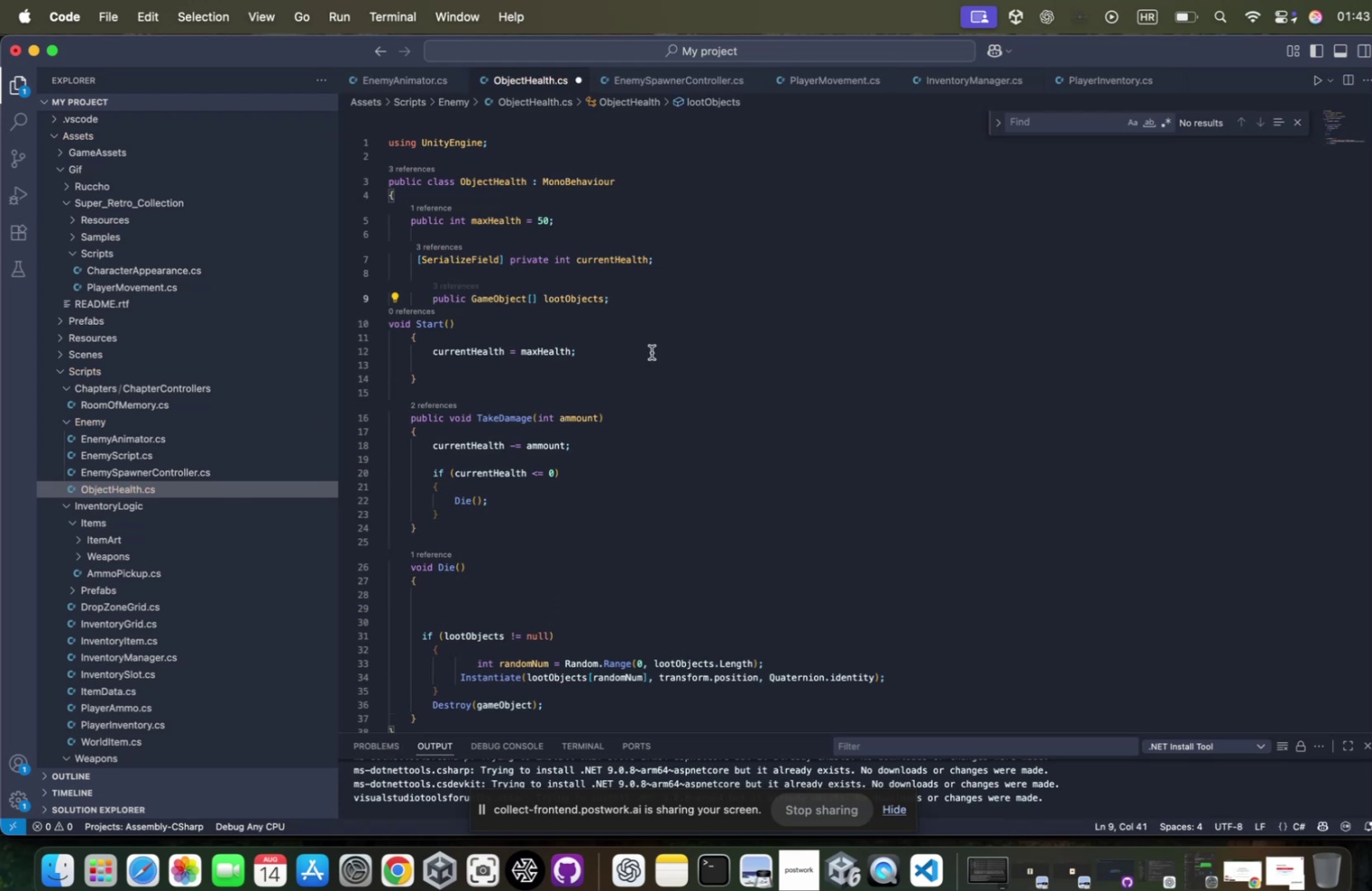 
key(Meta+CommandLeft)
 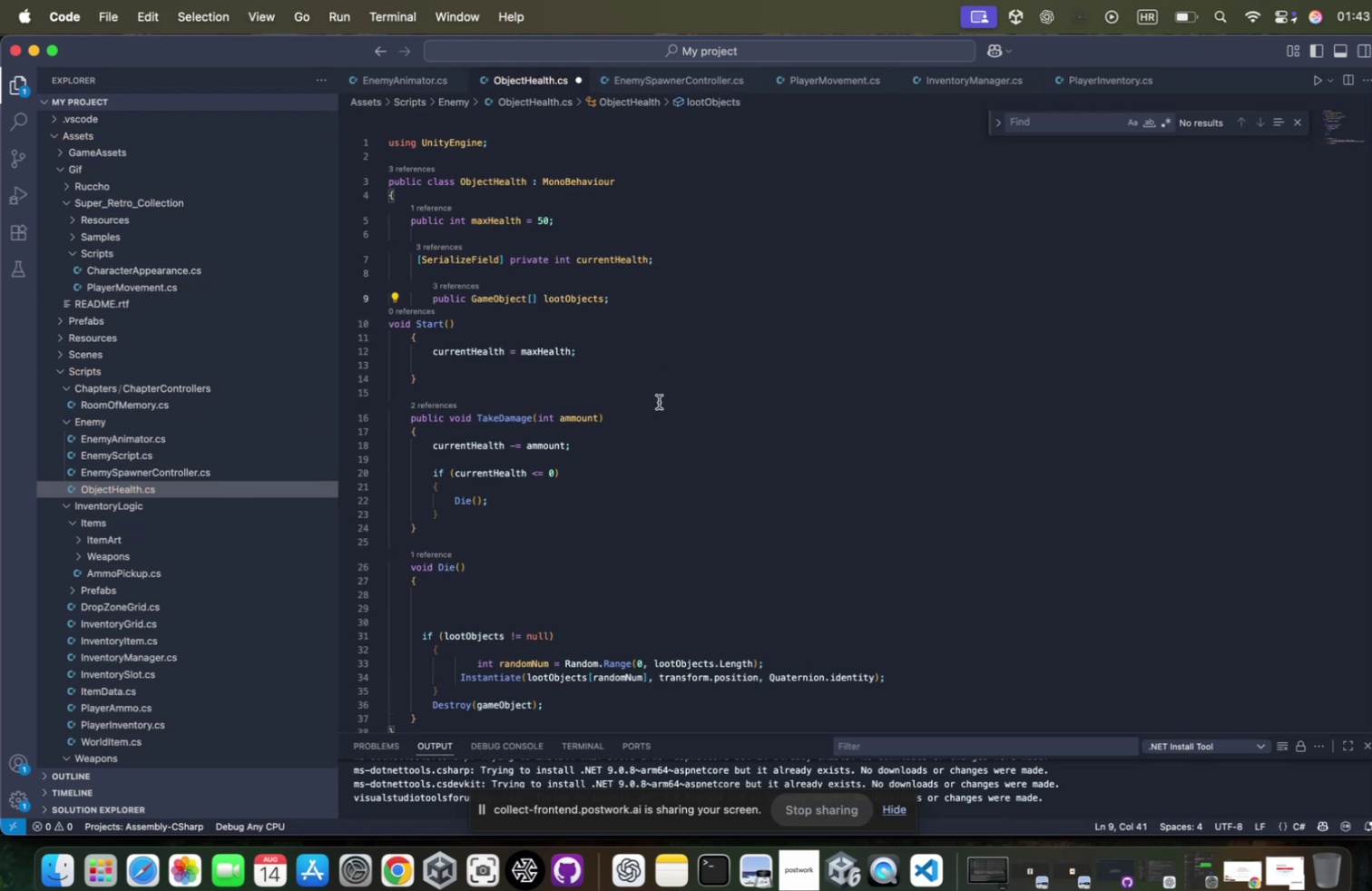 
key(Meta+S)
 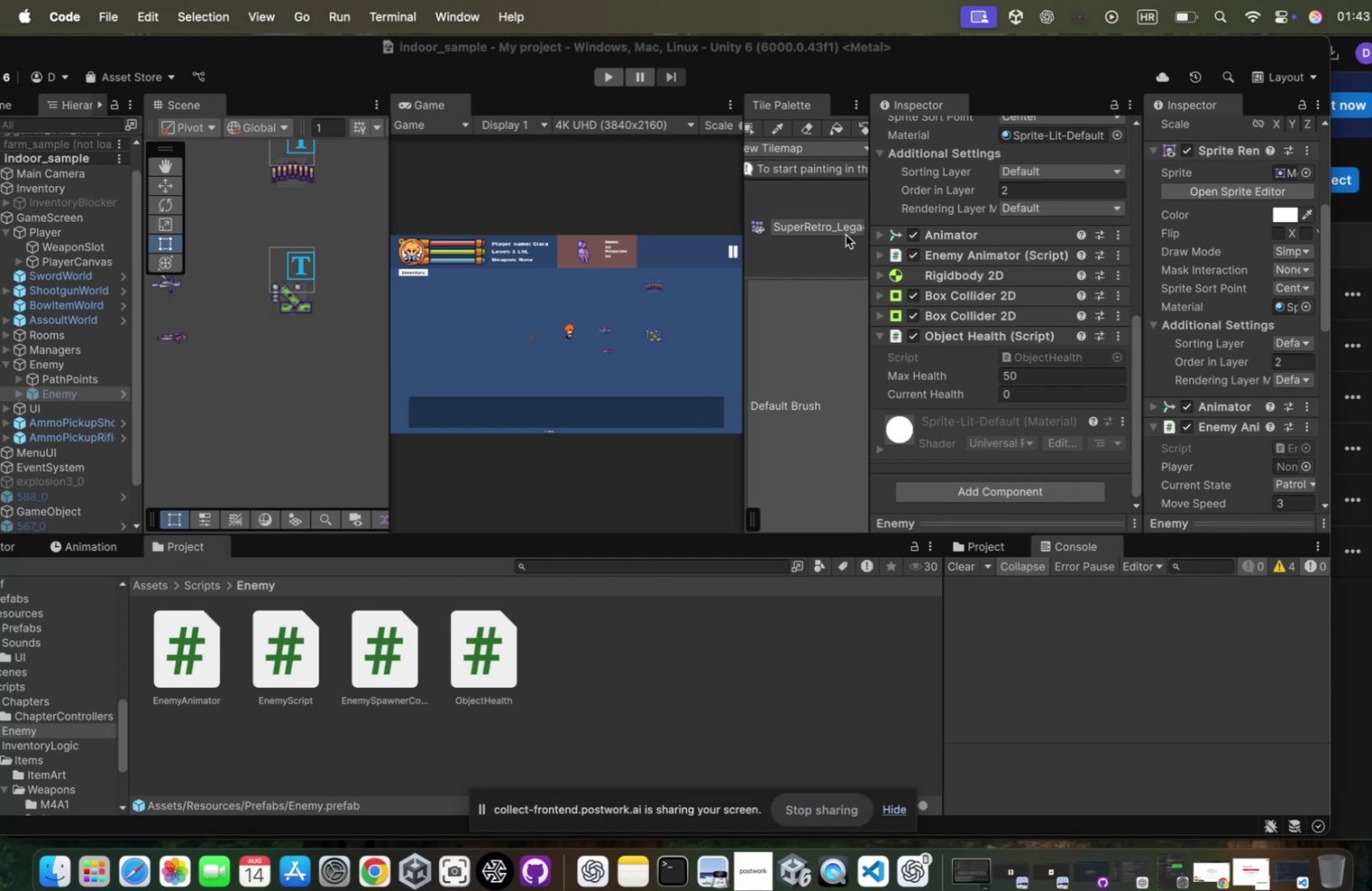 
wait(15.66)
 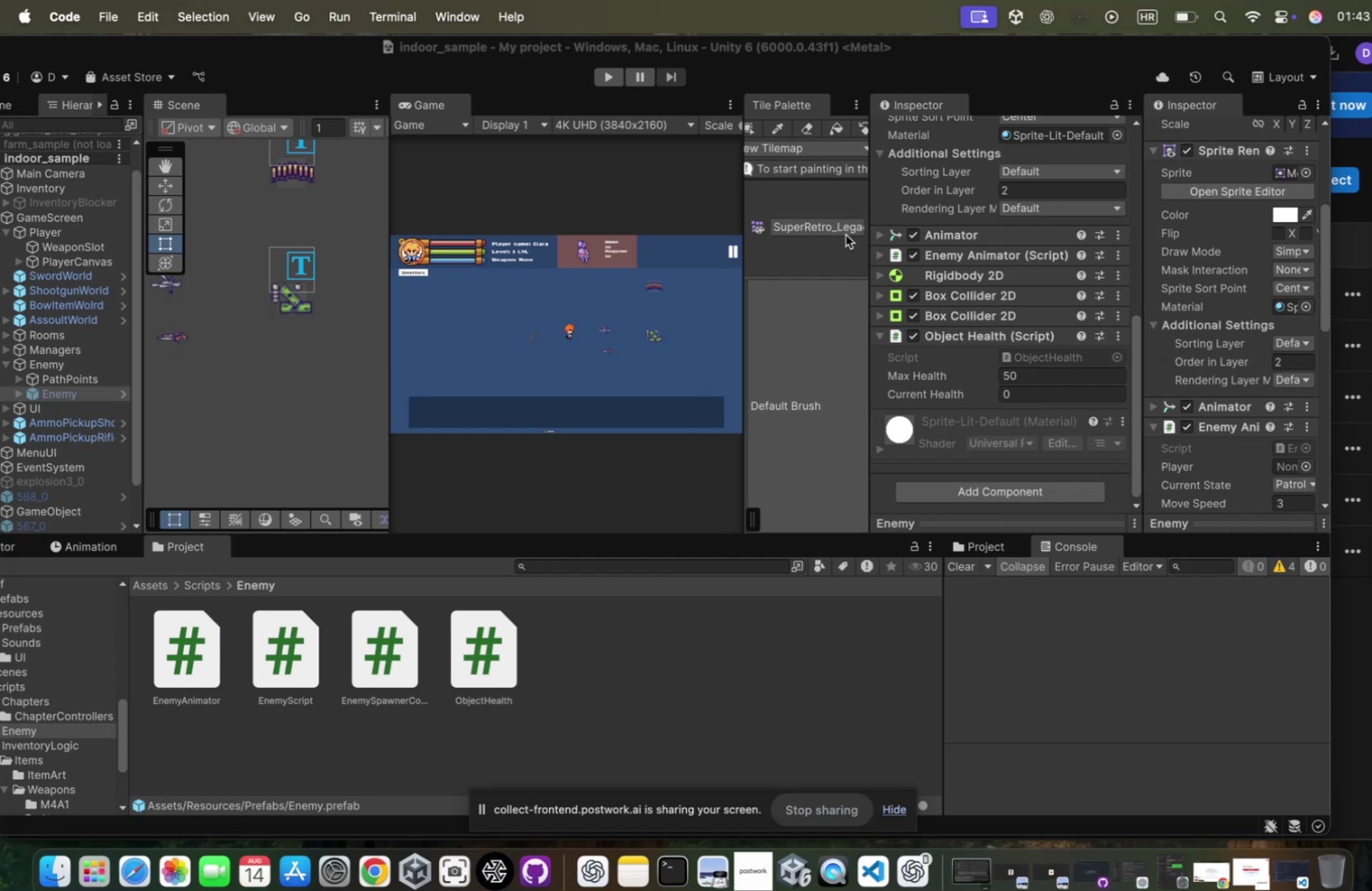 
scroll: coordinate [1023, 333], scroll_direction: up, amount: 112.0
 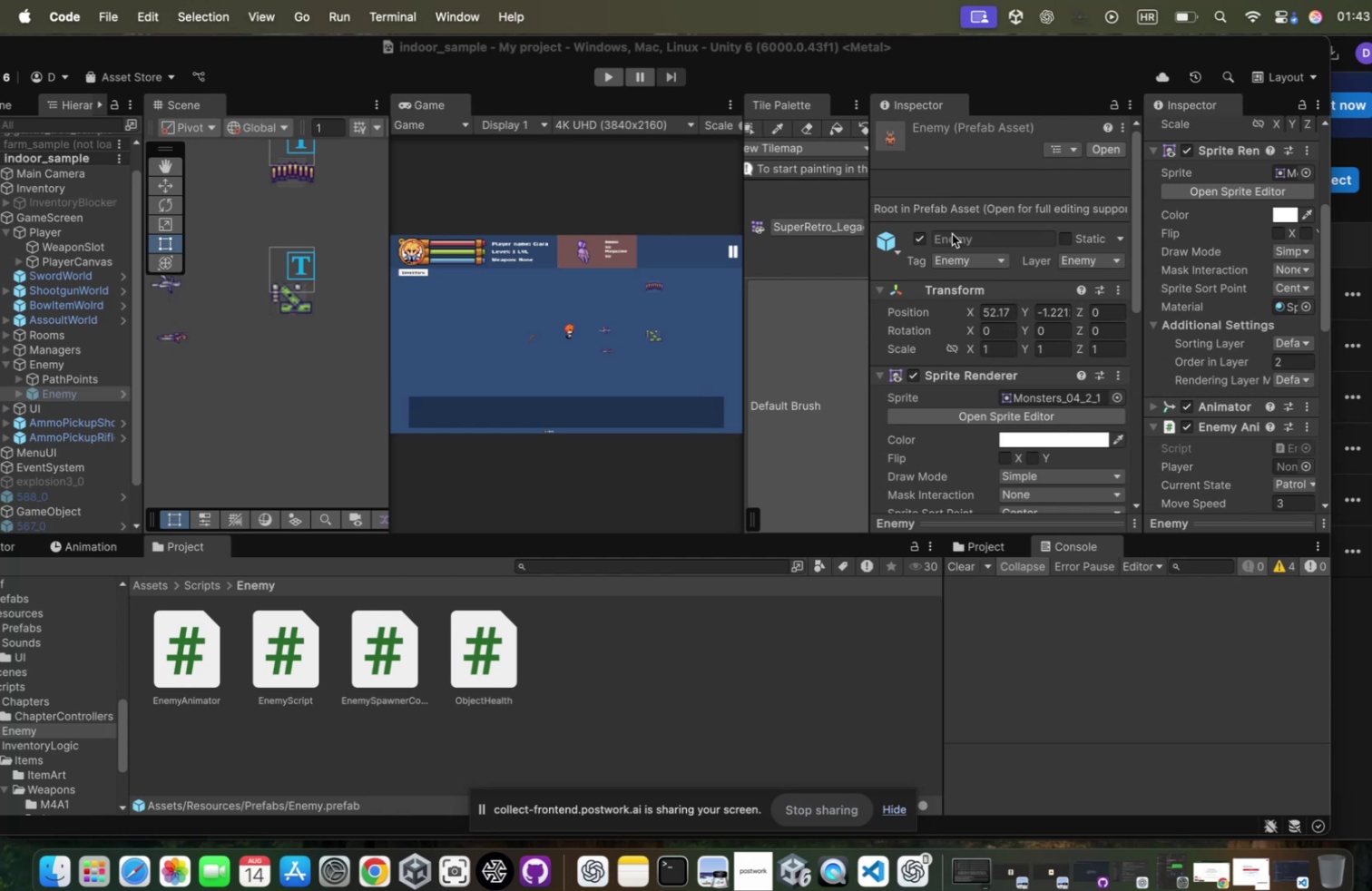 
left_click([940, 240])
 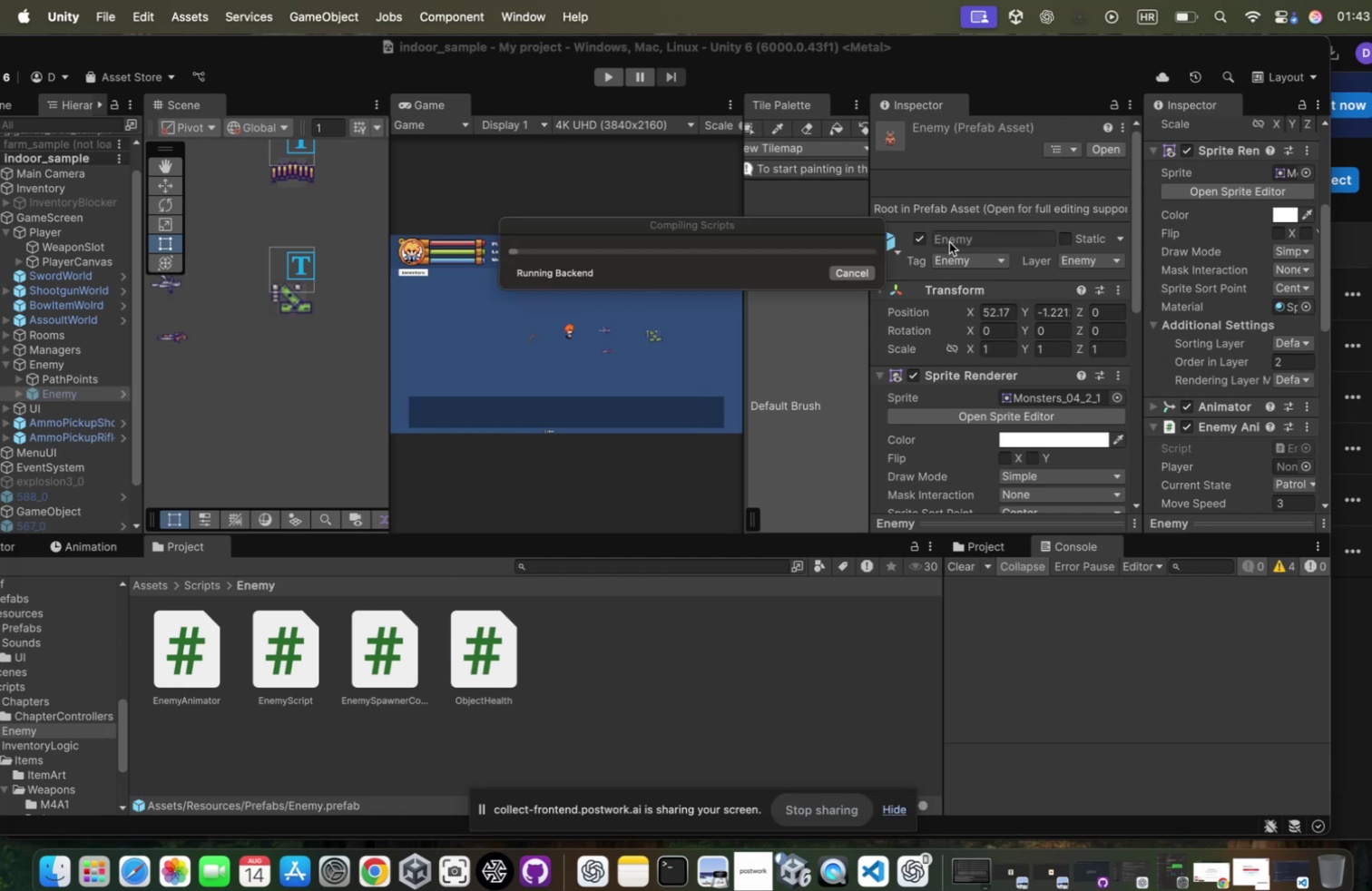 
left_click([940, 240])
 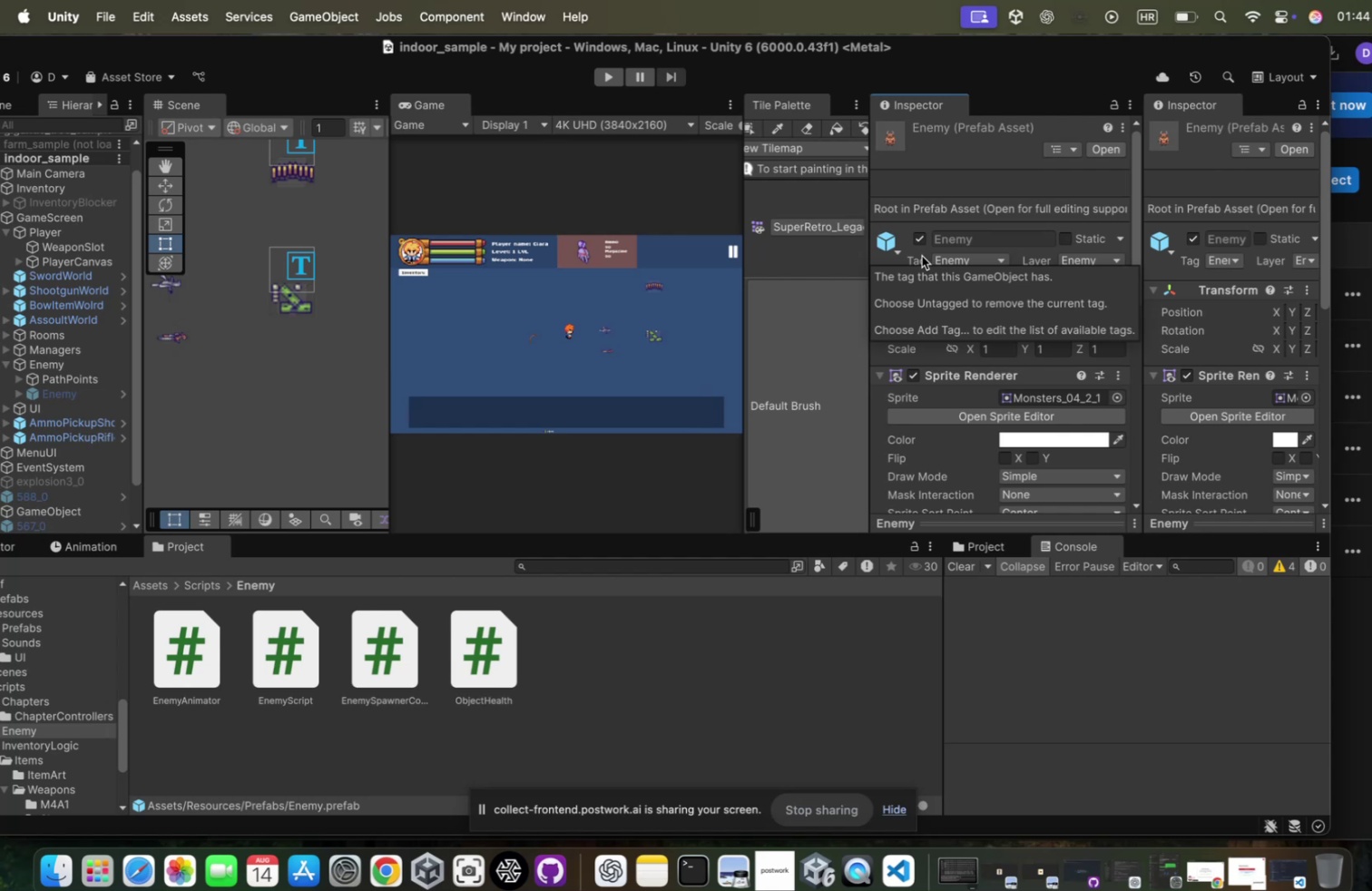 
wait(25.05)
 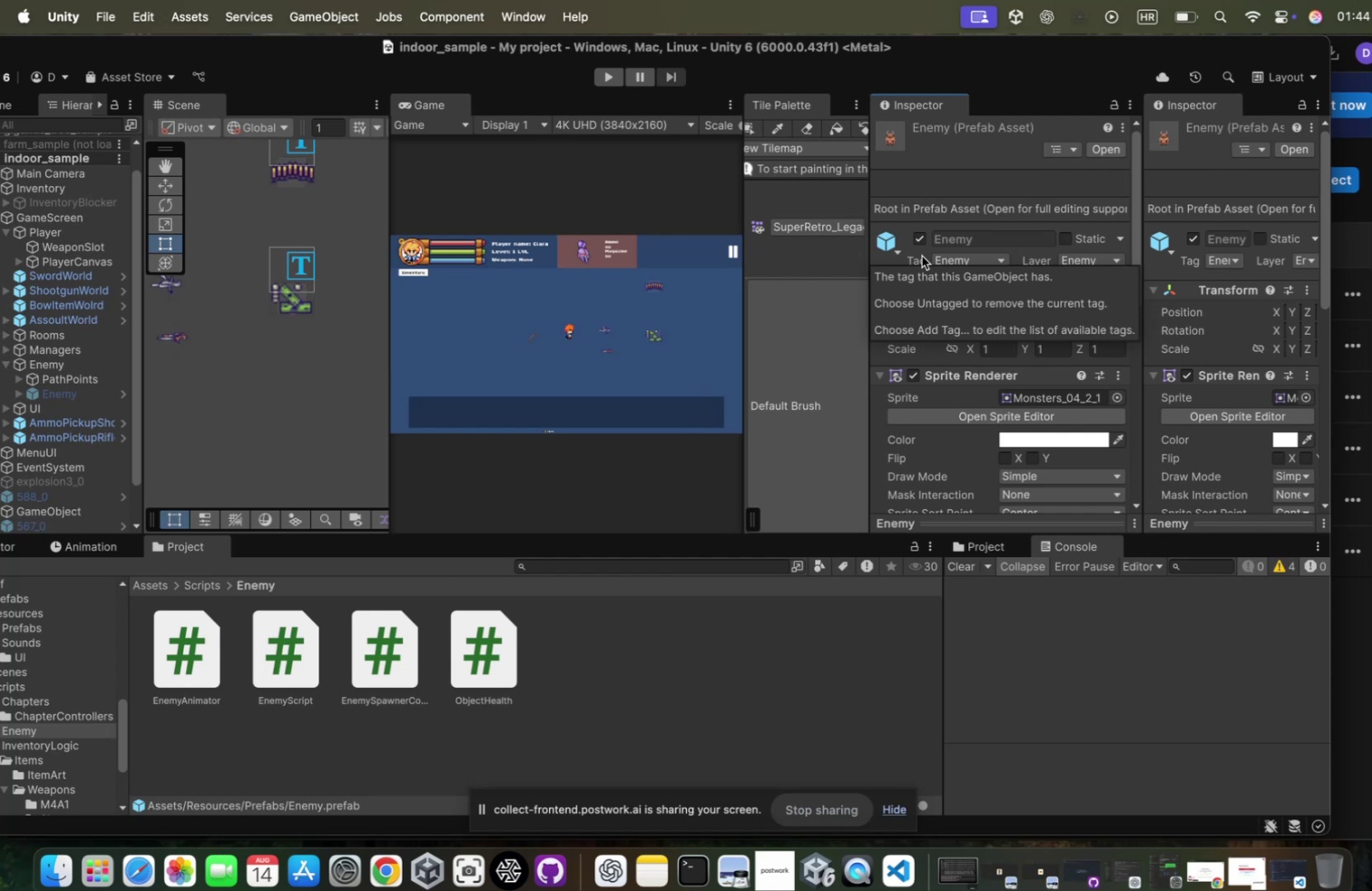 
scroll: coordinate [921, 318], scroll_direction: down, amount: 7.0
 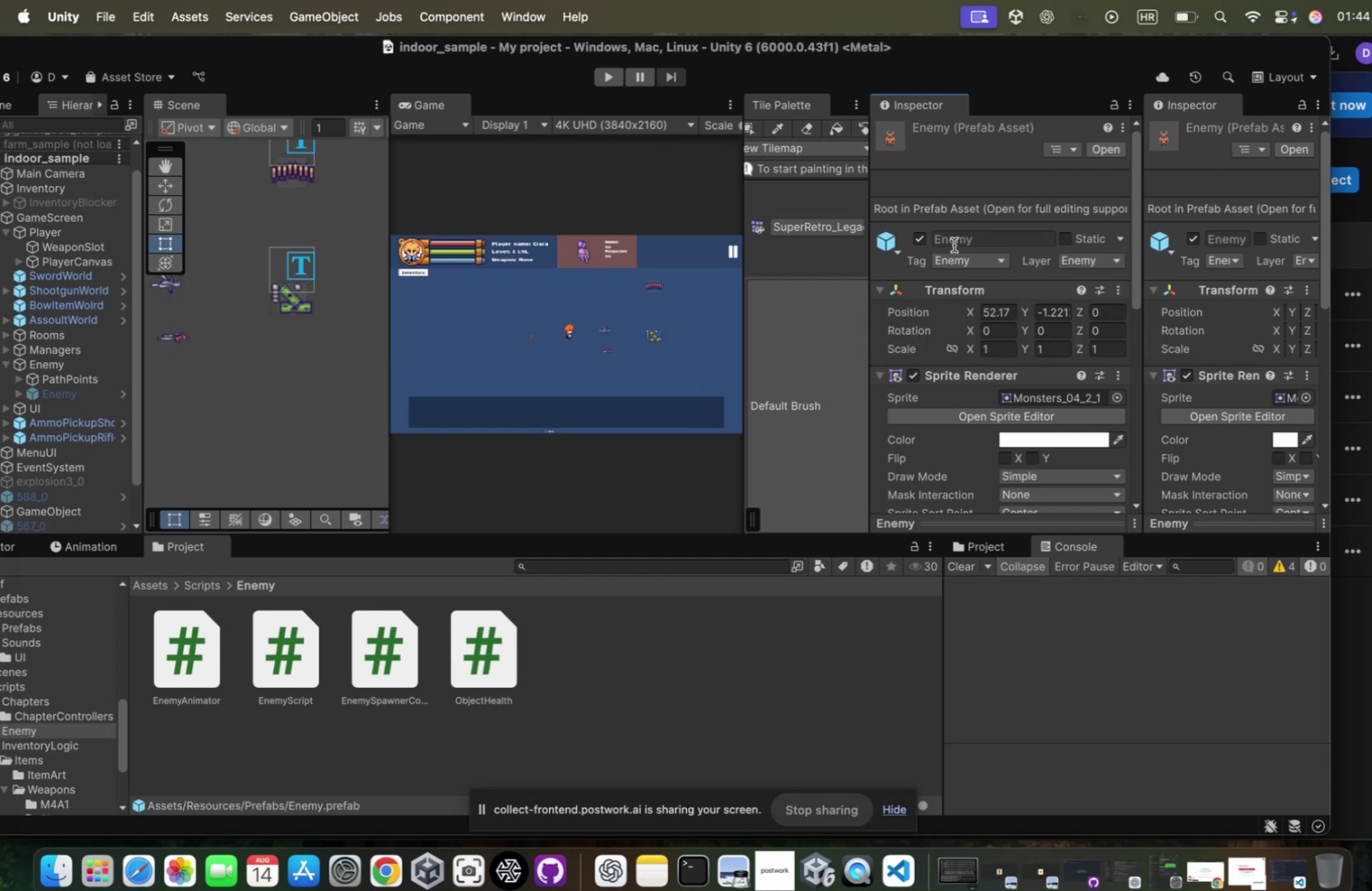 
left_click([946, 240])
 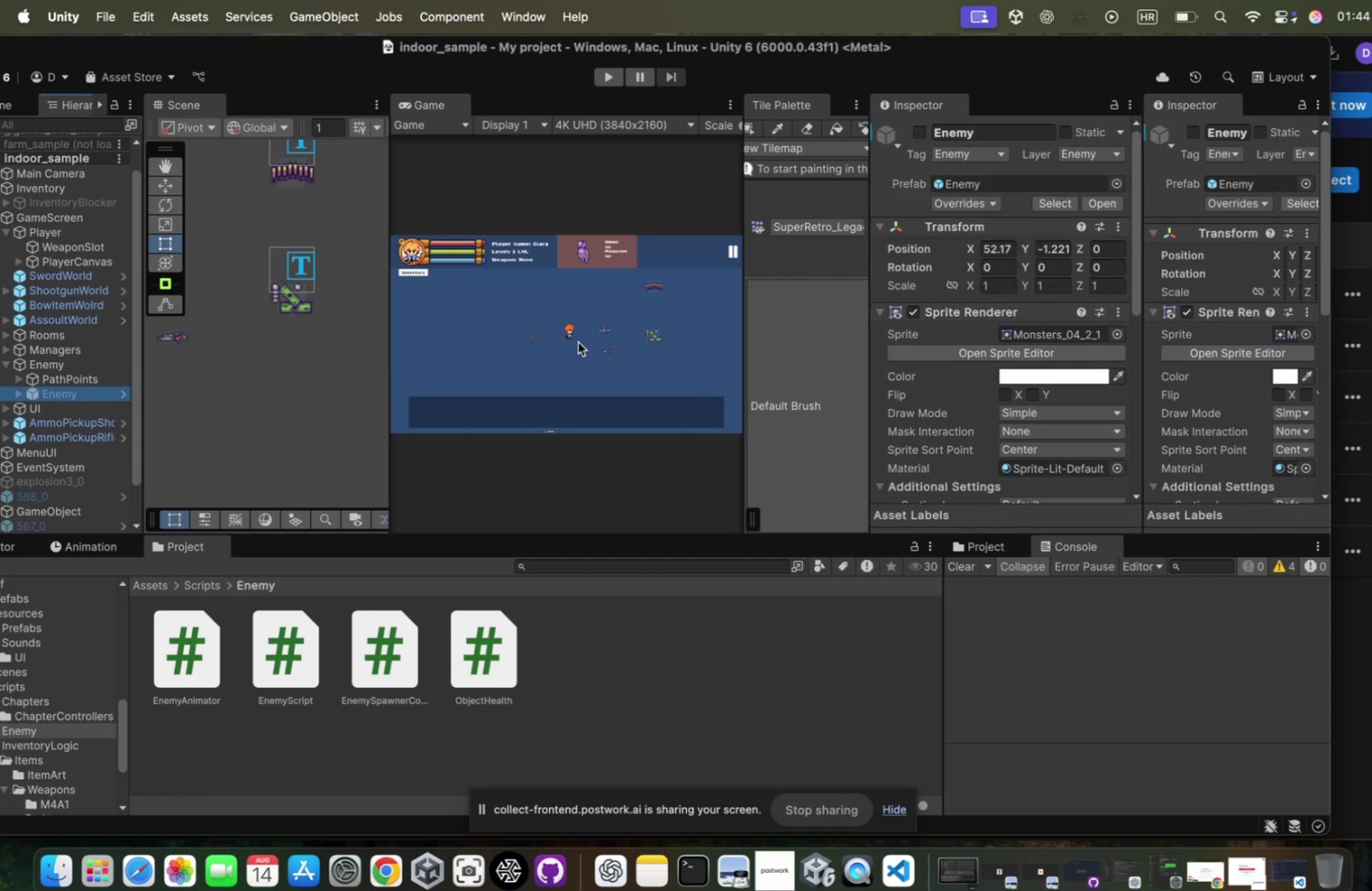 
left_click([935, 185])
 